 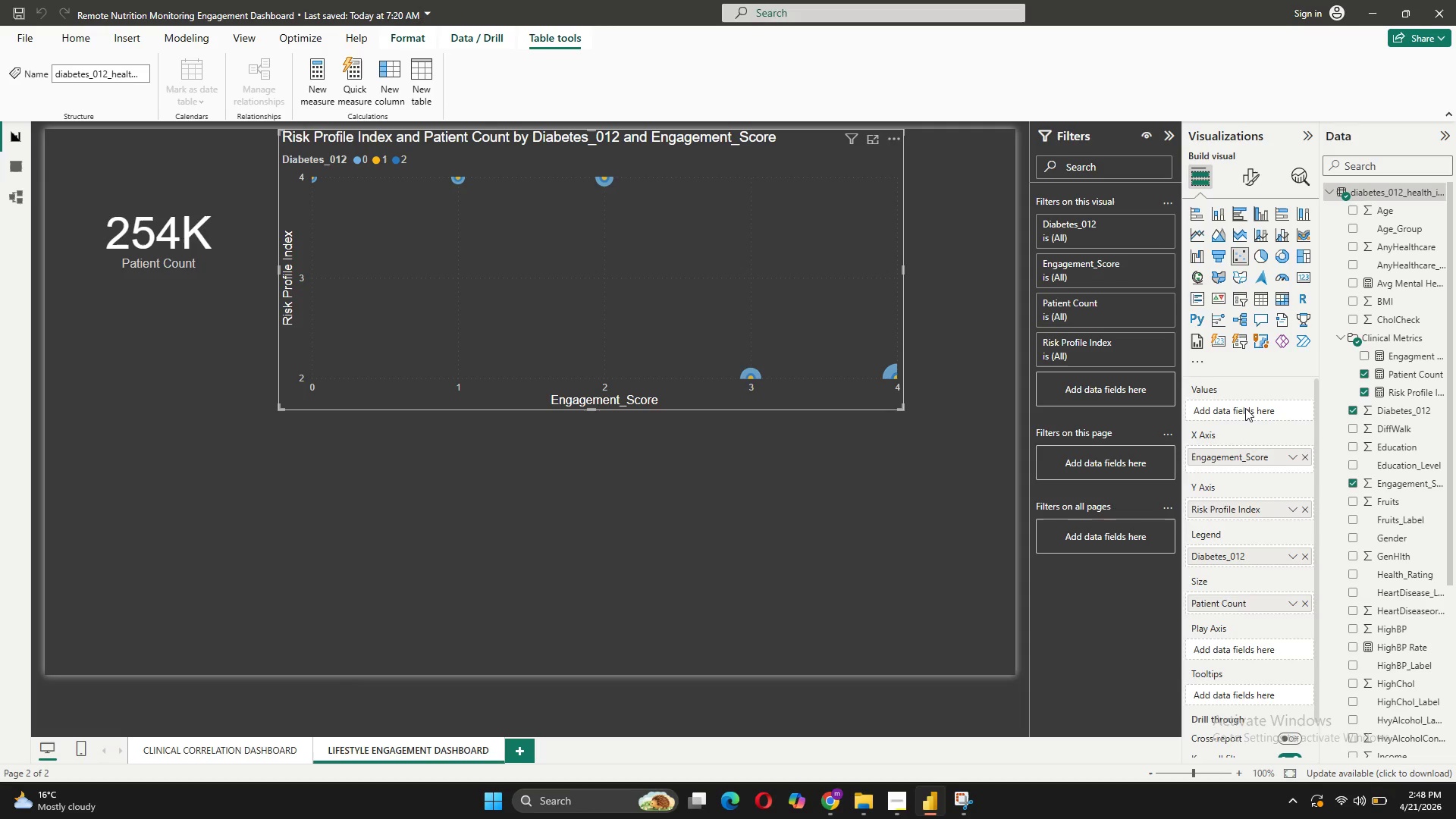 
double_click([1245, 408])
 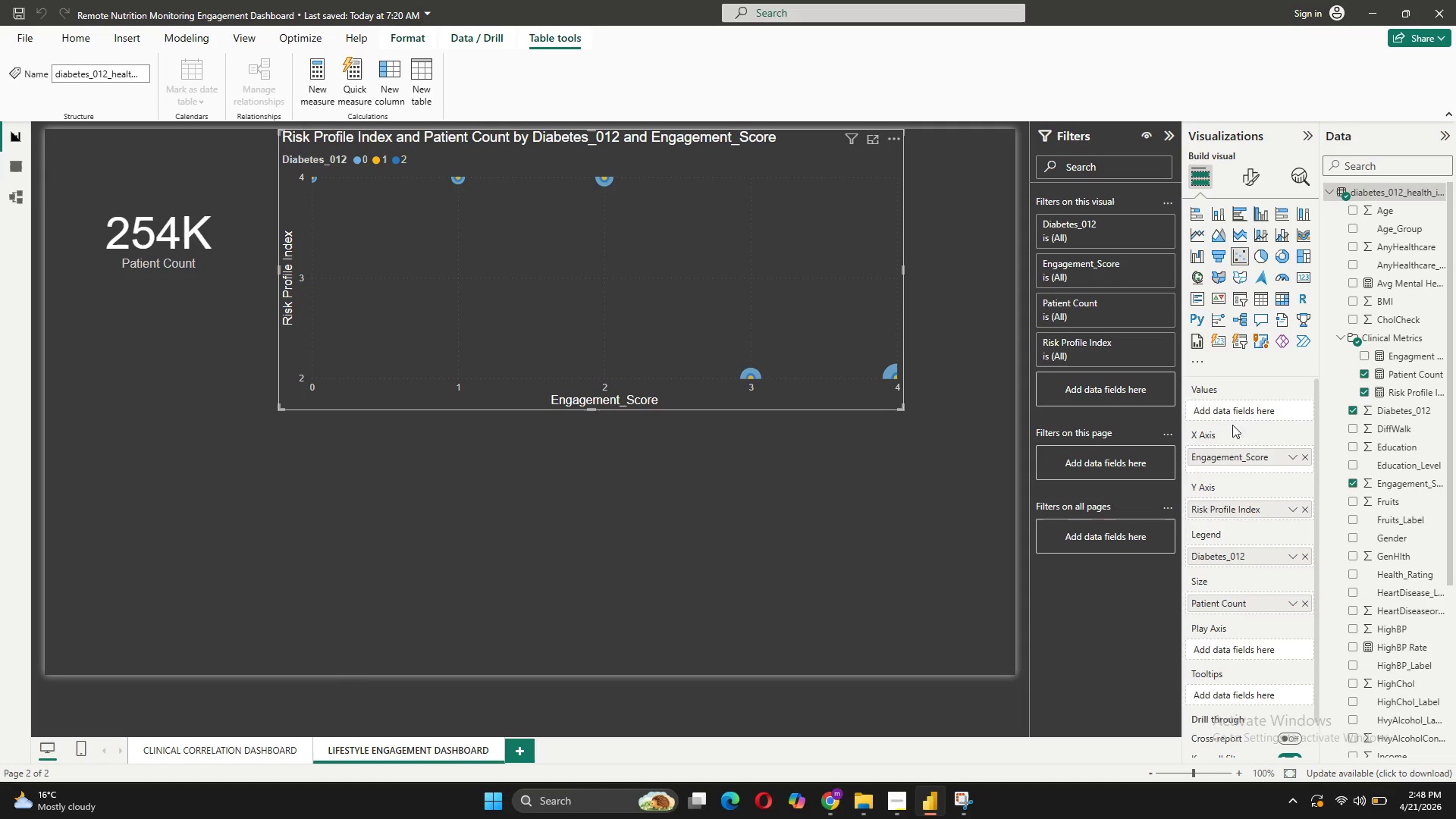 
mouse_move([1196, 453])
 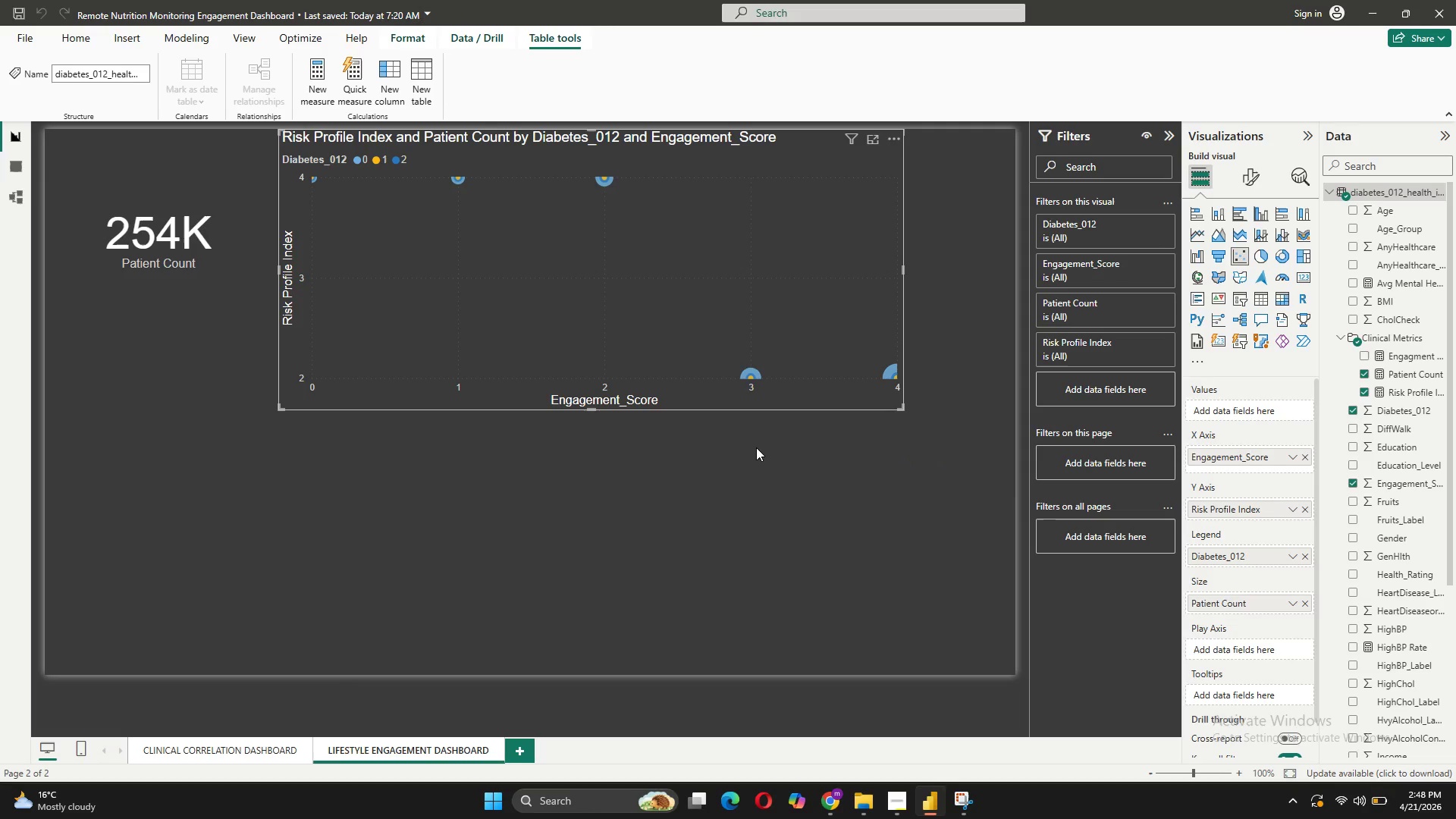 
right_click([798, 161])
 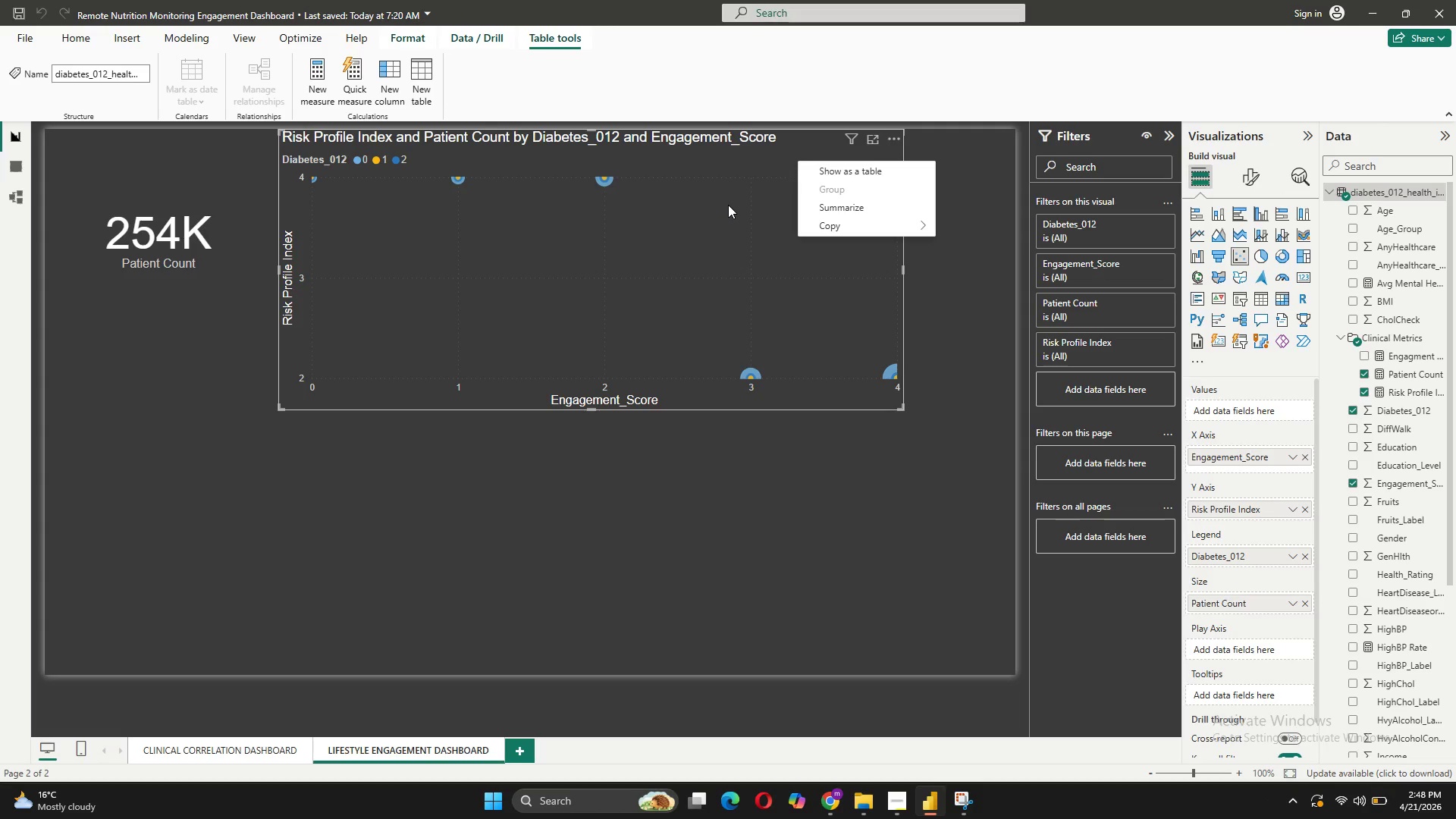 
wait(5.52)
 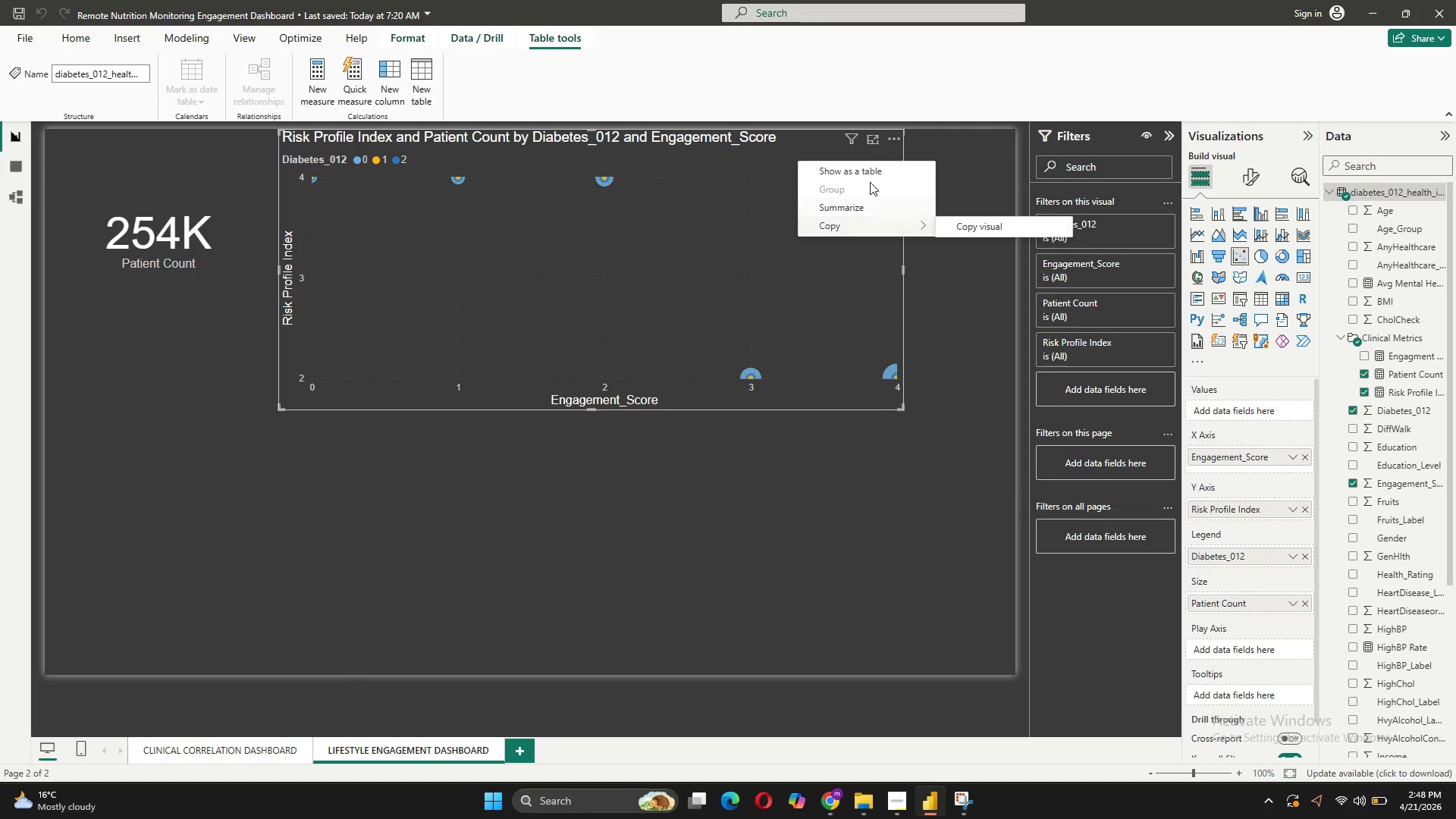 
left_click([898, 133])
 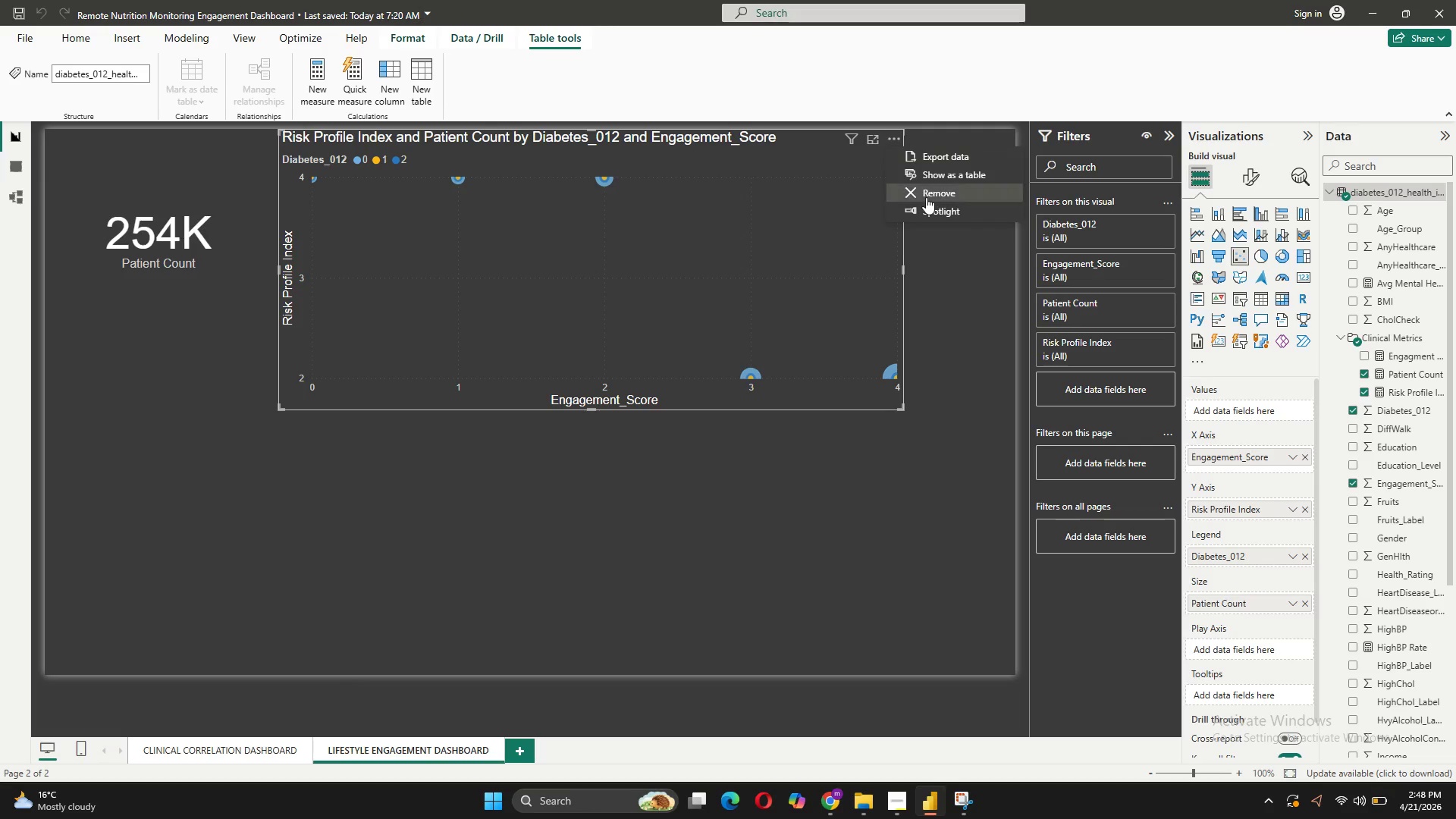 
left_click([926, 197])
 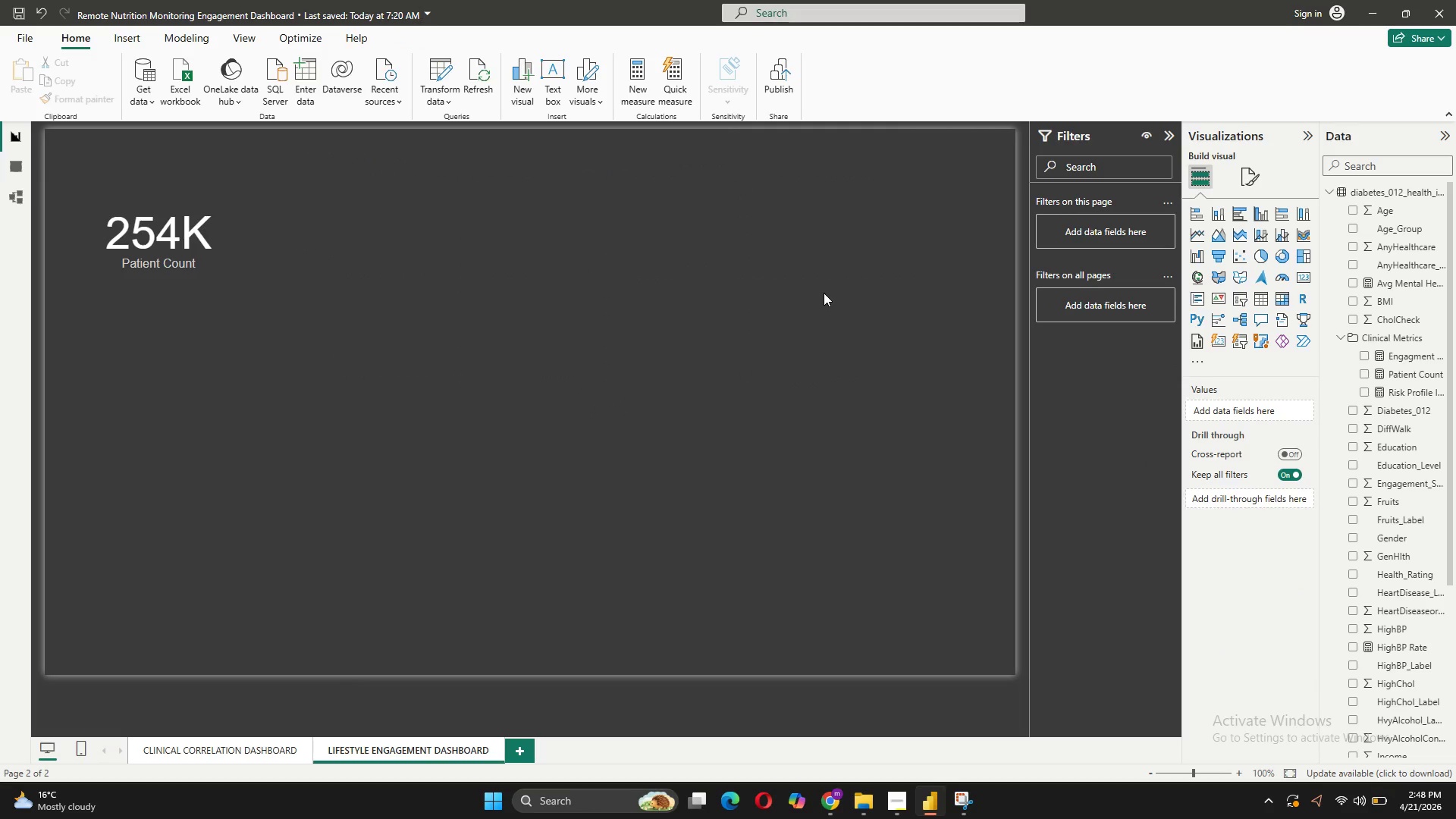 
left_click([823, 291])
 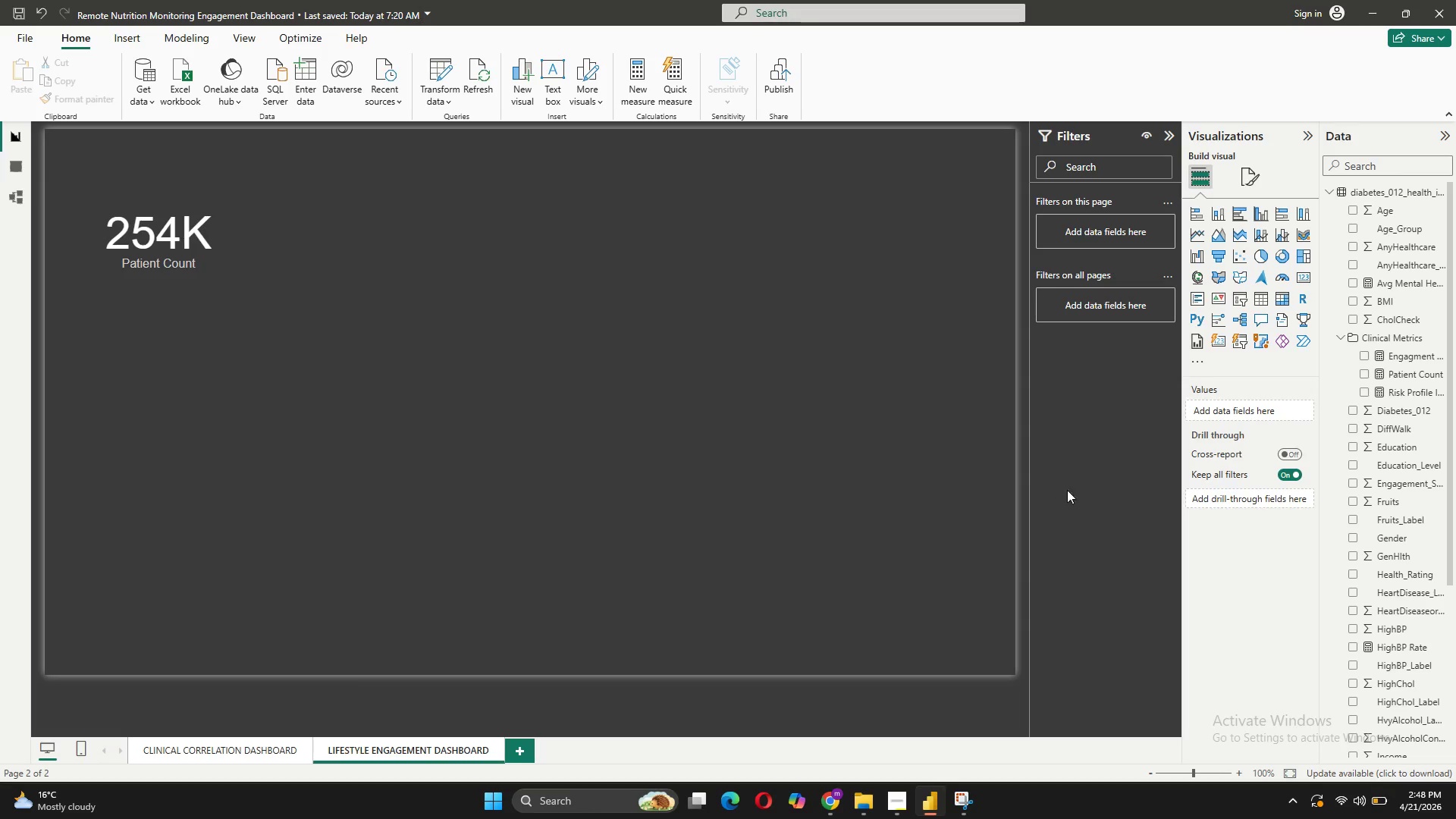 
wait(6.41)
 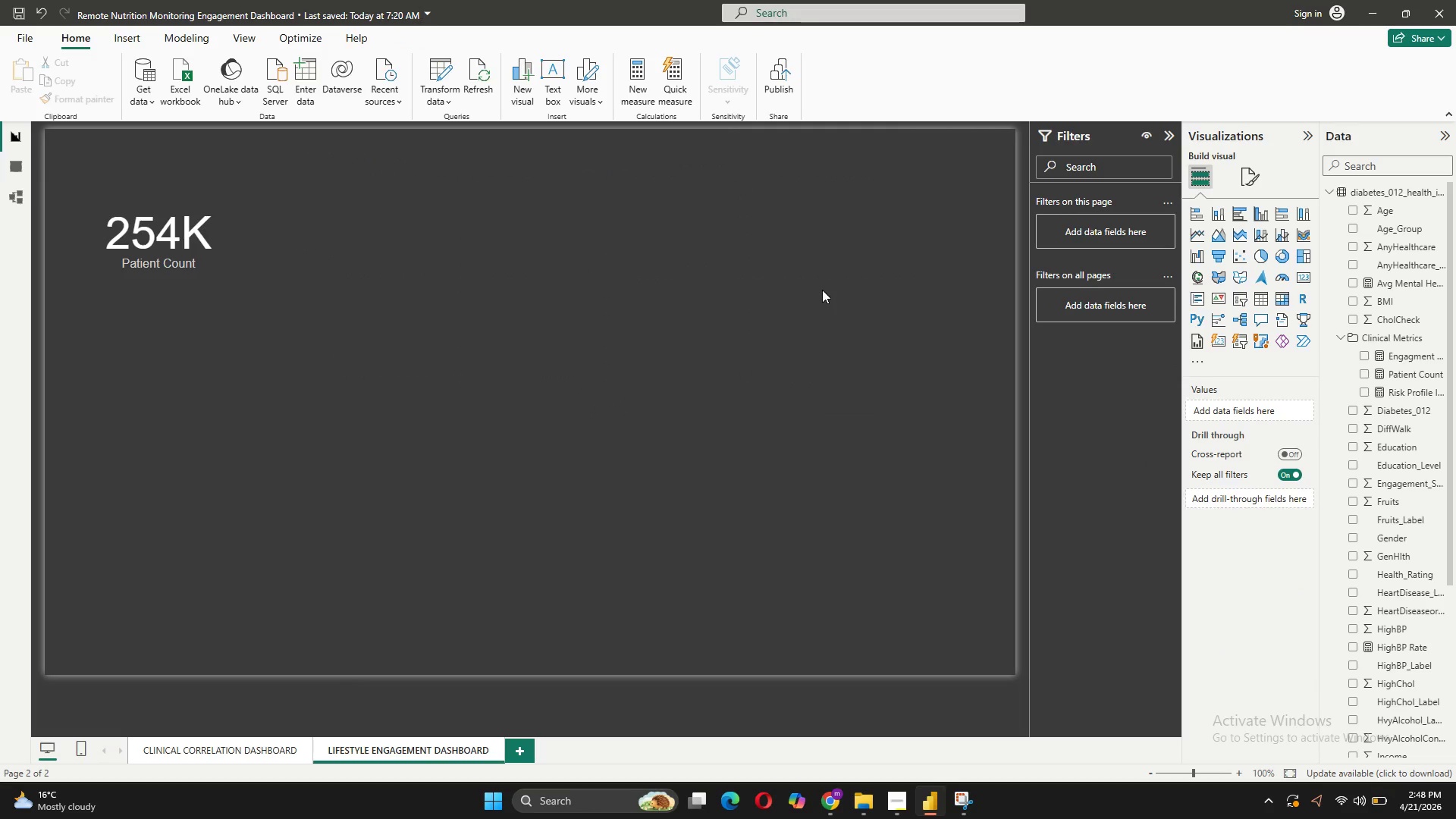 
mouse_move([1251, 213])
 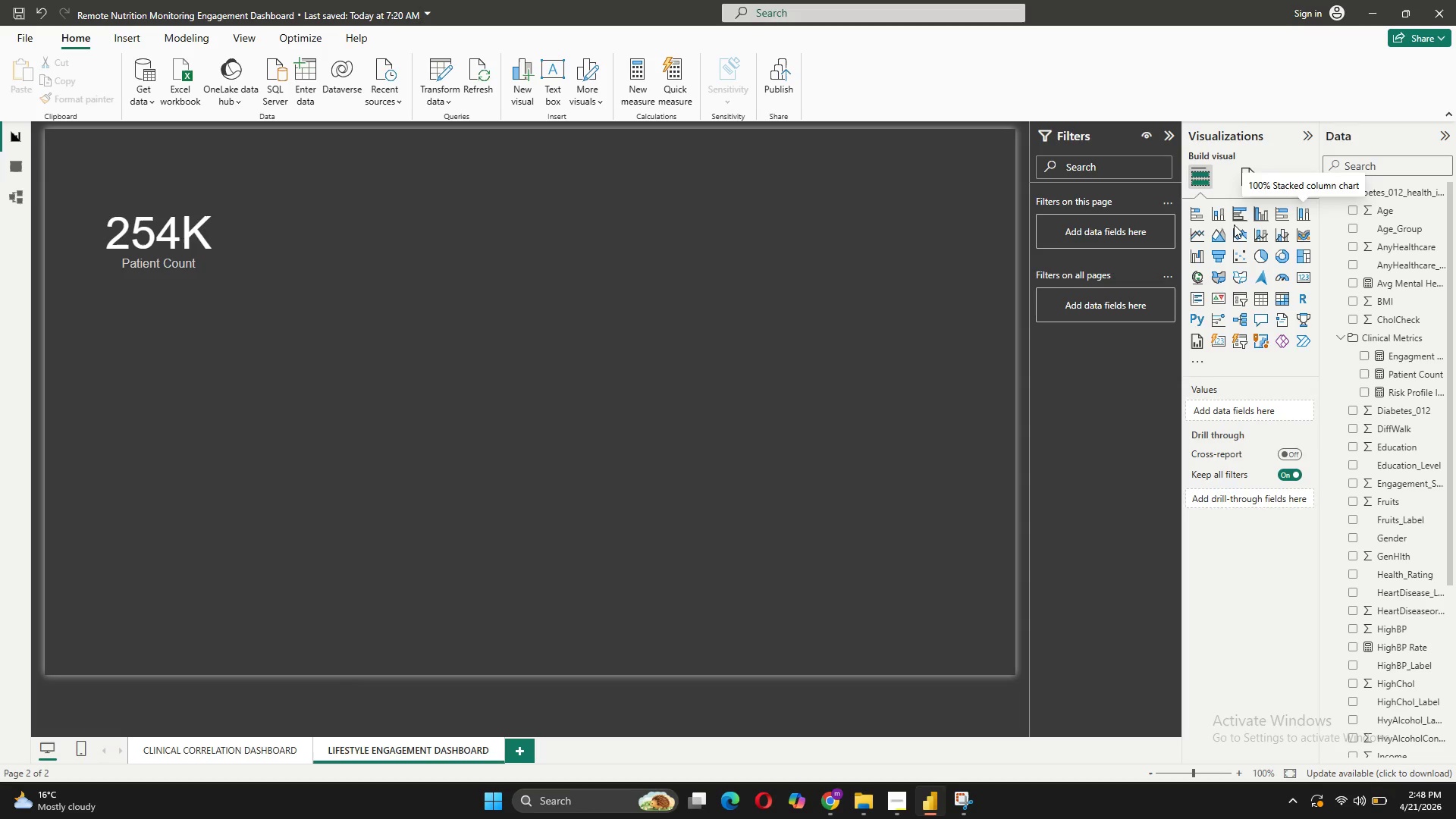 
wait(5.2)
 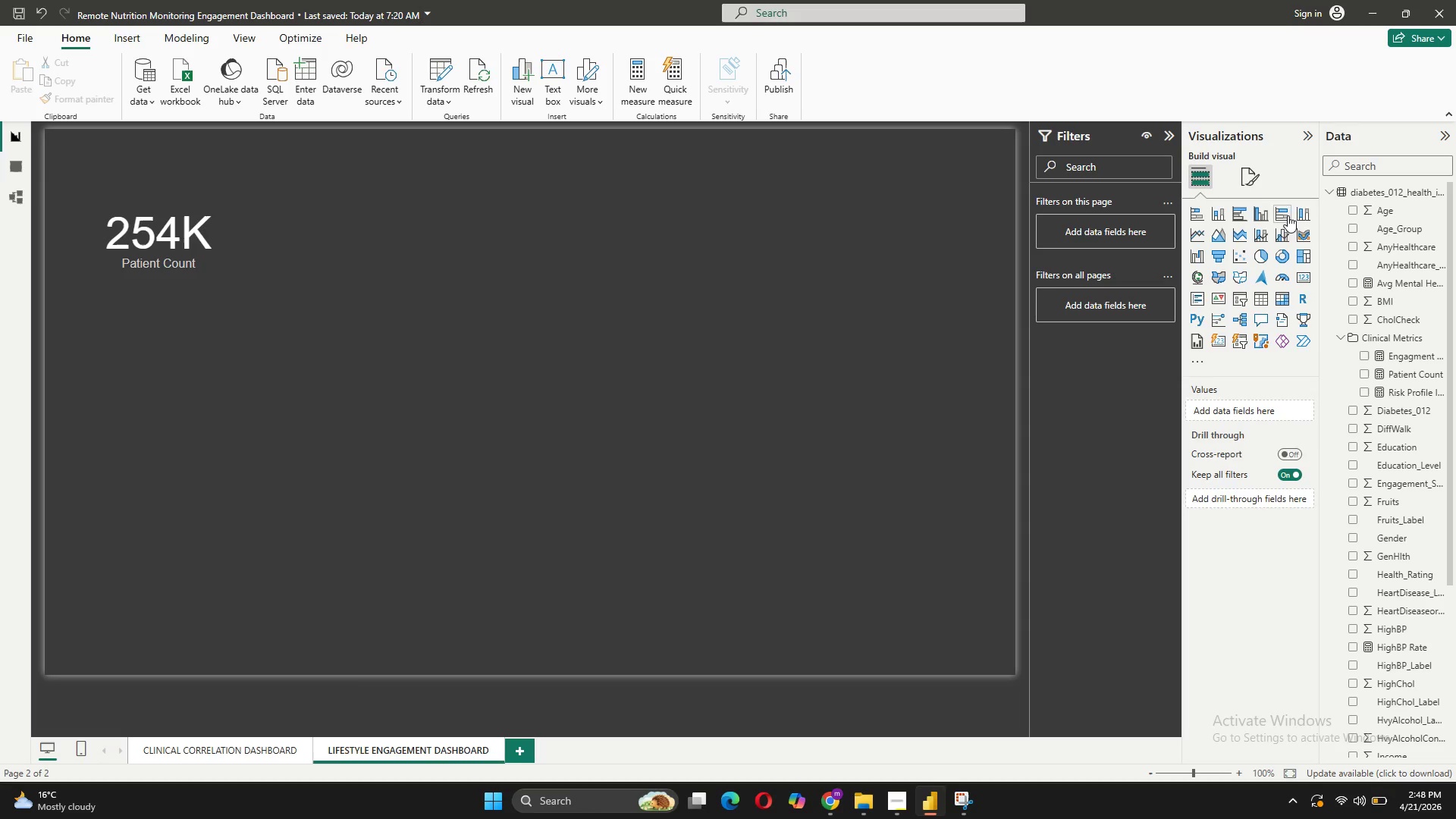 
left_click([1217, 218])
 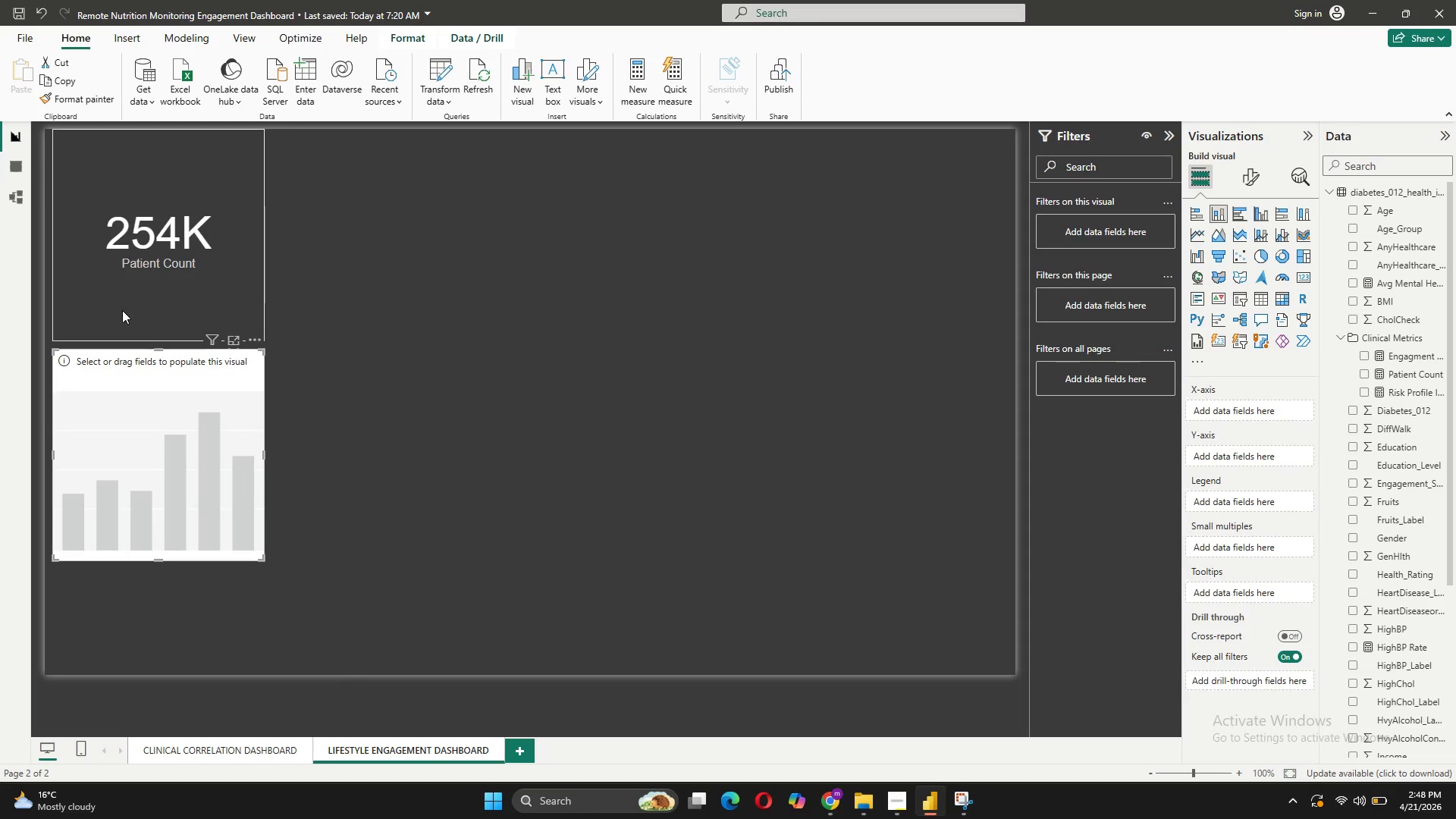 
left_click([180, 428])
 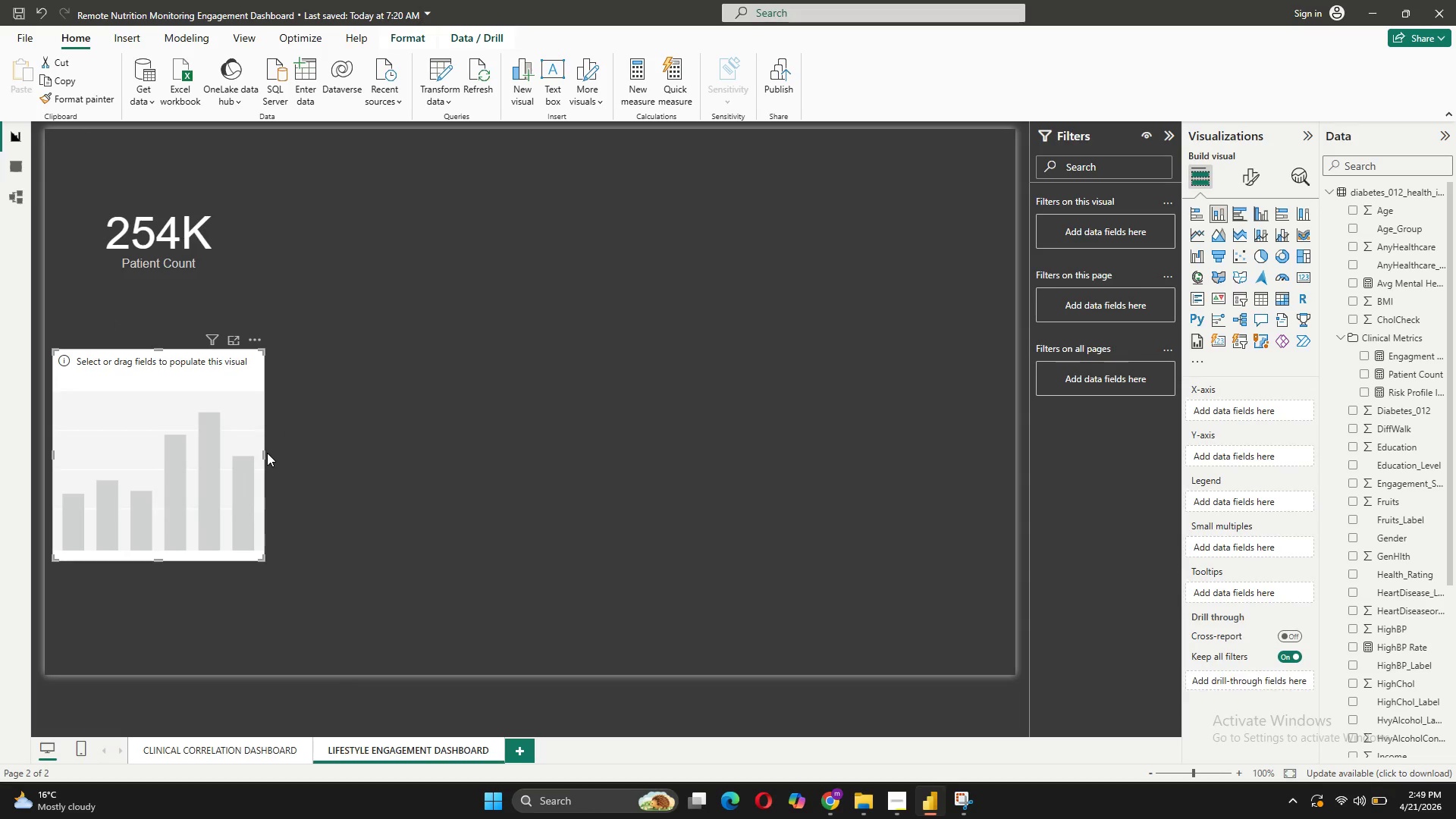 
left_click_drag(start_coordinate=[264, 451], to_coordinate=[488, 458])
 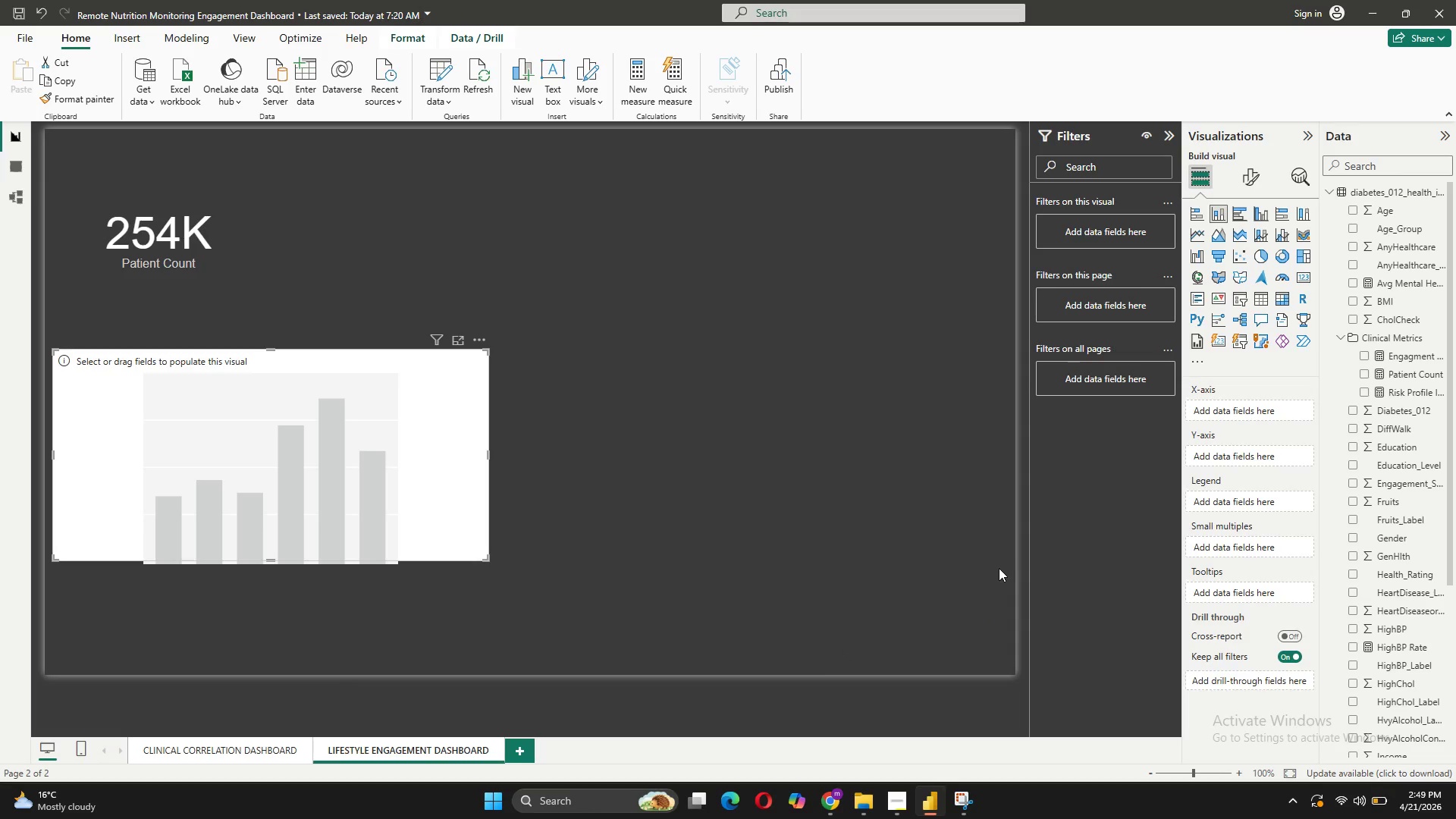 
wait(14.45)
 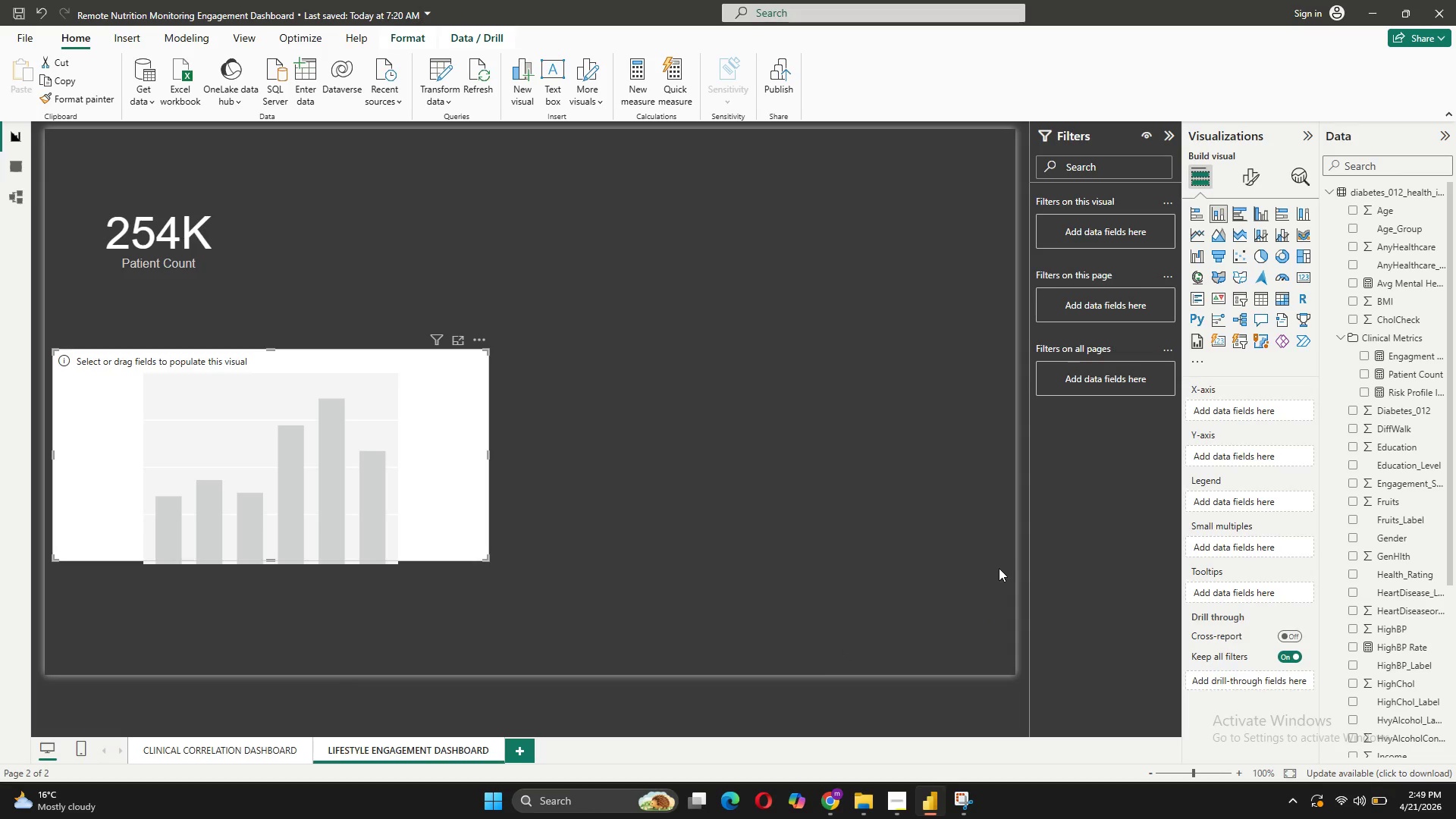 
right_click([1383, 192])
 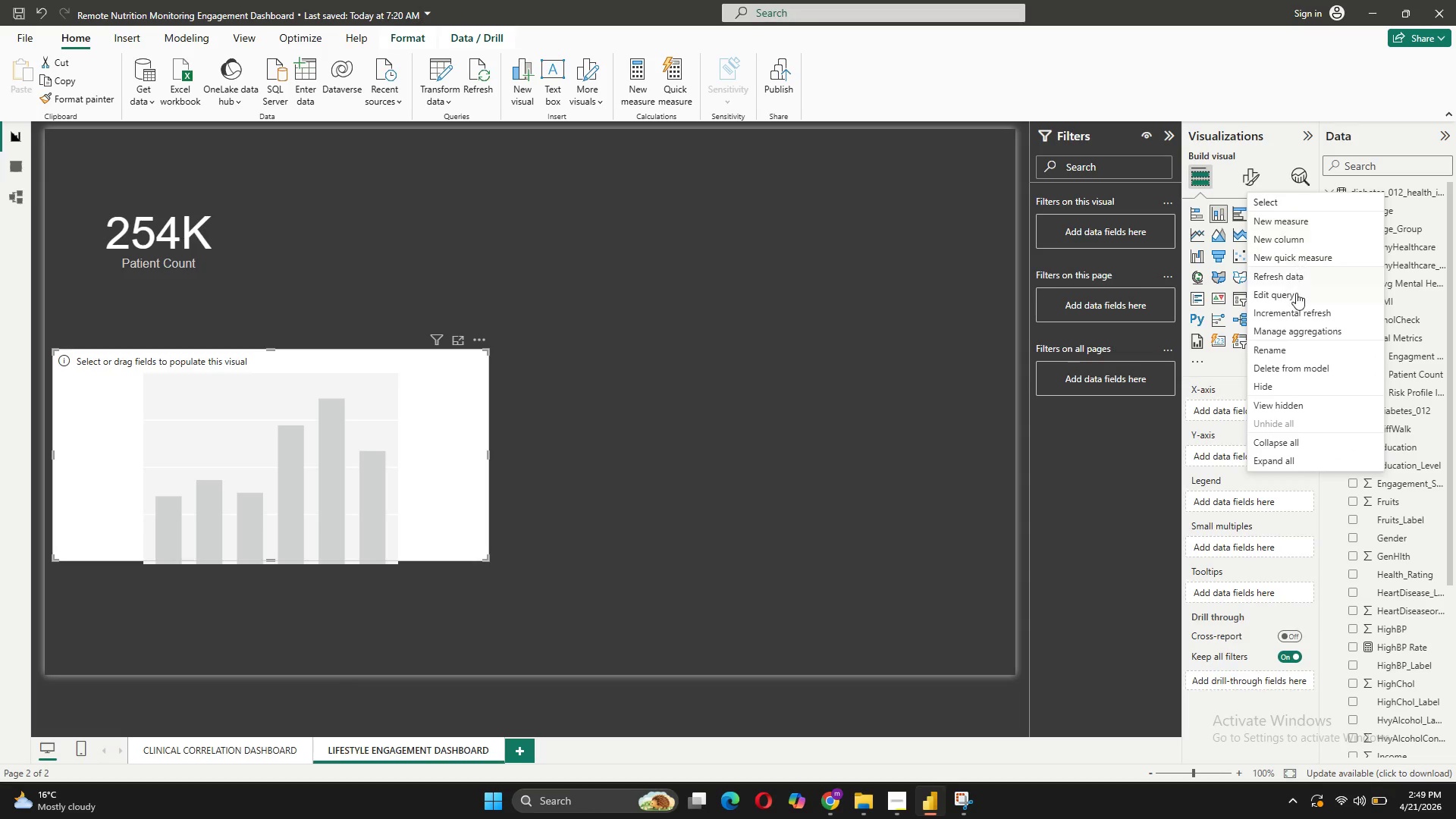 
left_click([1296, 294])
 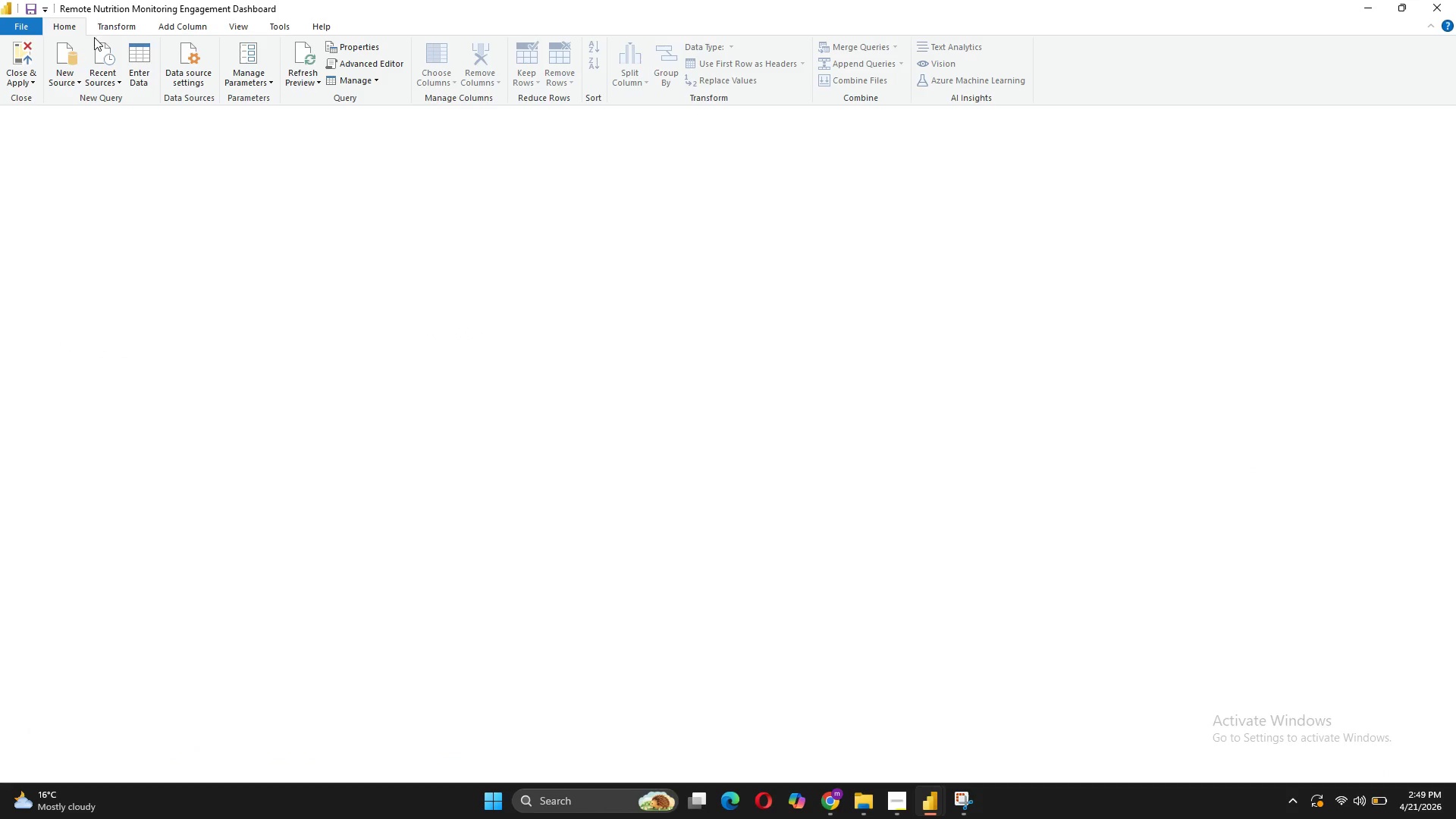 
left_click([197, 27])
 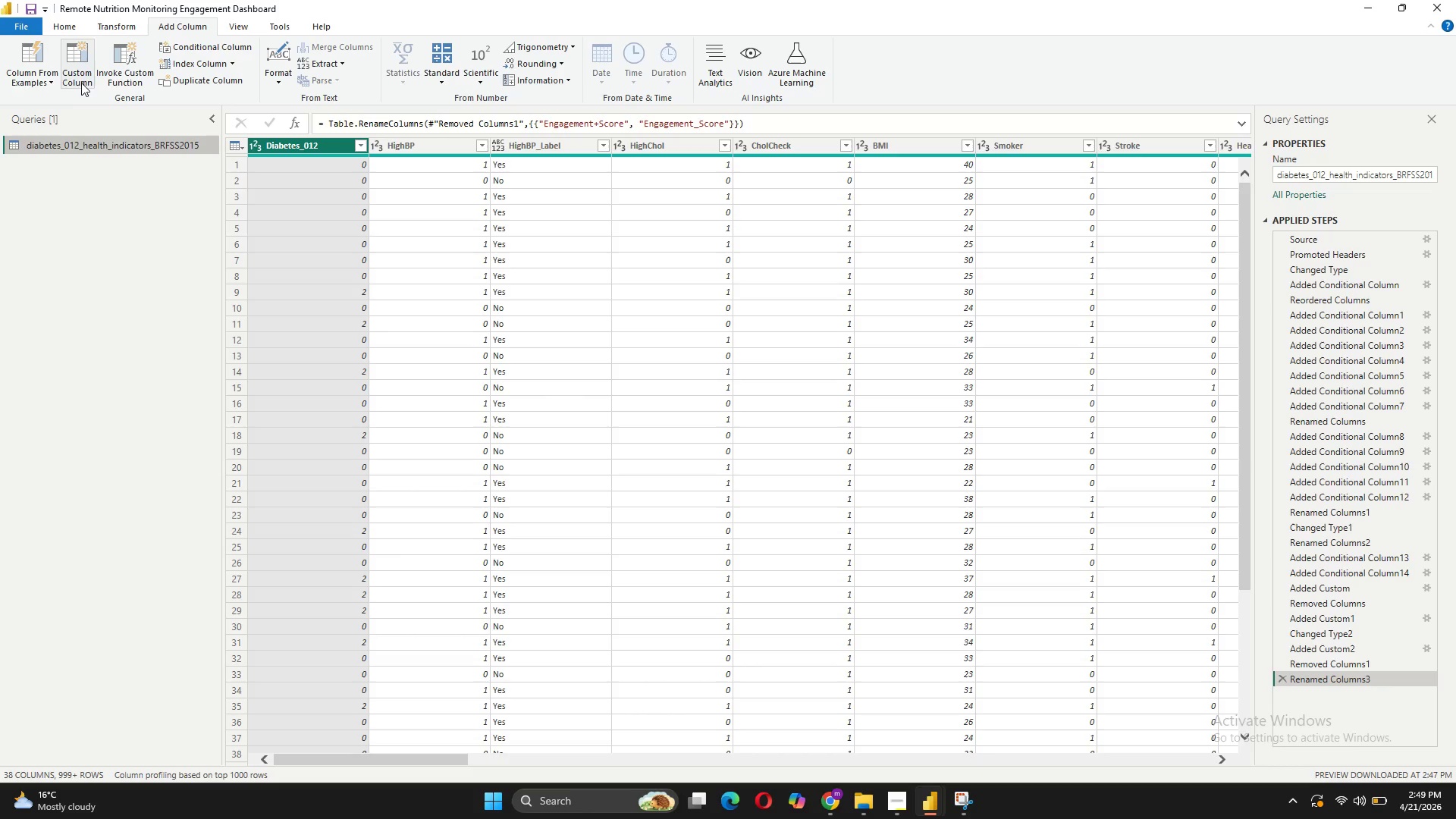 
wait(5.77)
 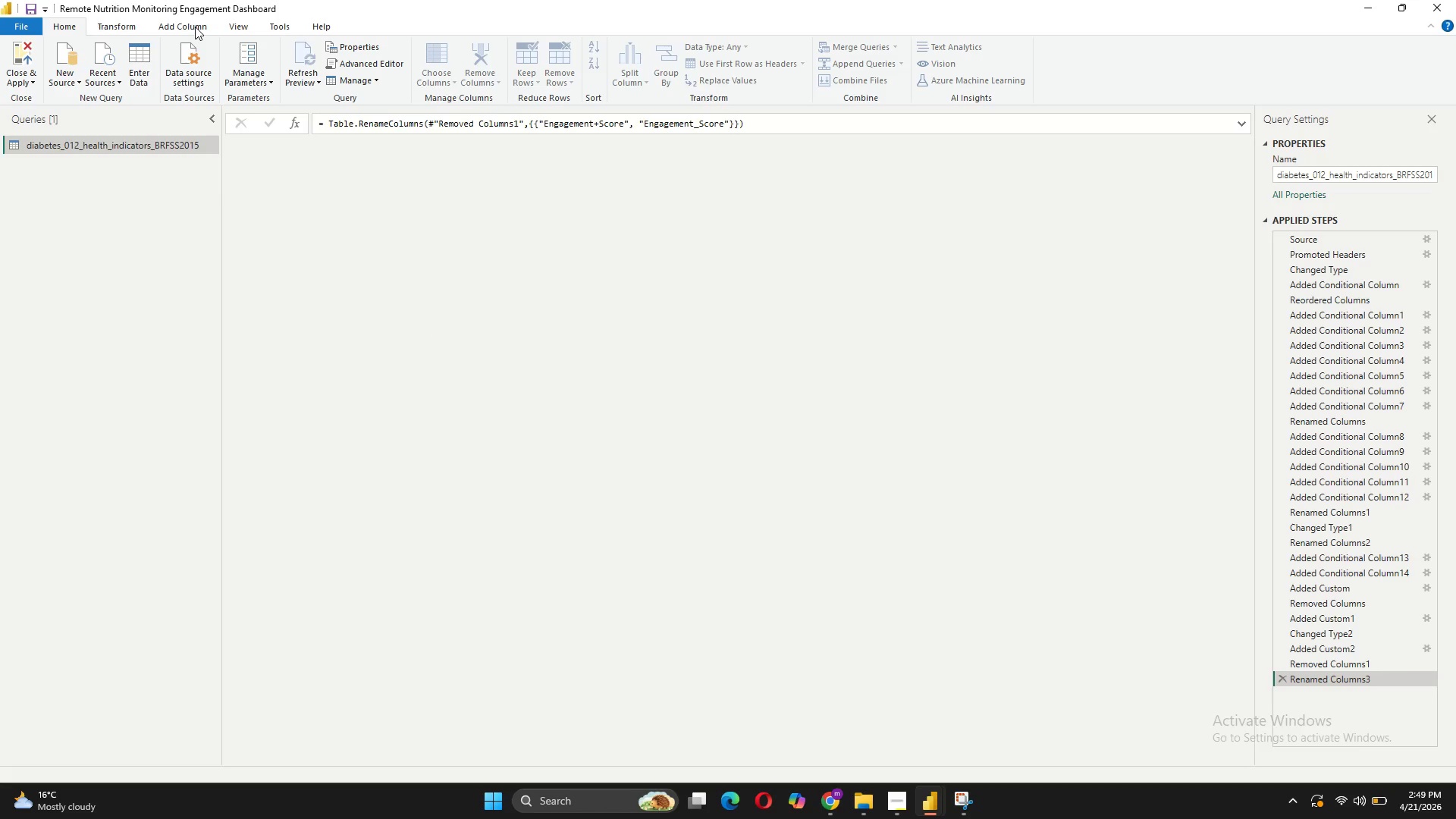 
left_click([210, 48])
 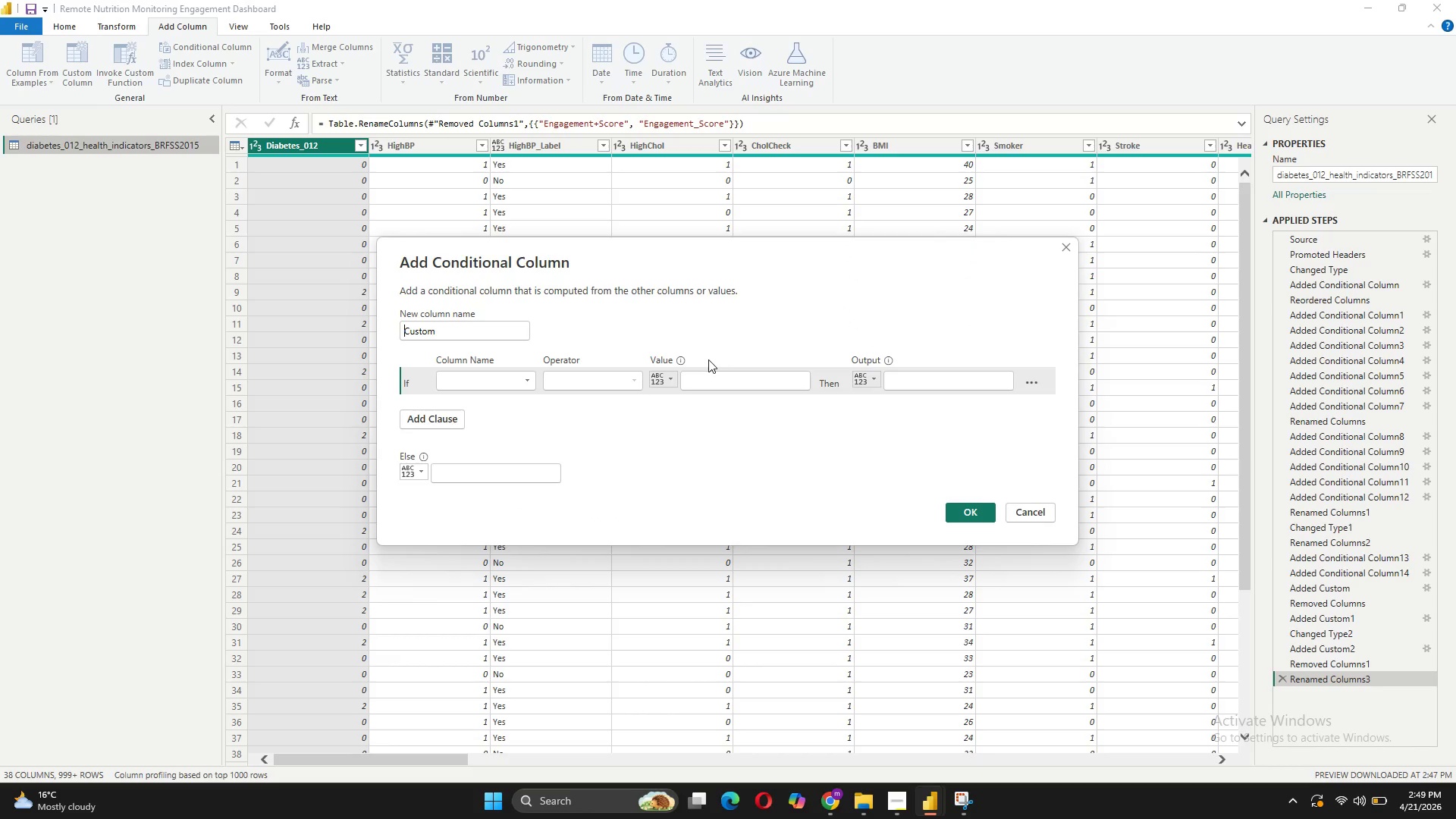 
wait(5.59)
 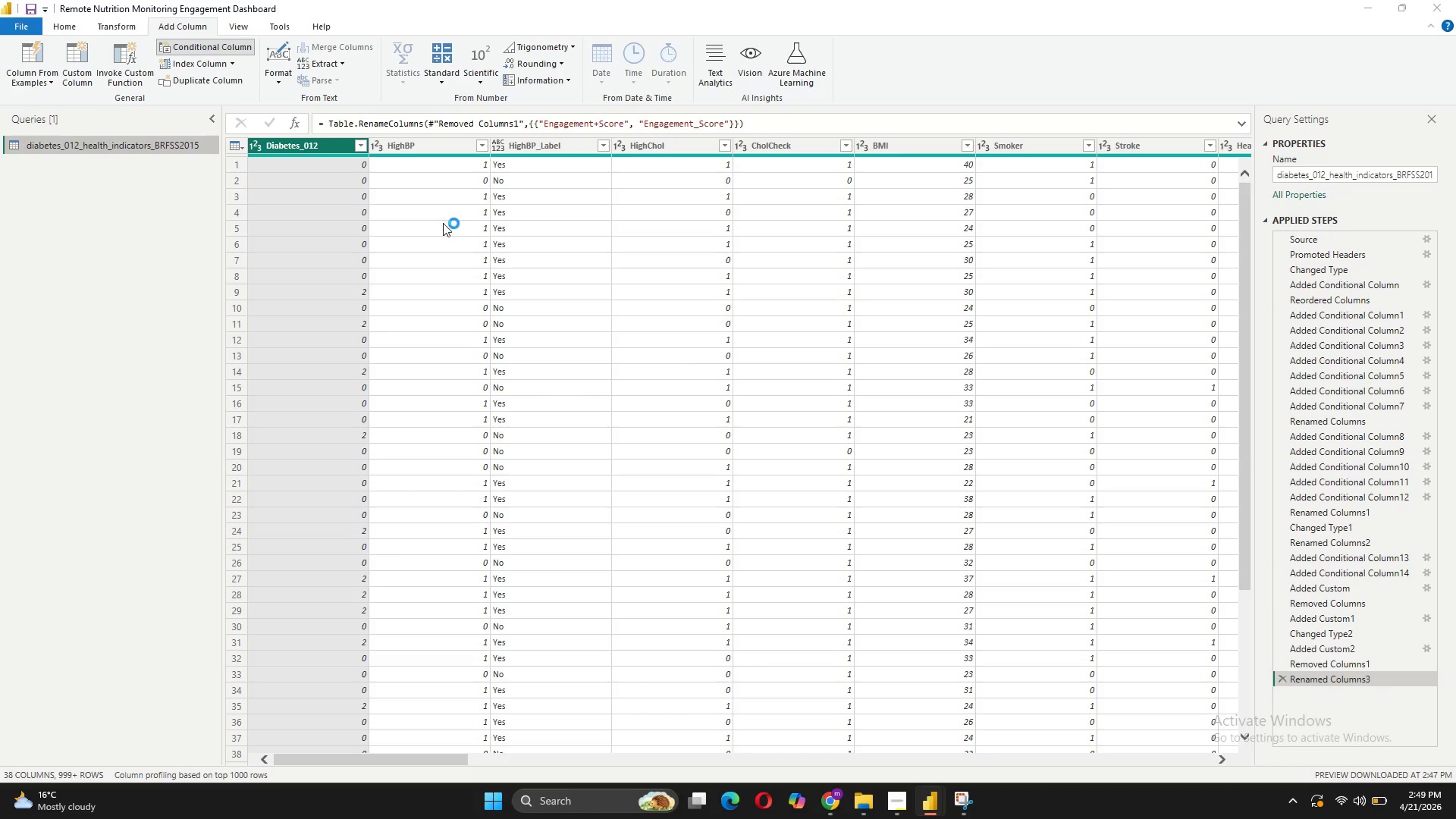 
left_click_drag(start_coordinate=[485, 330], to_coordinate=[398, 333])
 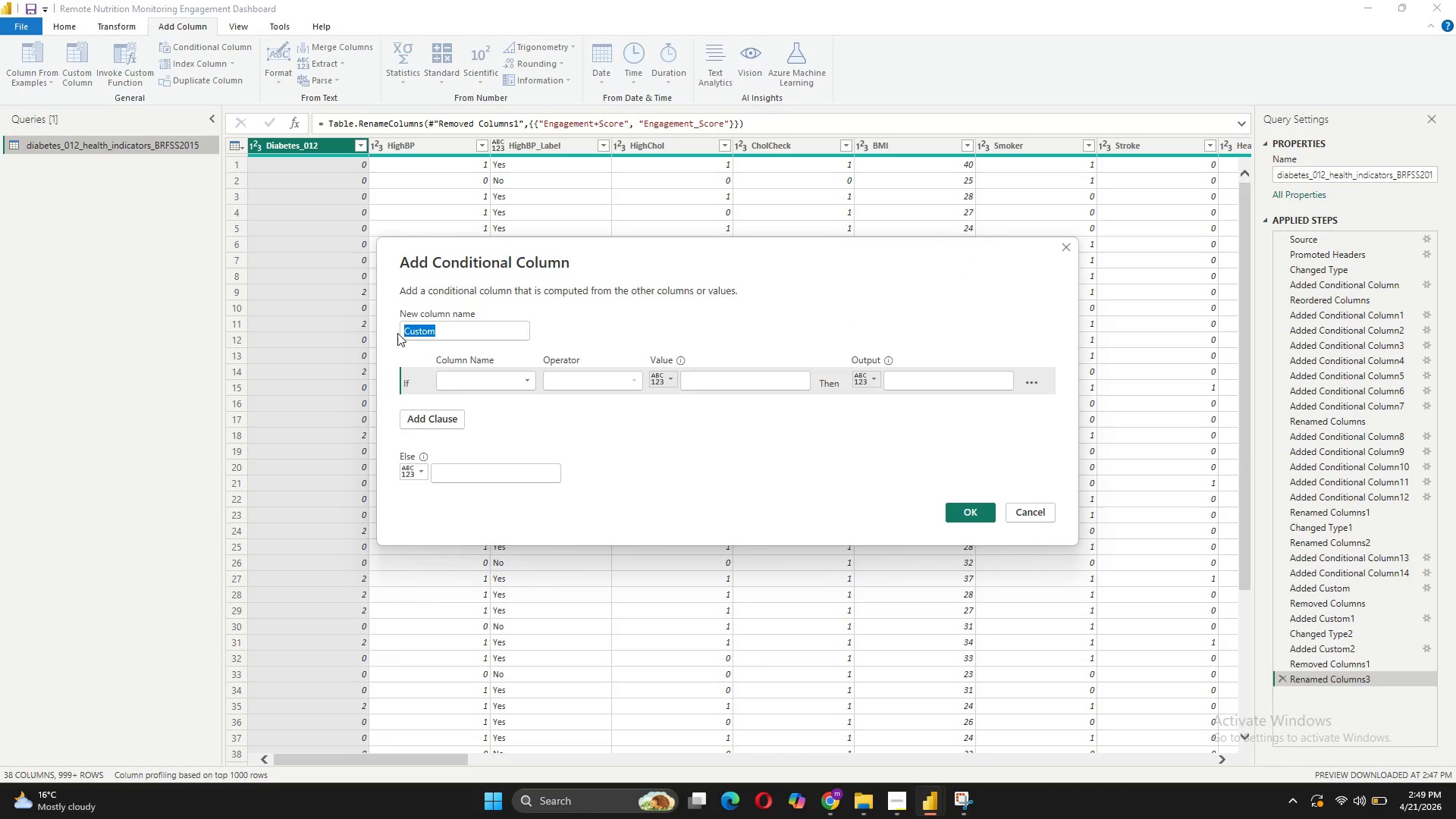 
type(Engagemme)
key(Backspace)
key(Backspace)
type(ent leve)
 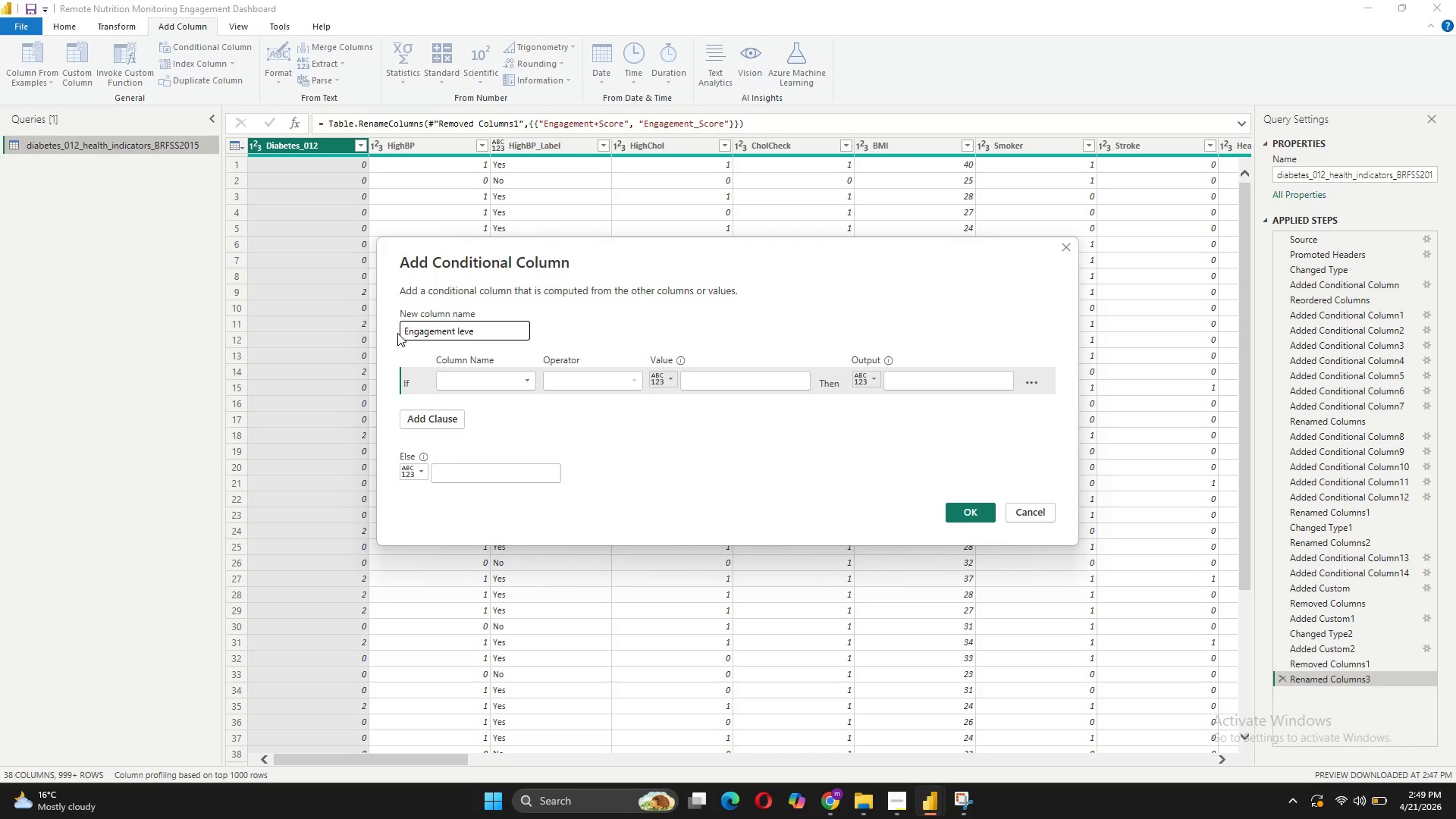 
key(L)
 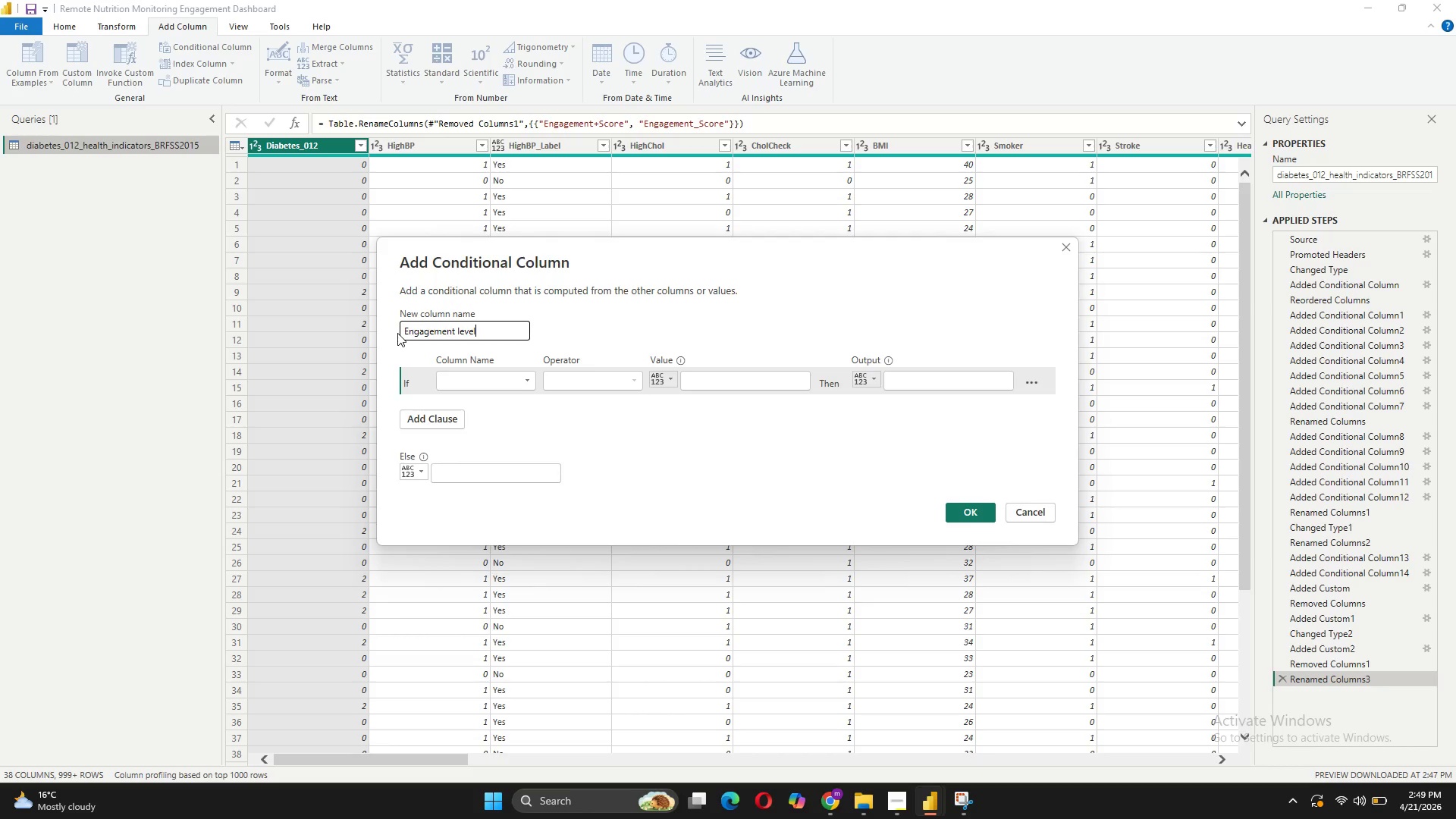 
key(ArrowLeft)
 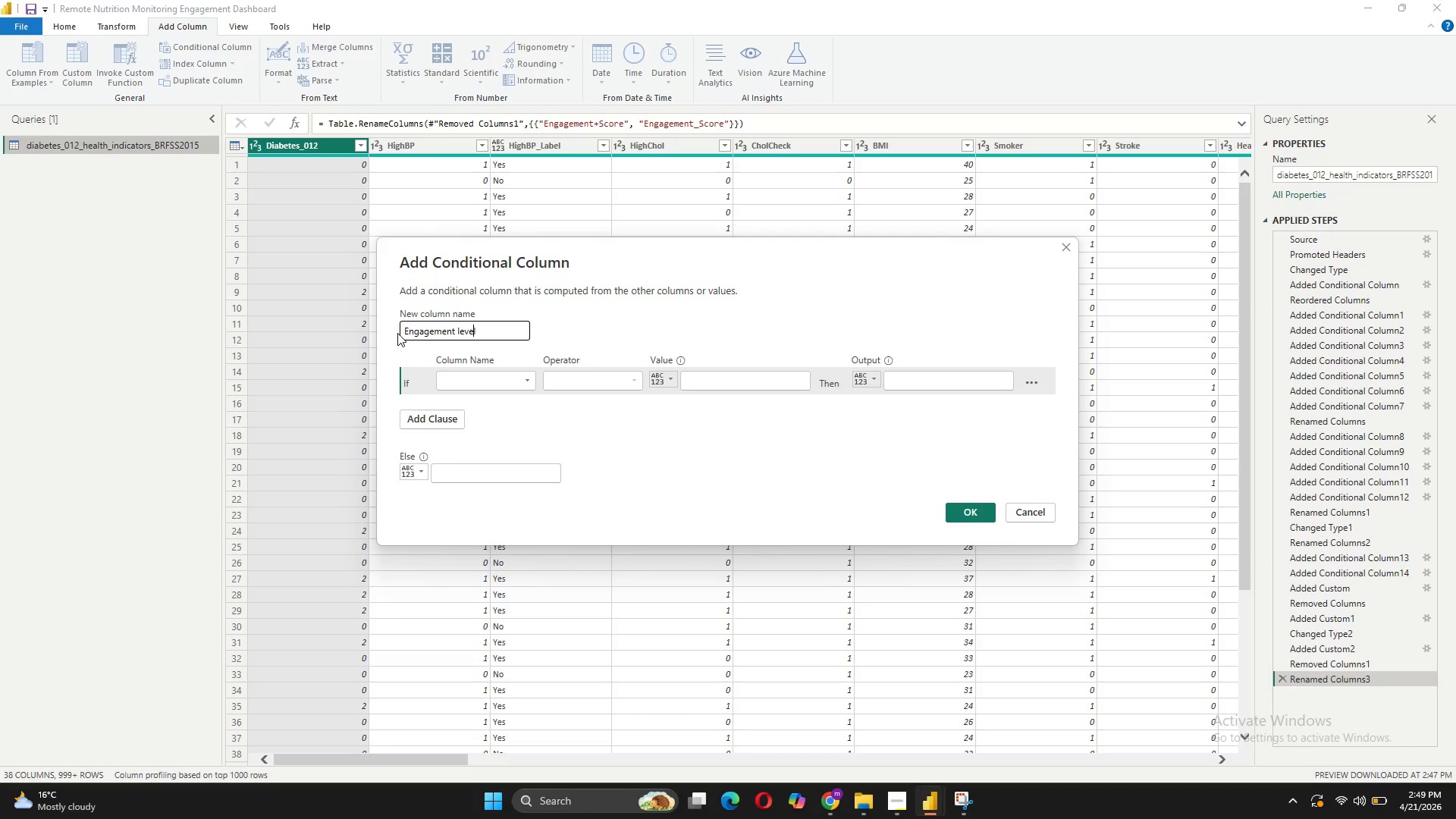 
key(ArrowLeft)
 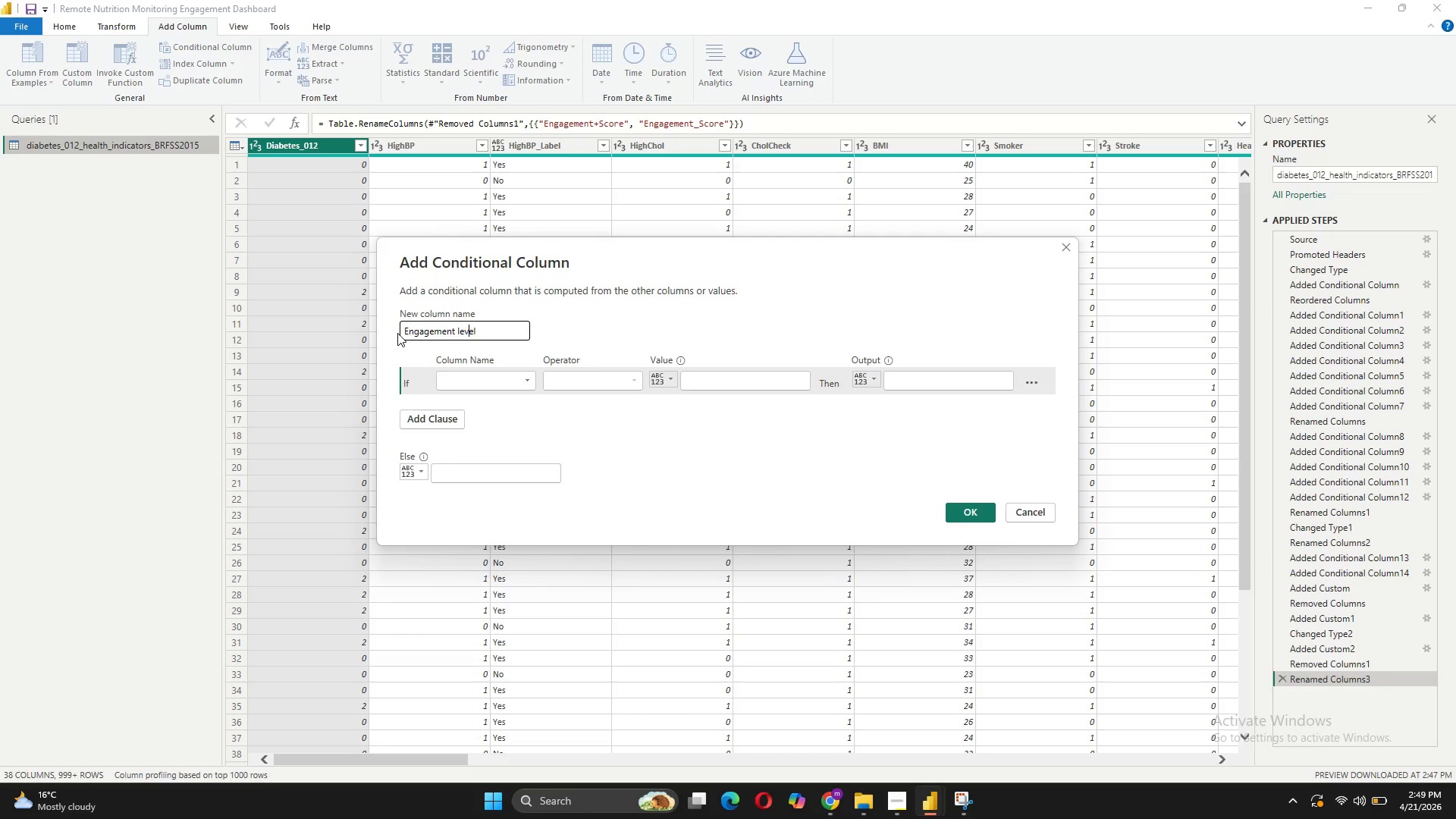 
key(ArrowLeft)
 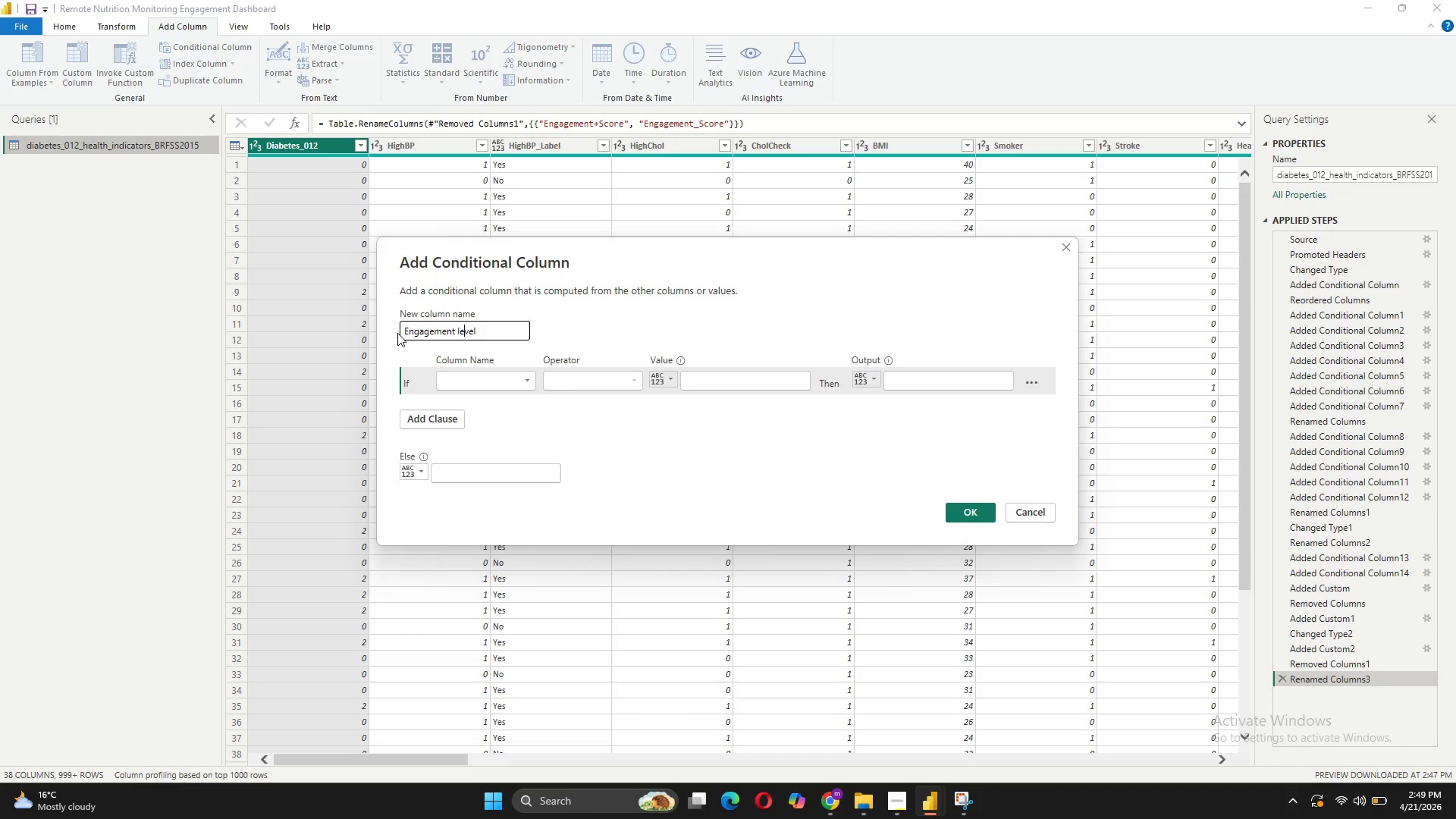 
key(ArrowLeft)
 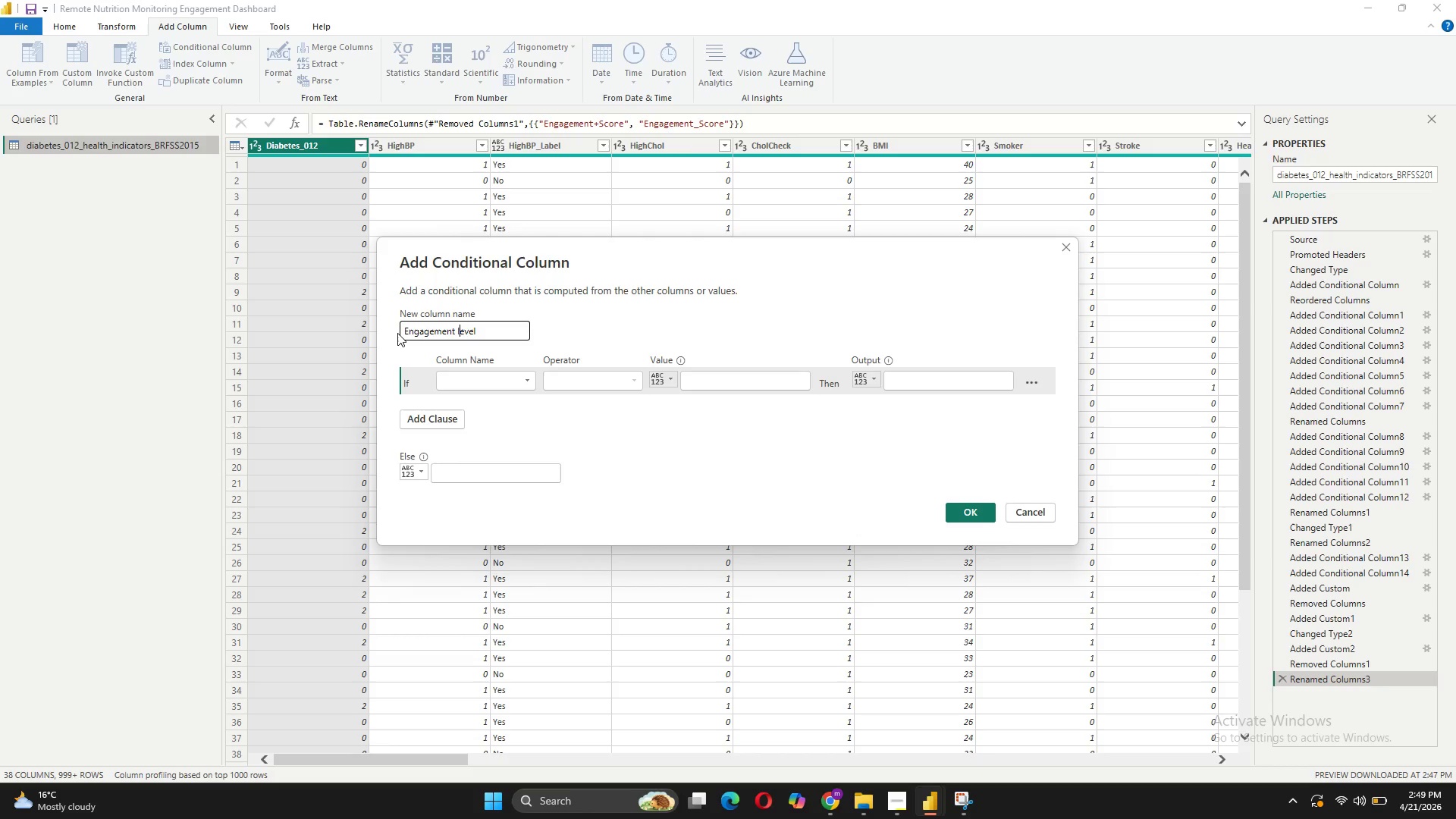 
key(ArrowLeft)
 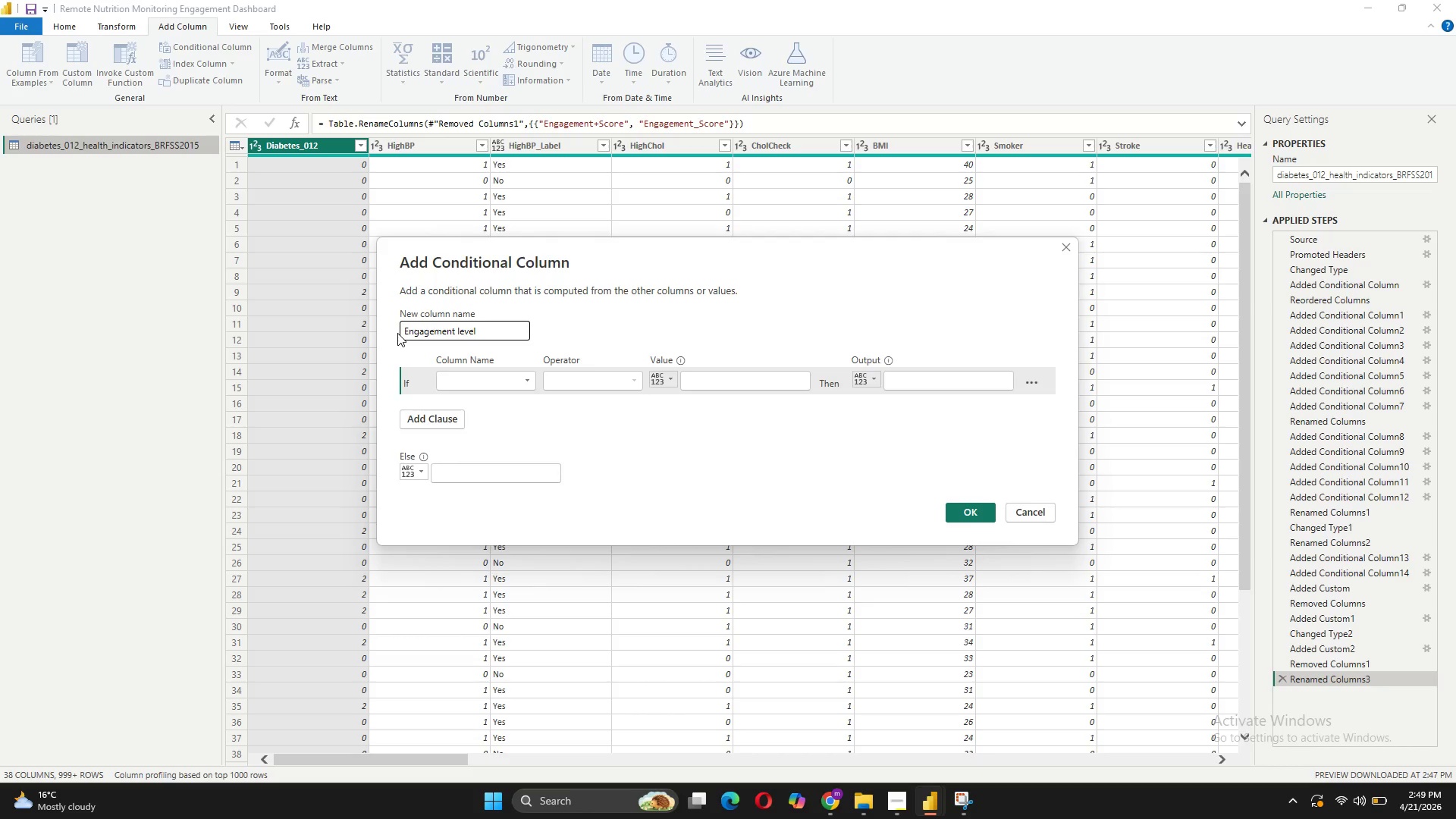 
key(ArrowRight)
 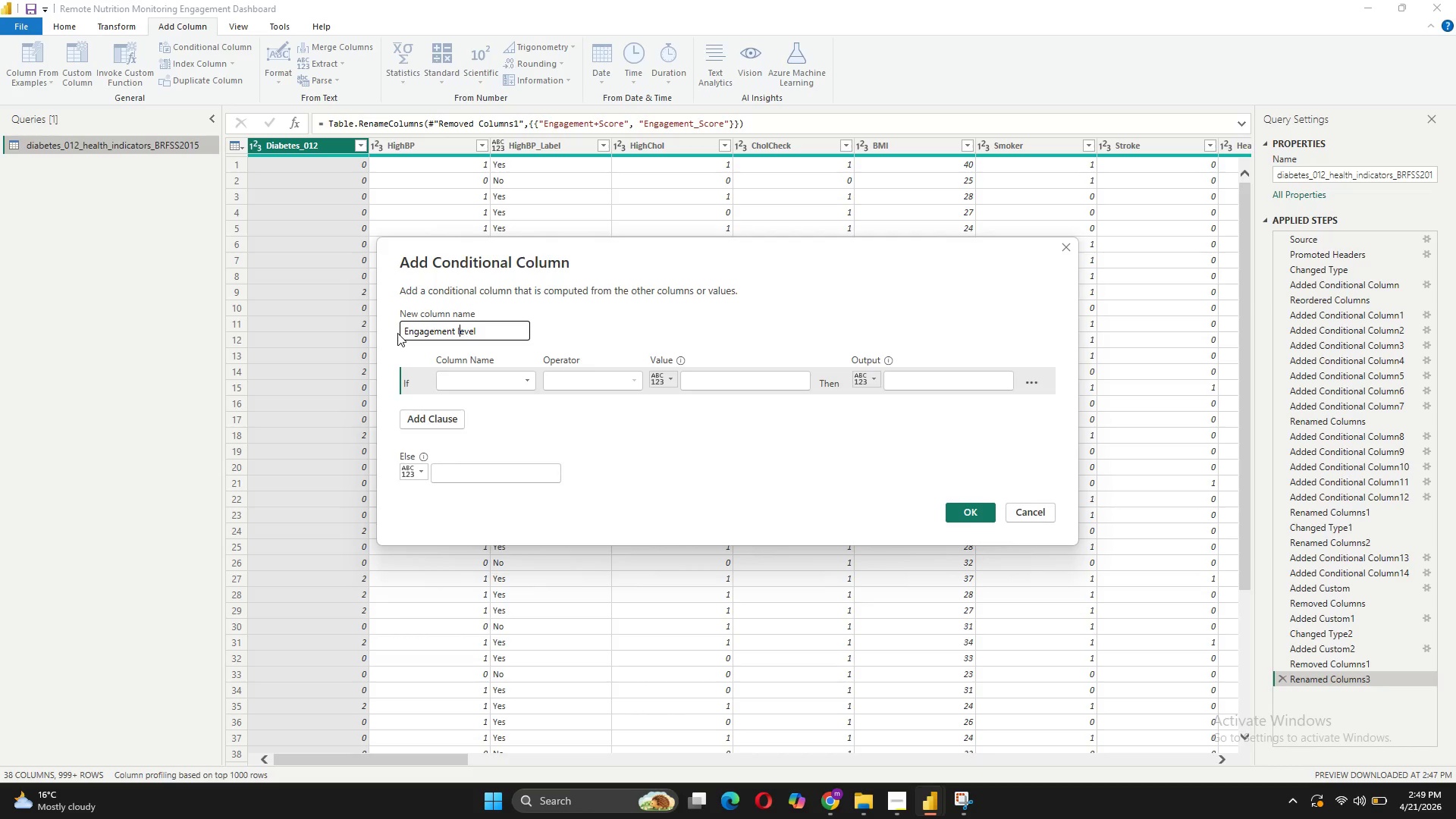 
key(Backspace)
 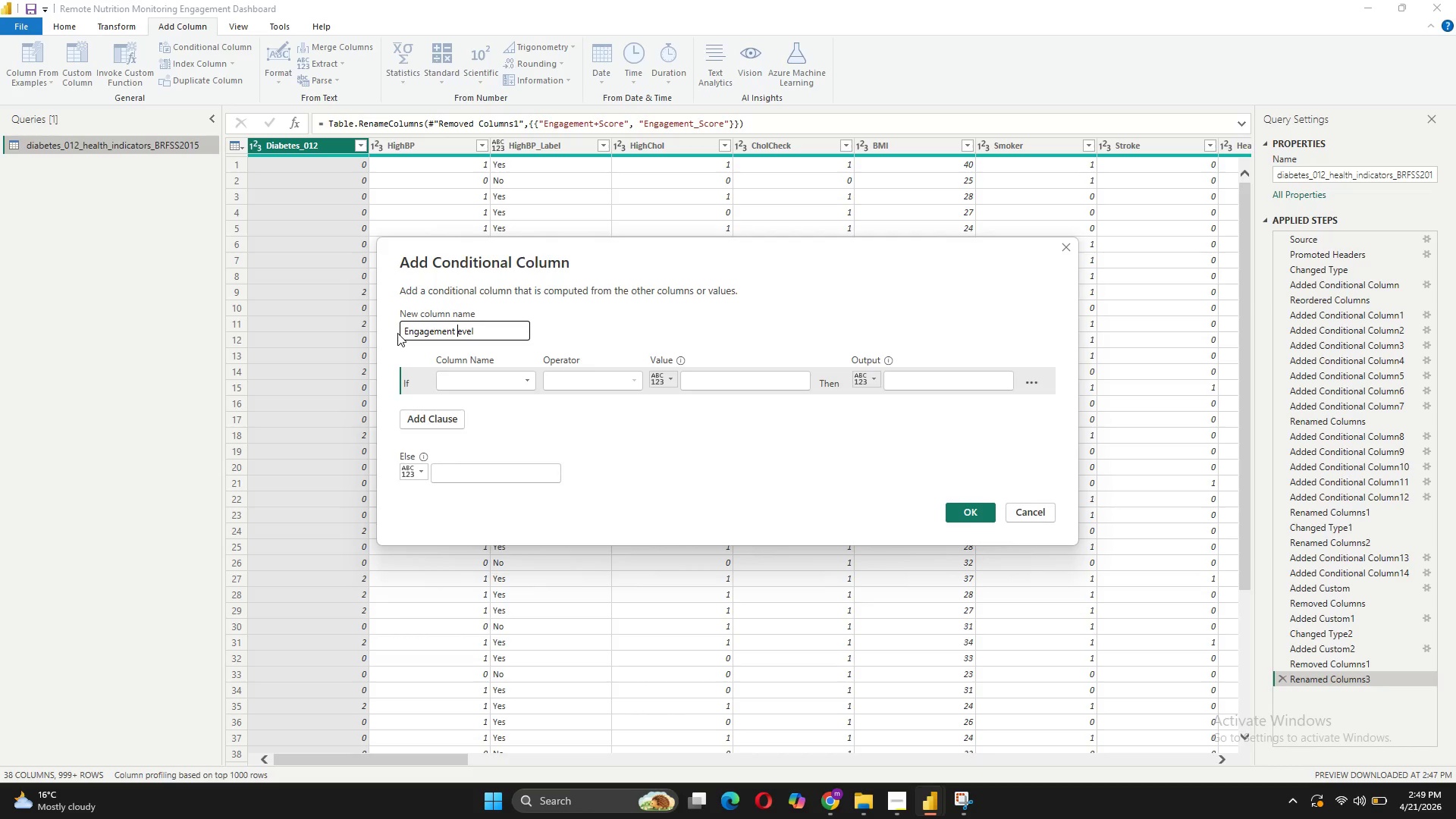 
key(CapsLock)
 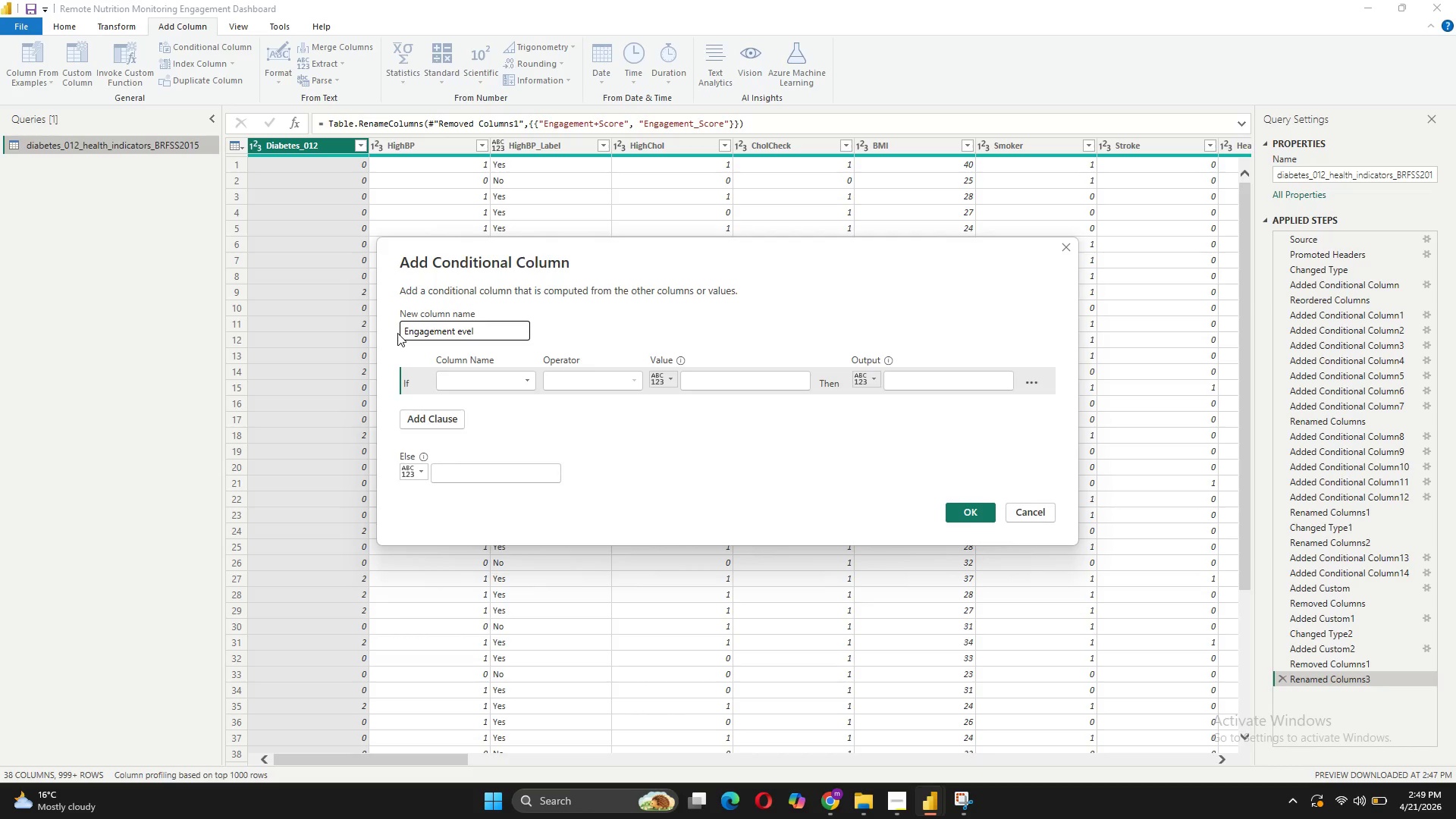 
key(L)
 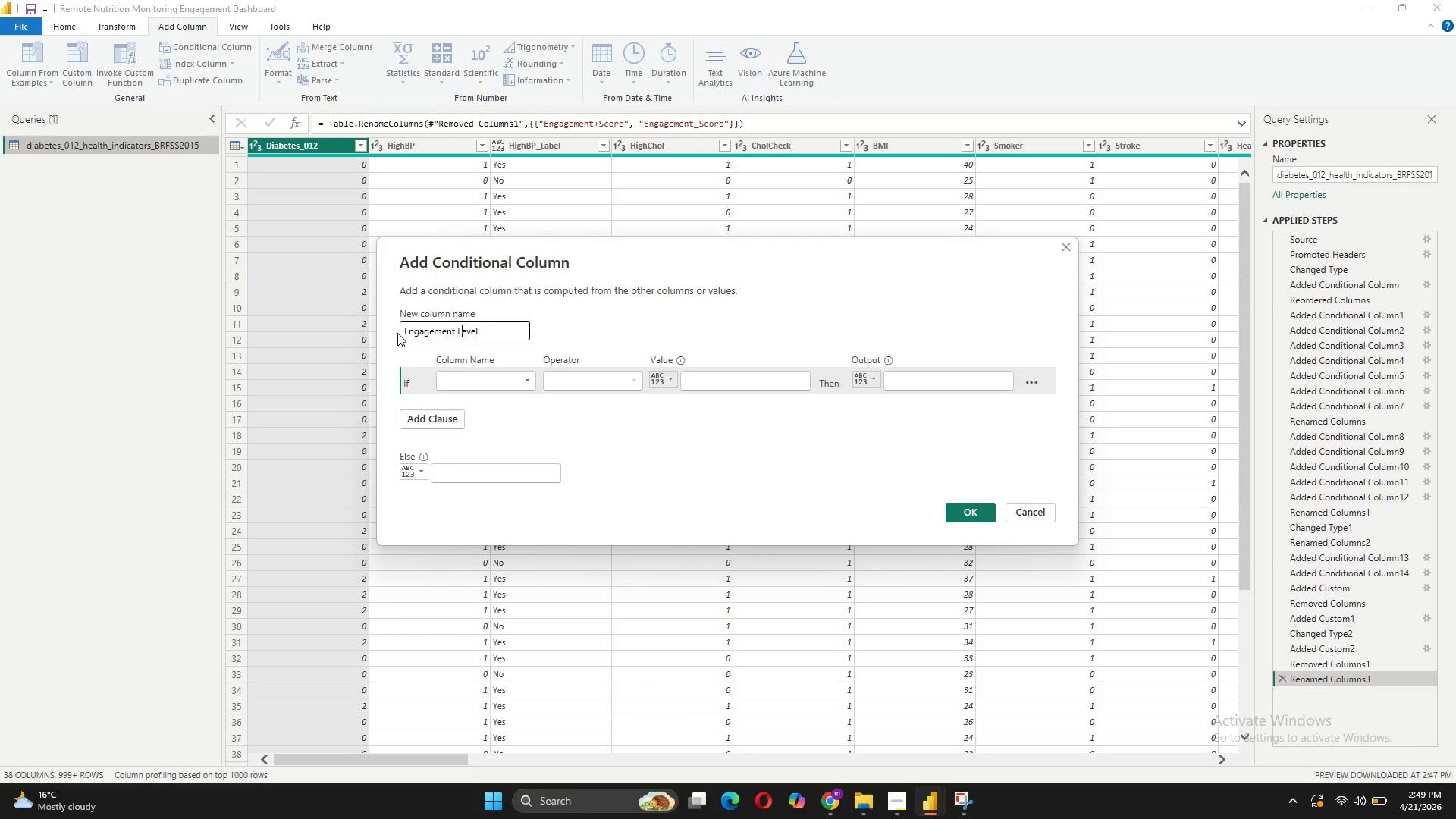 
key(CapsLock)
 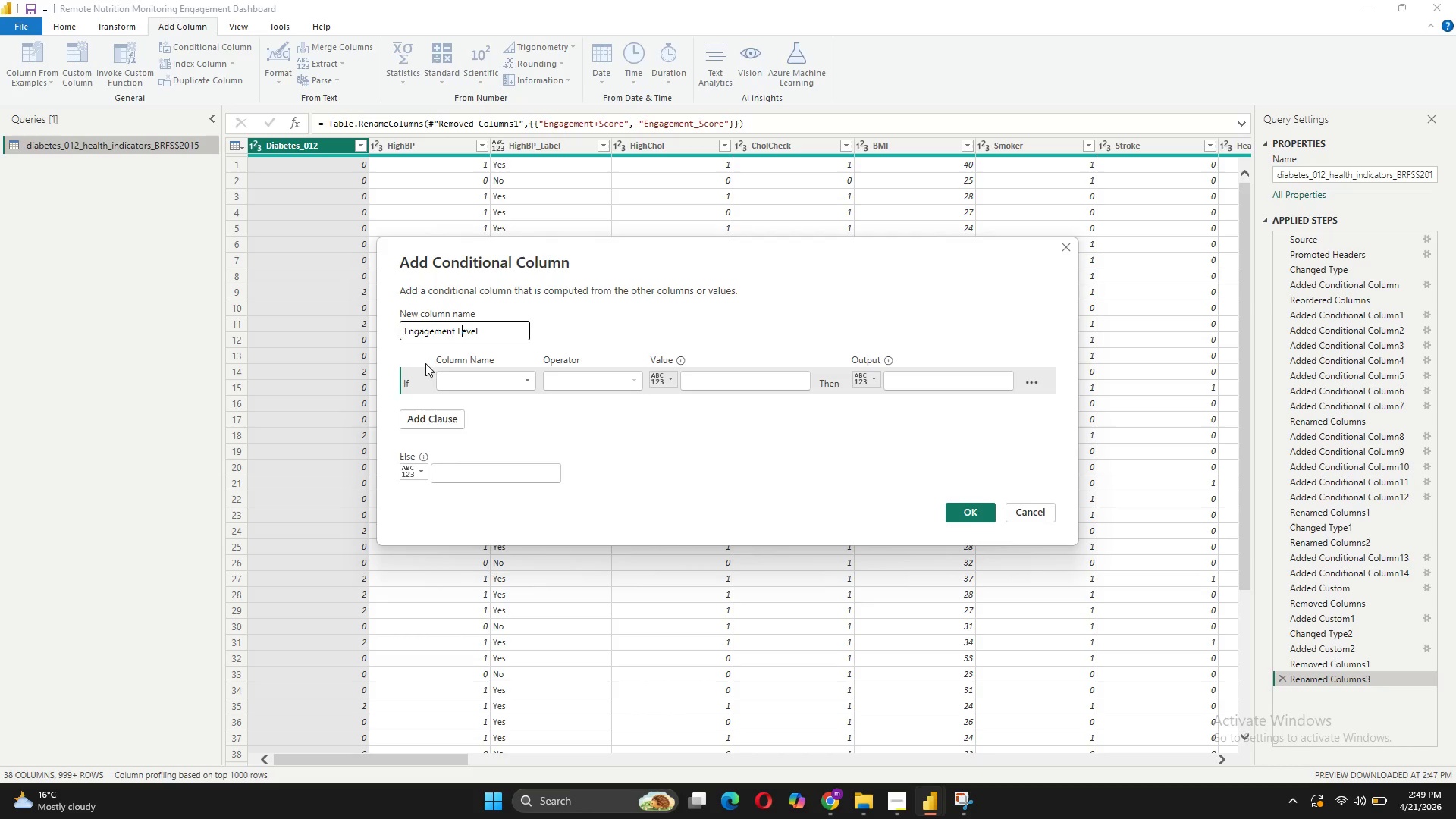 
left_click([463, 379])
 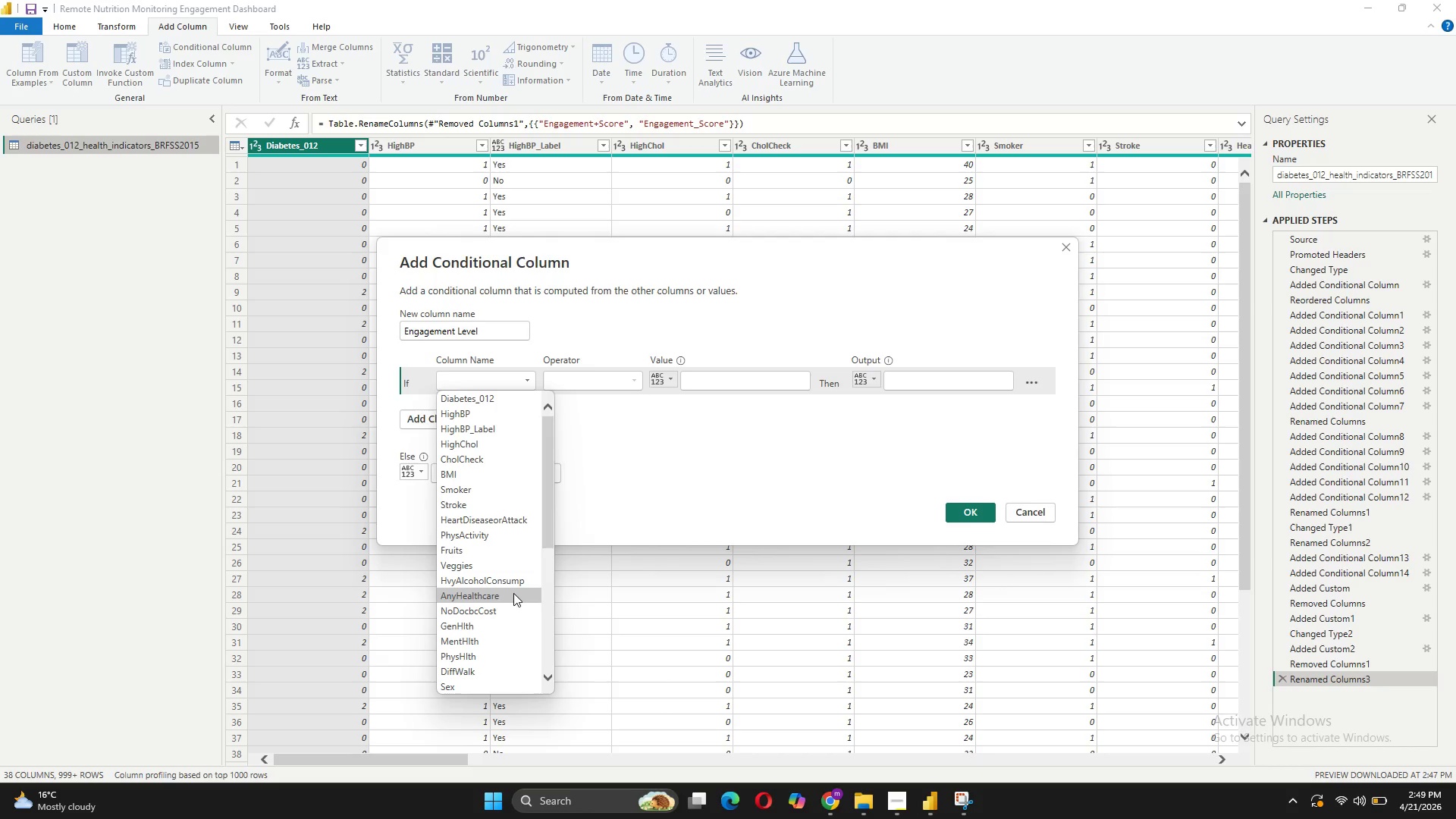 
scroll: coordinate [512, 576], scroll_direction: down, amount: 9.0
 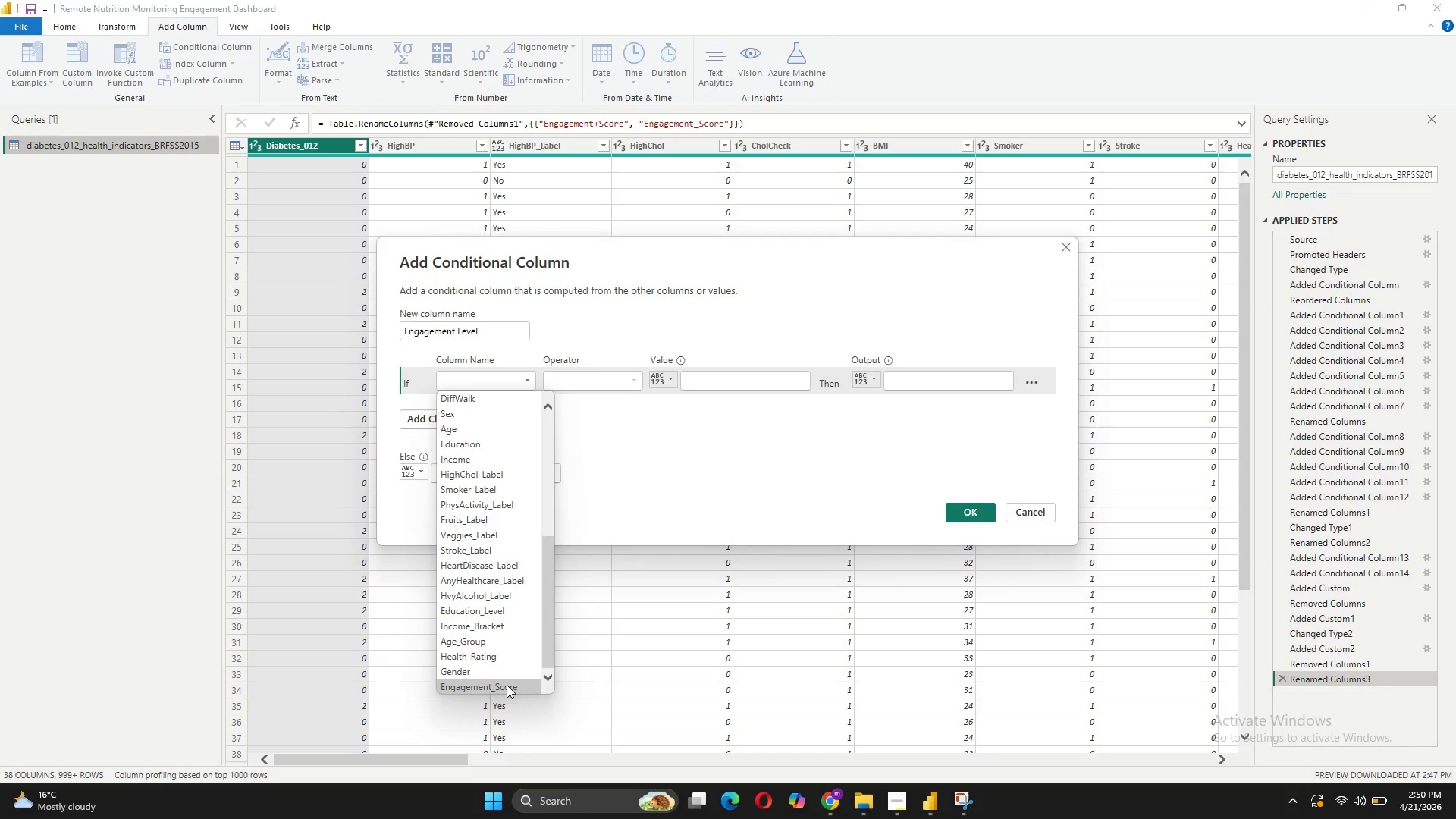 
left_click([507, 685])
 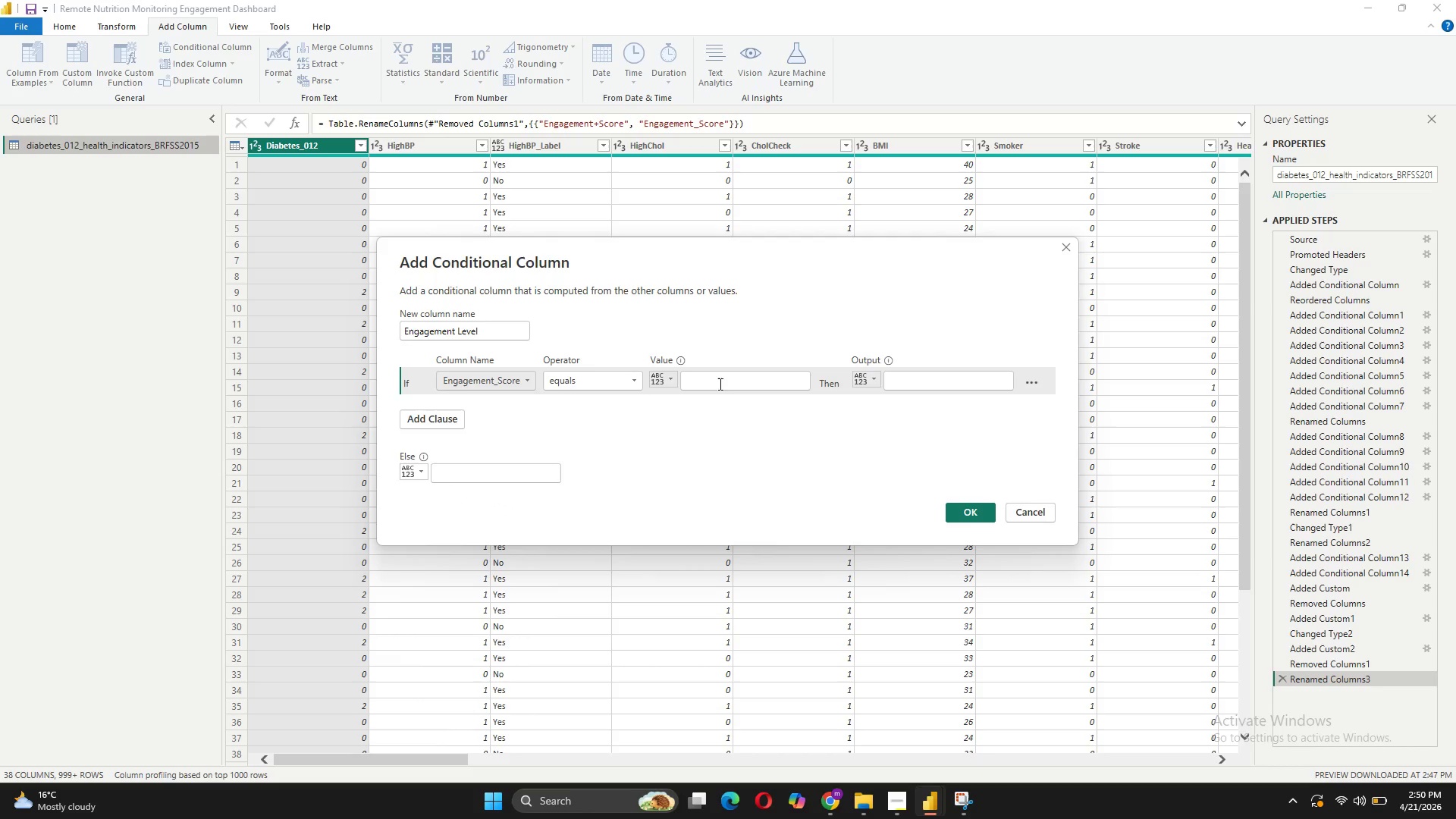 
left_click([719, 384])
 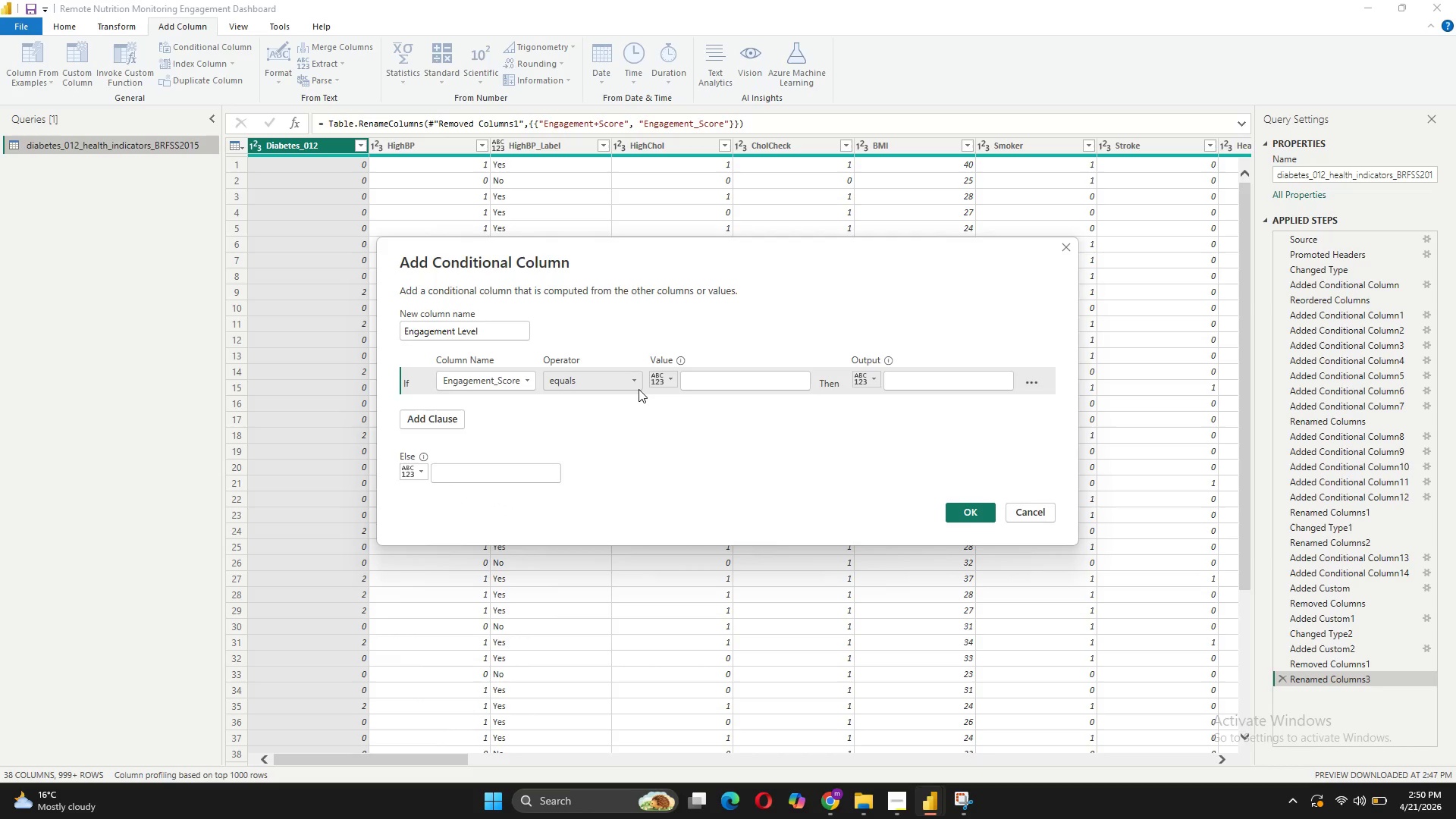 
left_click([638, 384])
 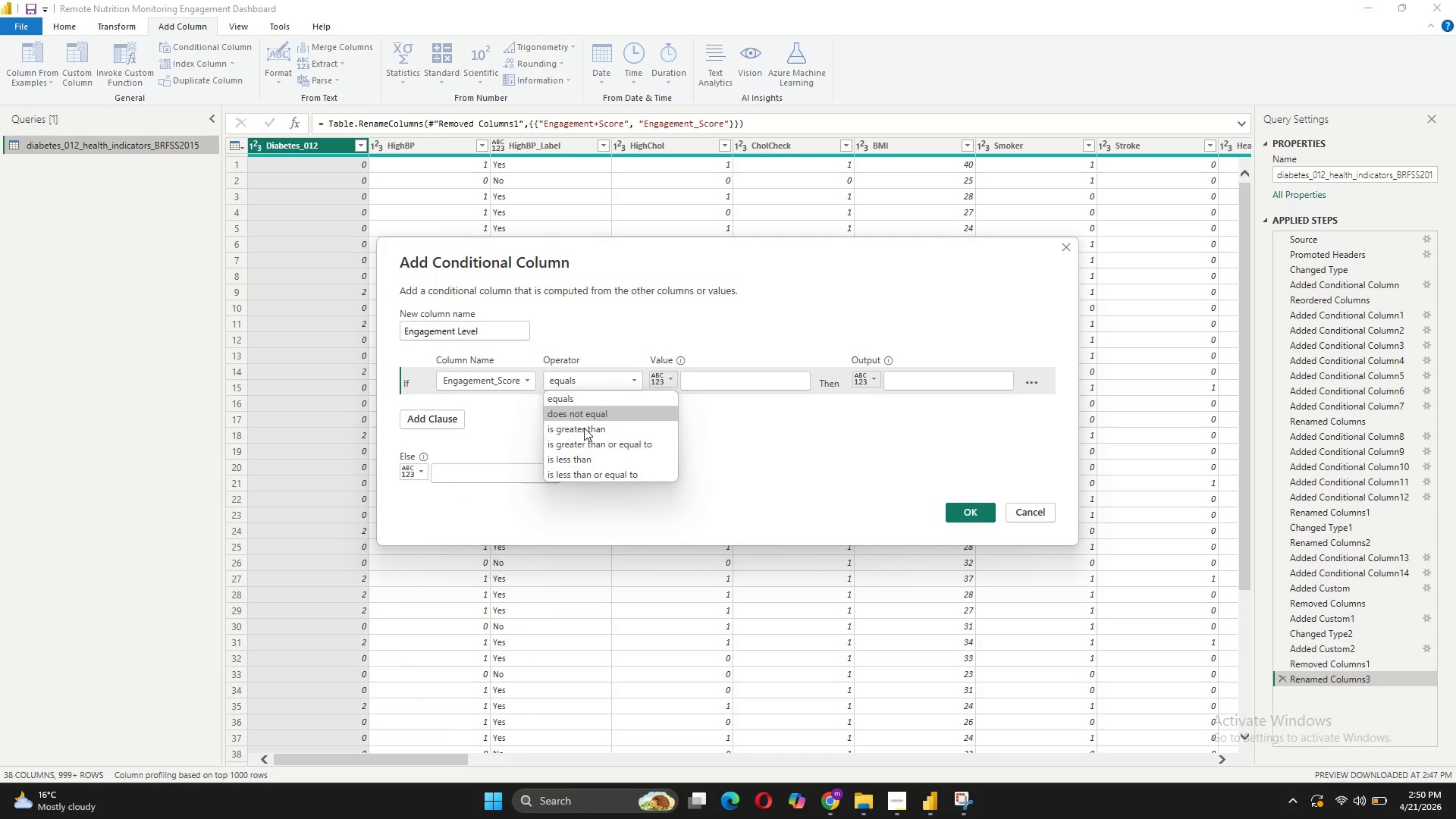 
left_click([576, 455])
 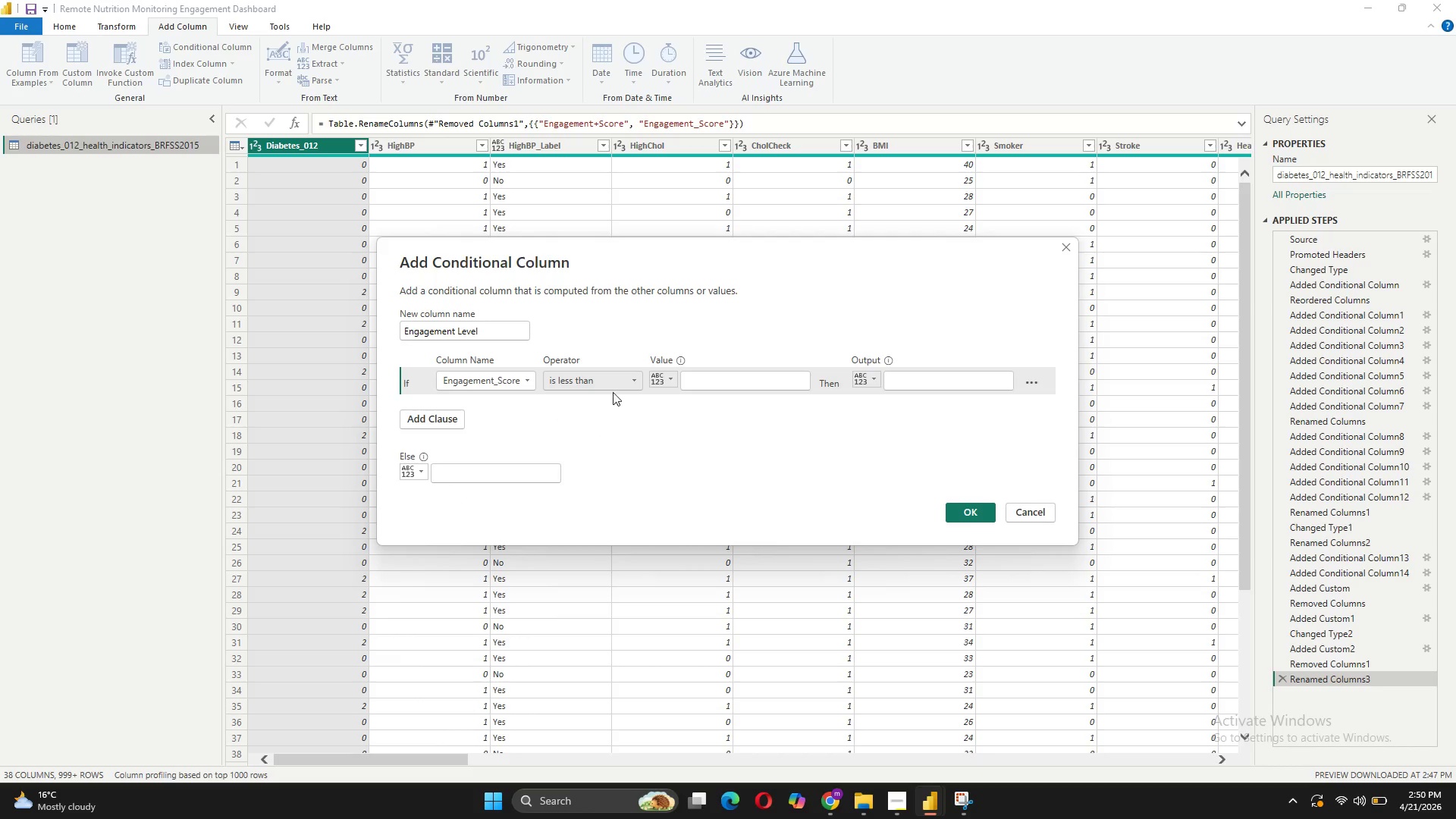 
left_click([615, 383])
 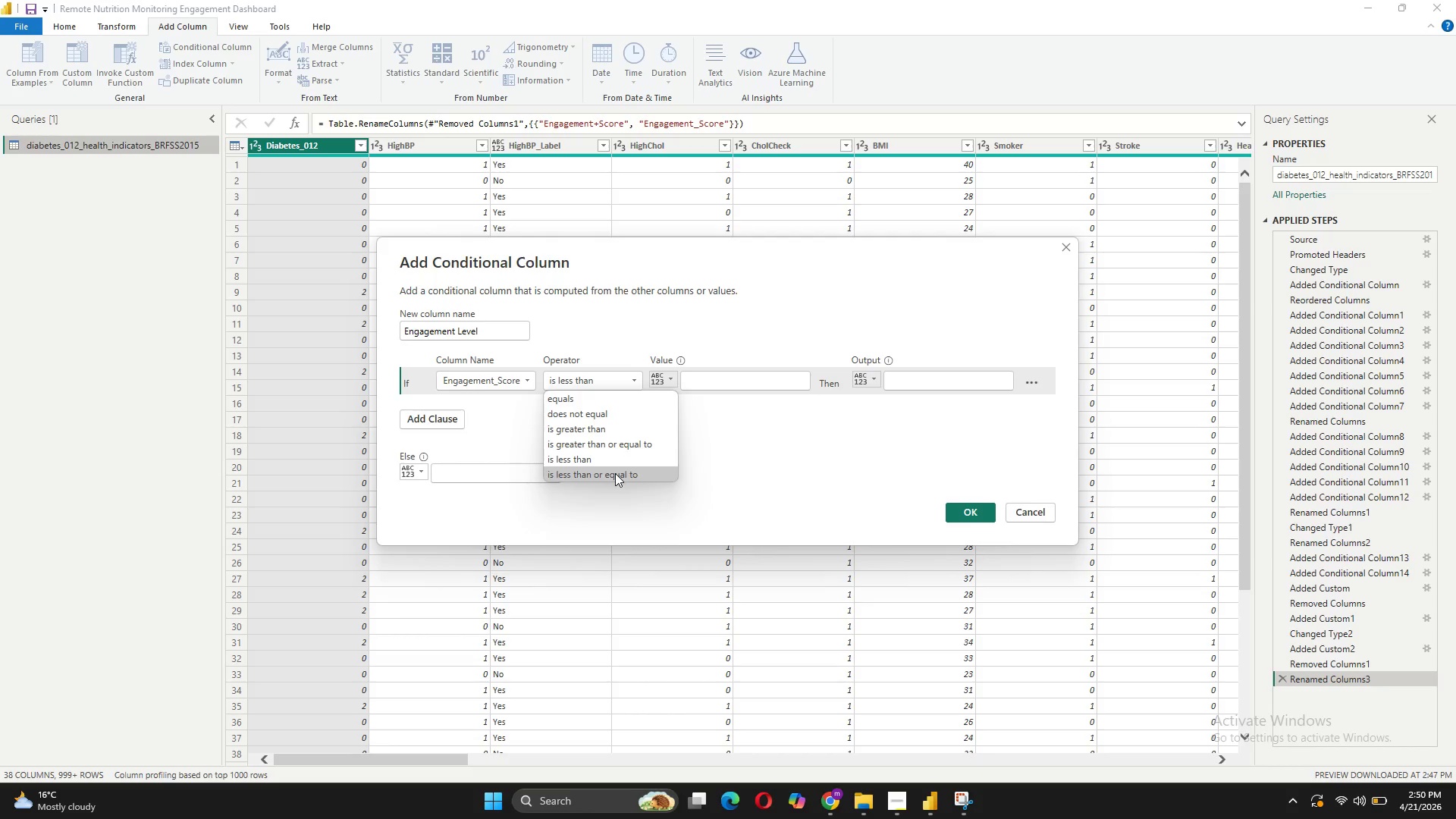 
left_click([615, 473])
 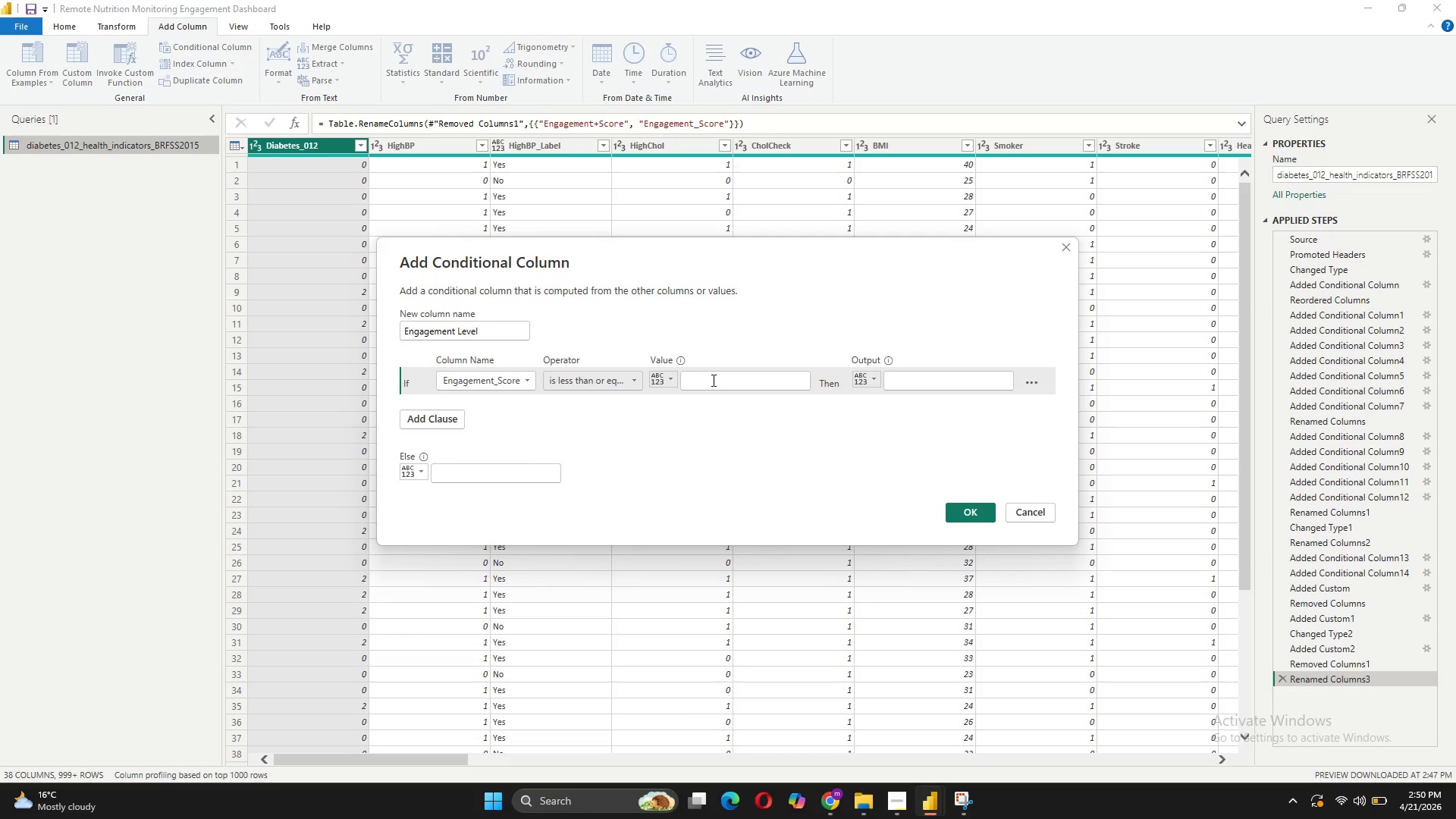 
left_click([712, 380])
 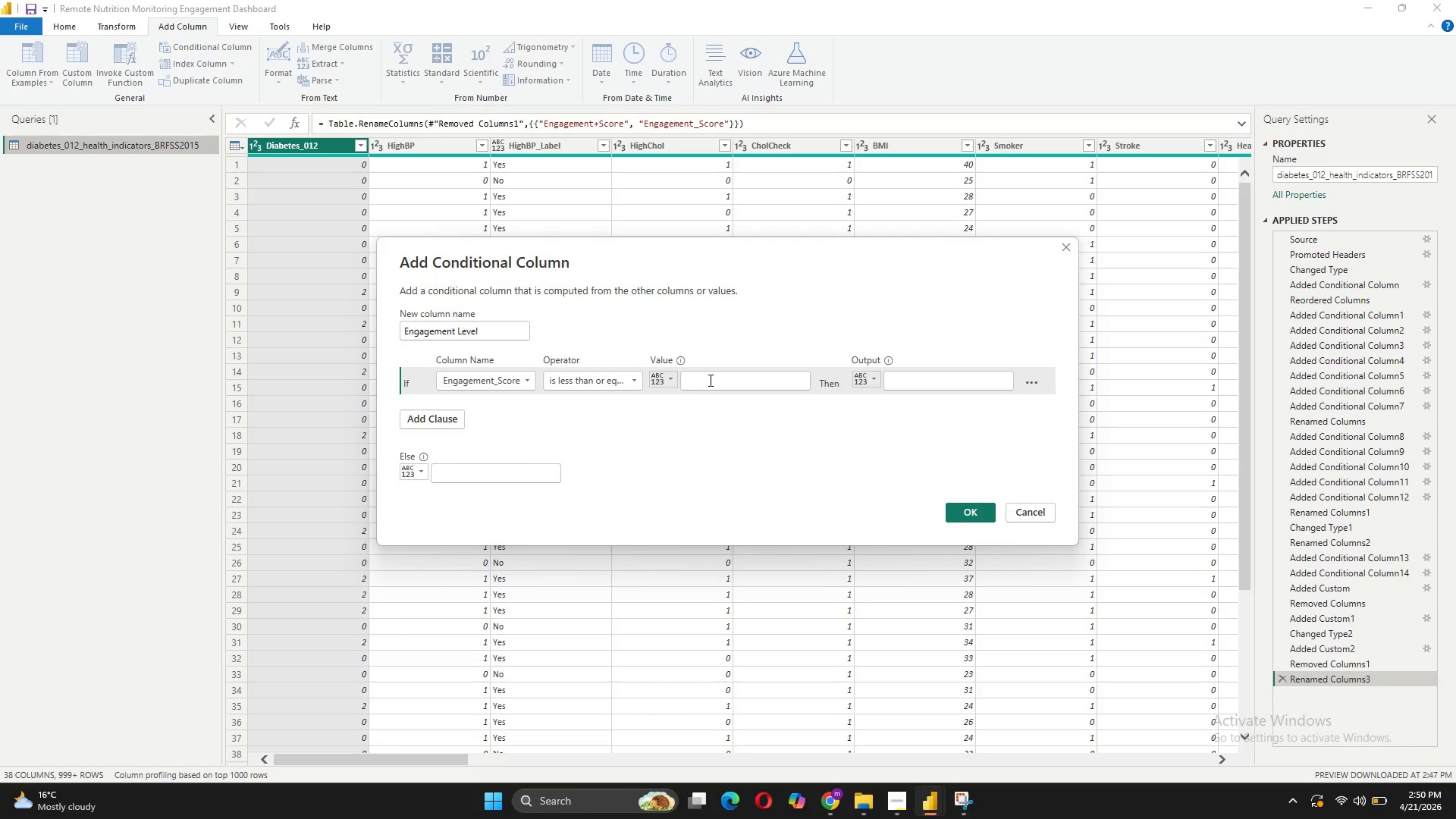 
key(1)
 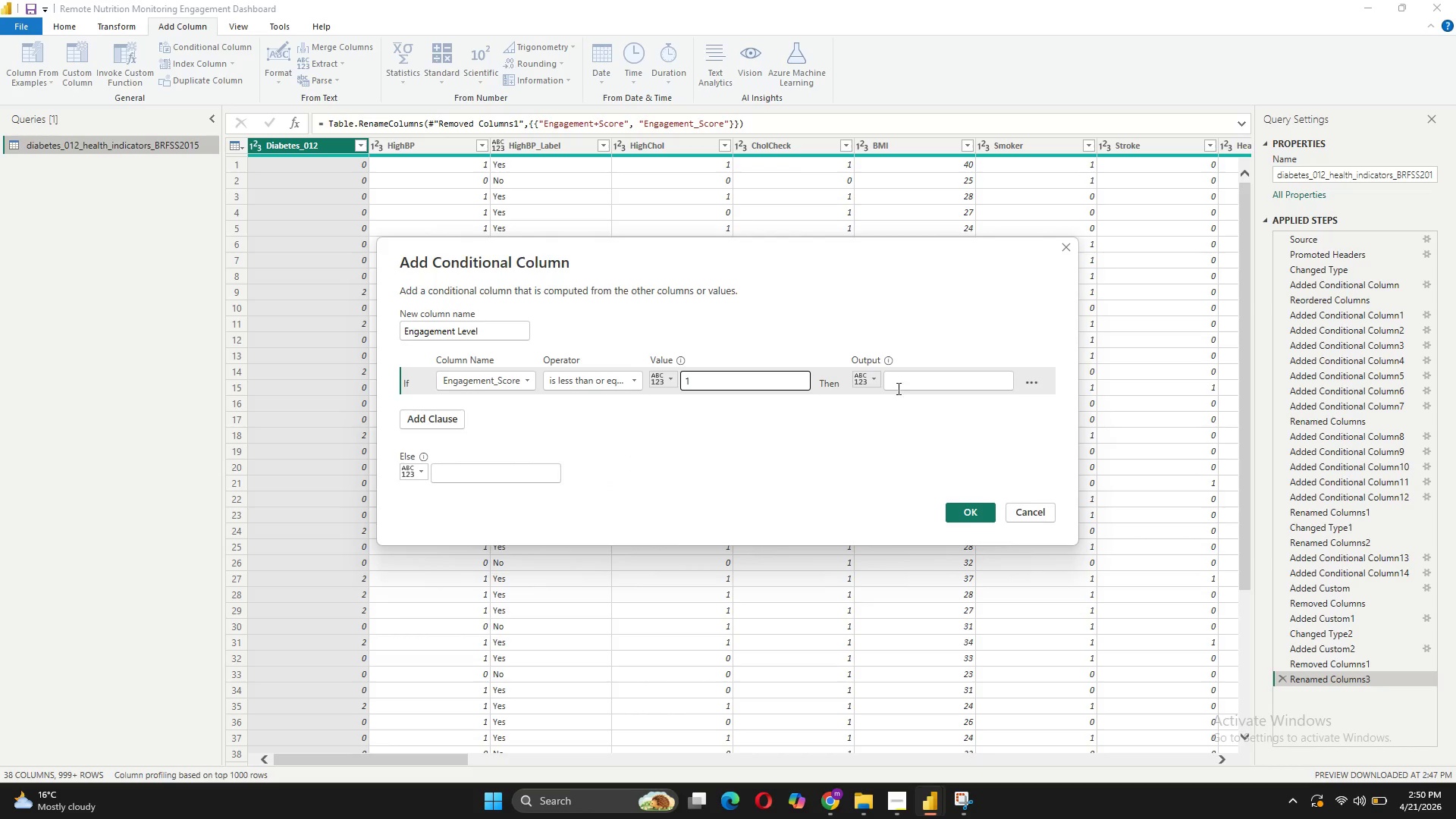 
left_click([902, 383])
 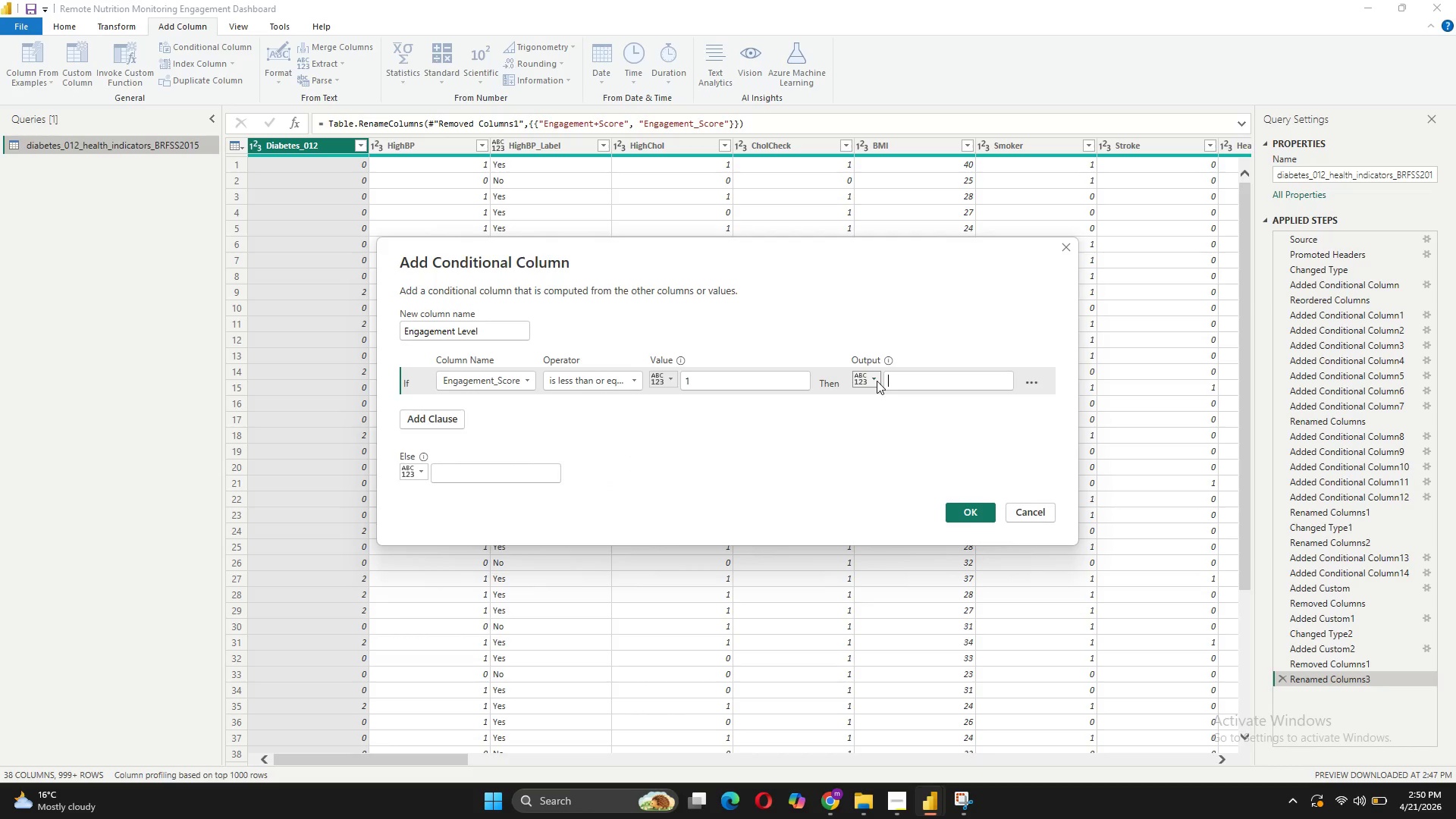 
type(Low Engagement)
 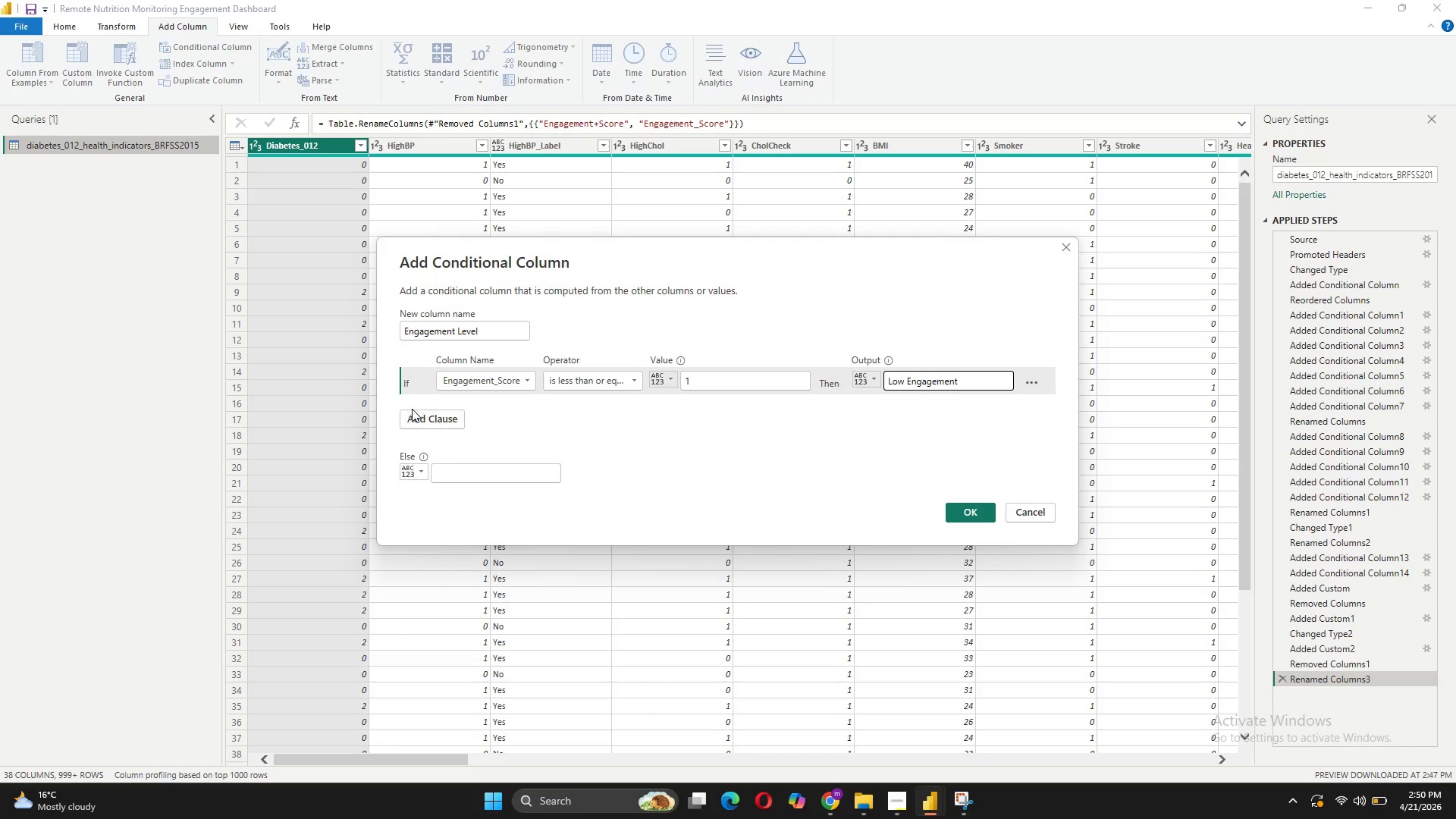 
mouse_move([521, 471])
 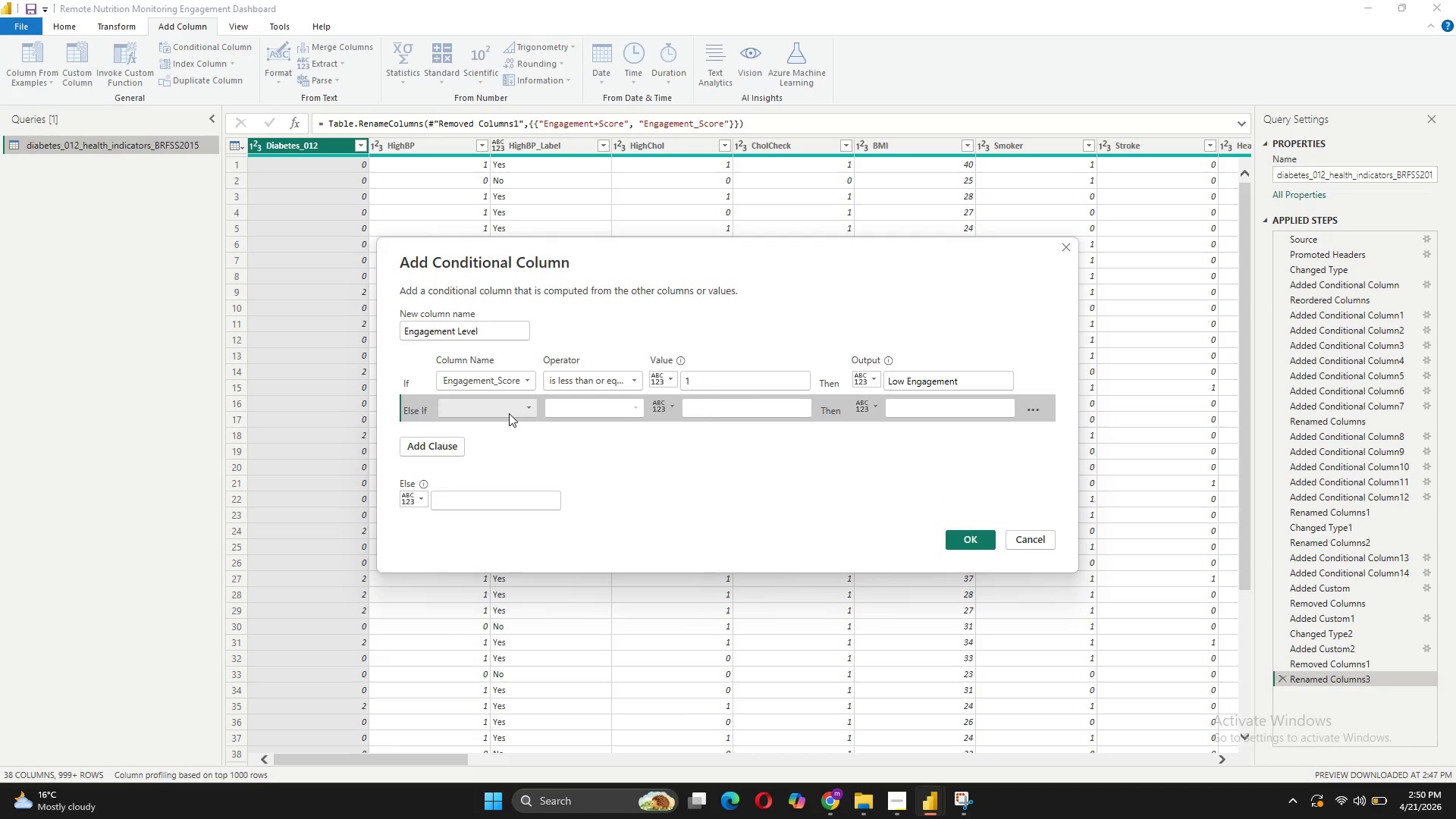 
left_click([509, 413])
 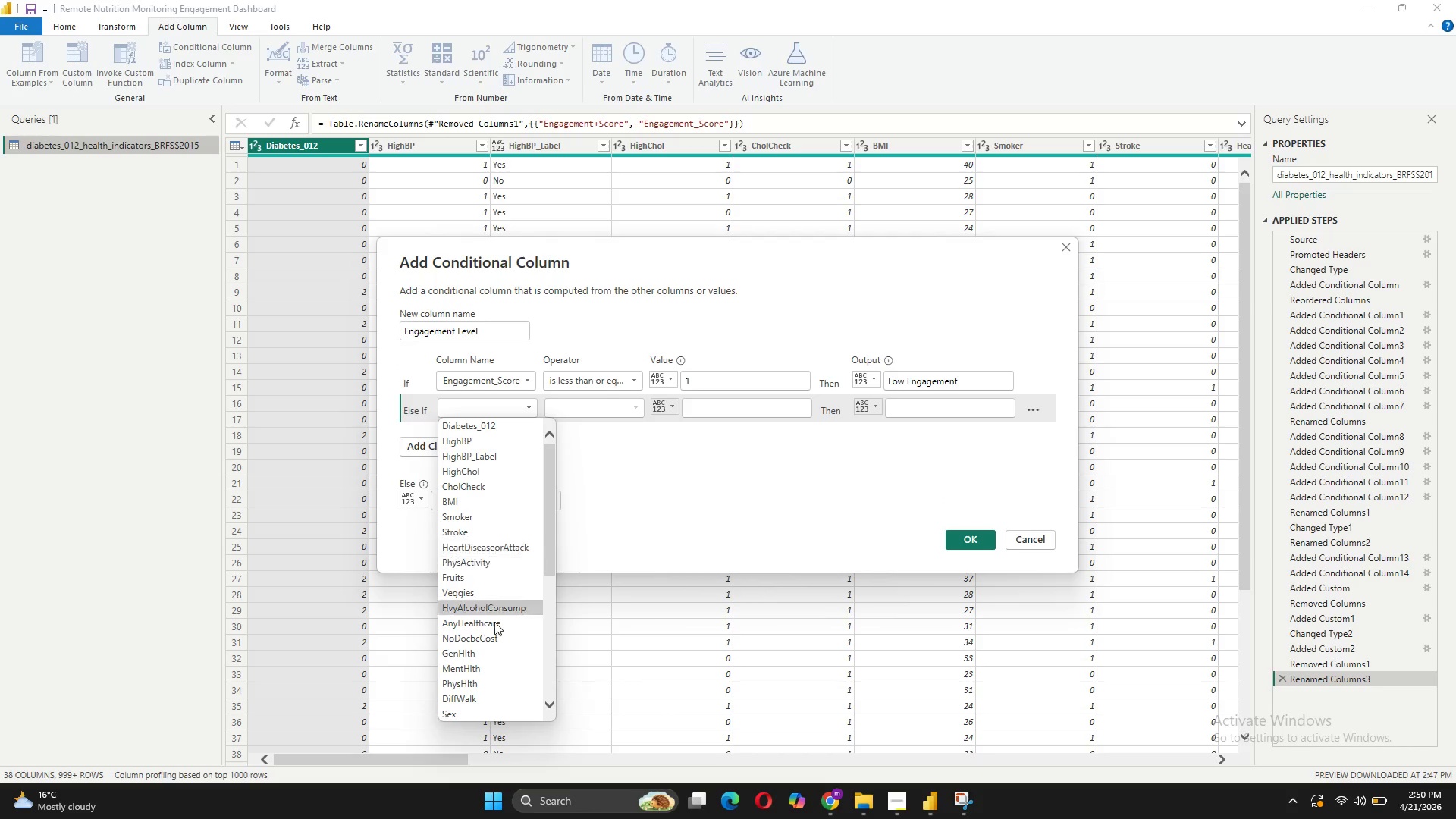 
scroll: coordinate [492, 622], scroll_direction: down, amount: 11.0
 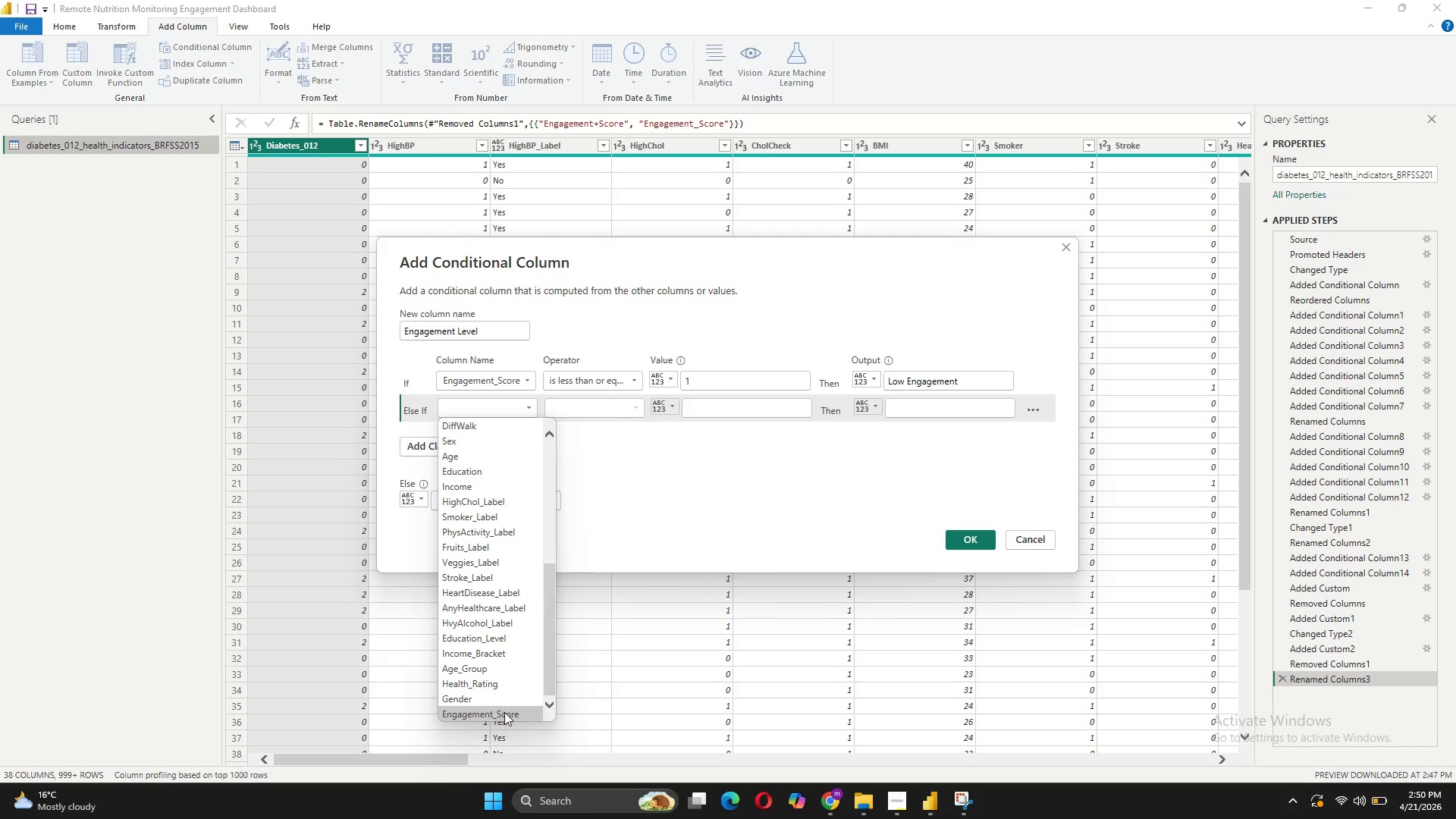 
left_click([504, 712])
 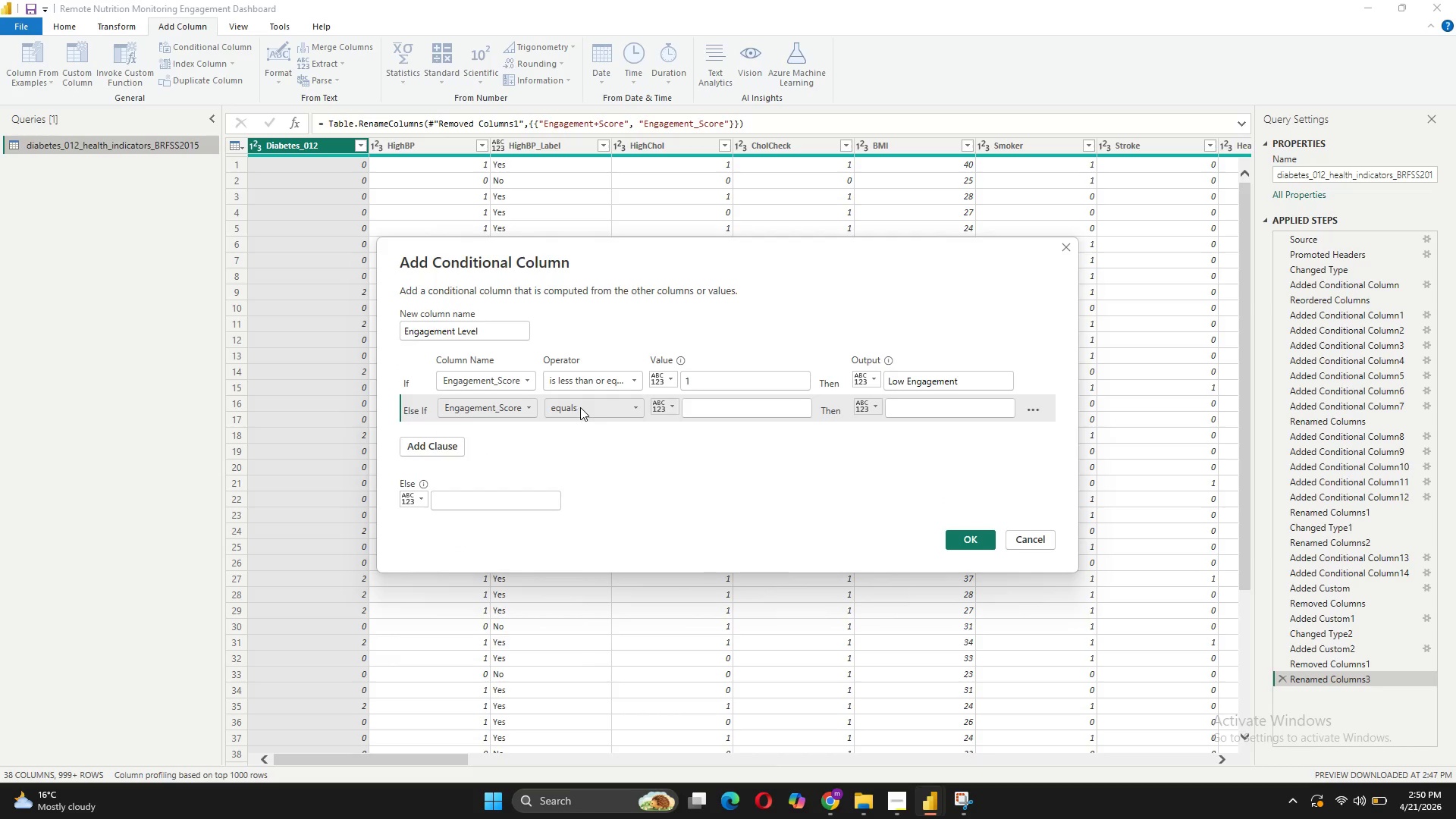 
left_click([602, 403])
 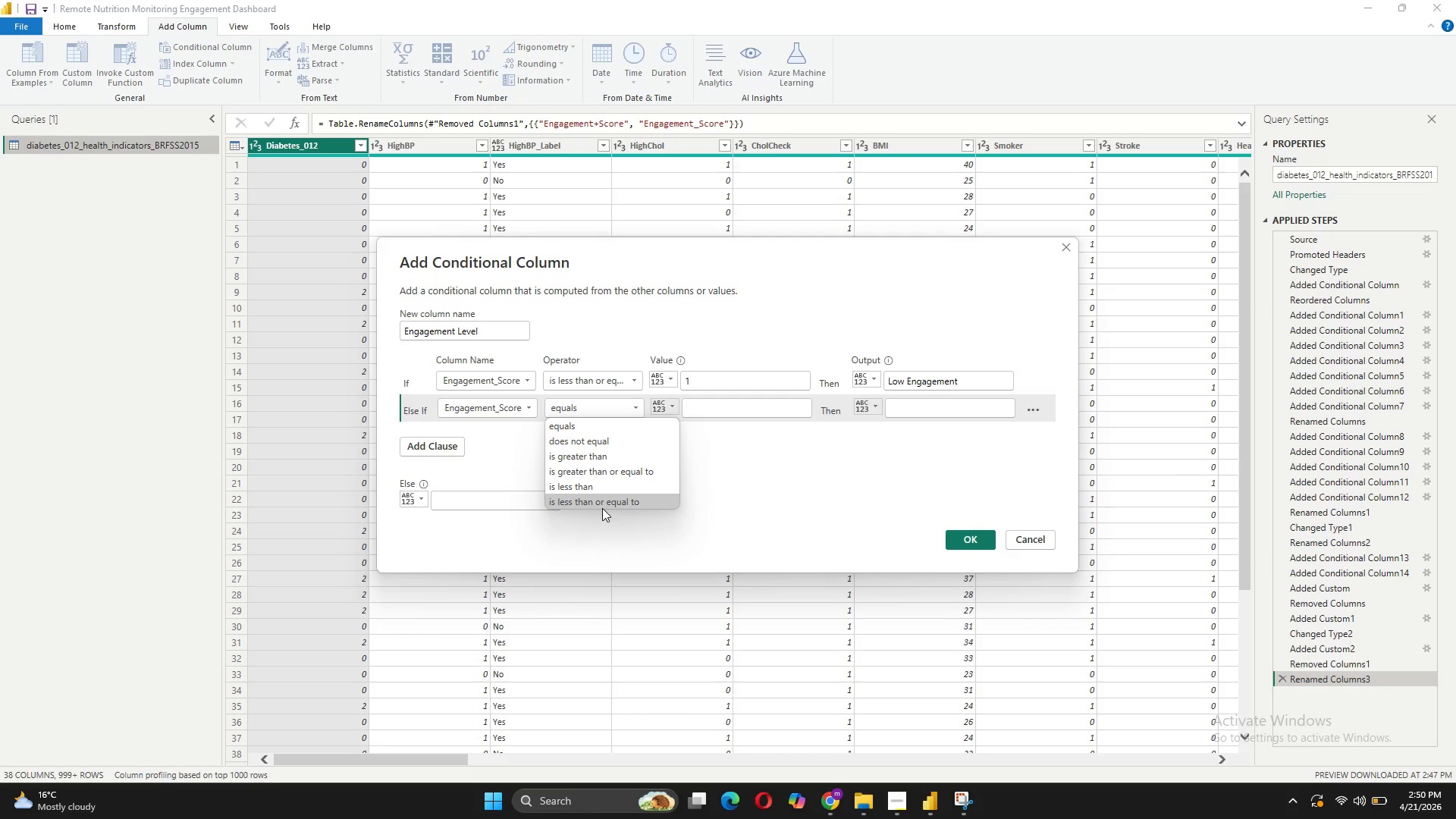 
left_click([601, 503])
 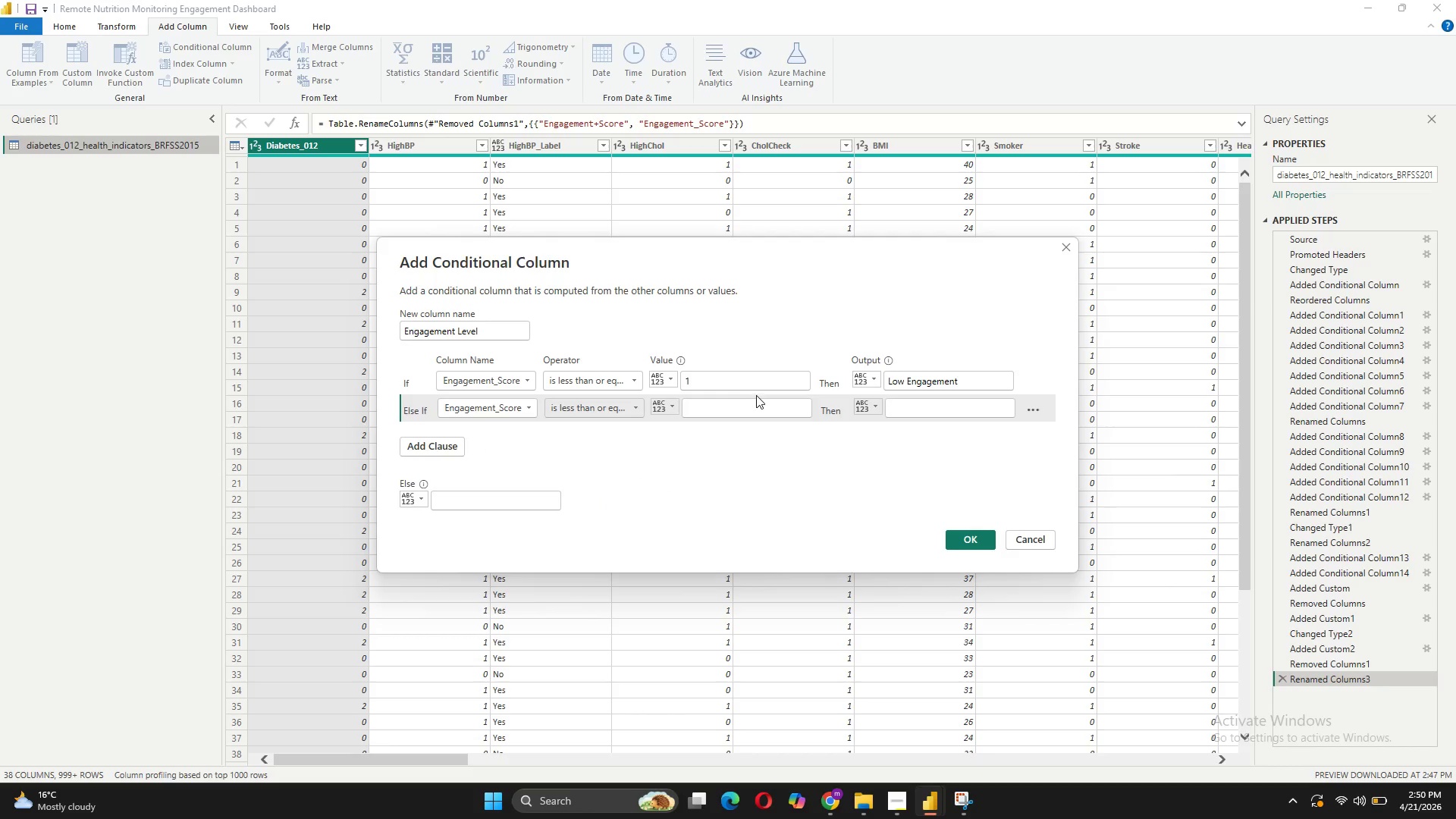 
left_click([745, 415])
 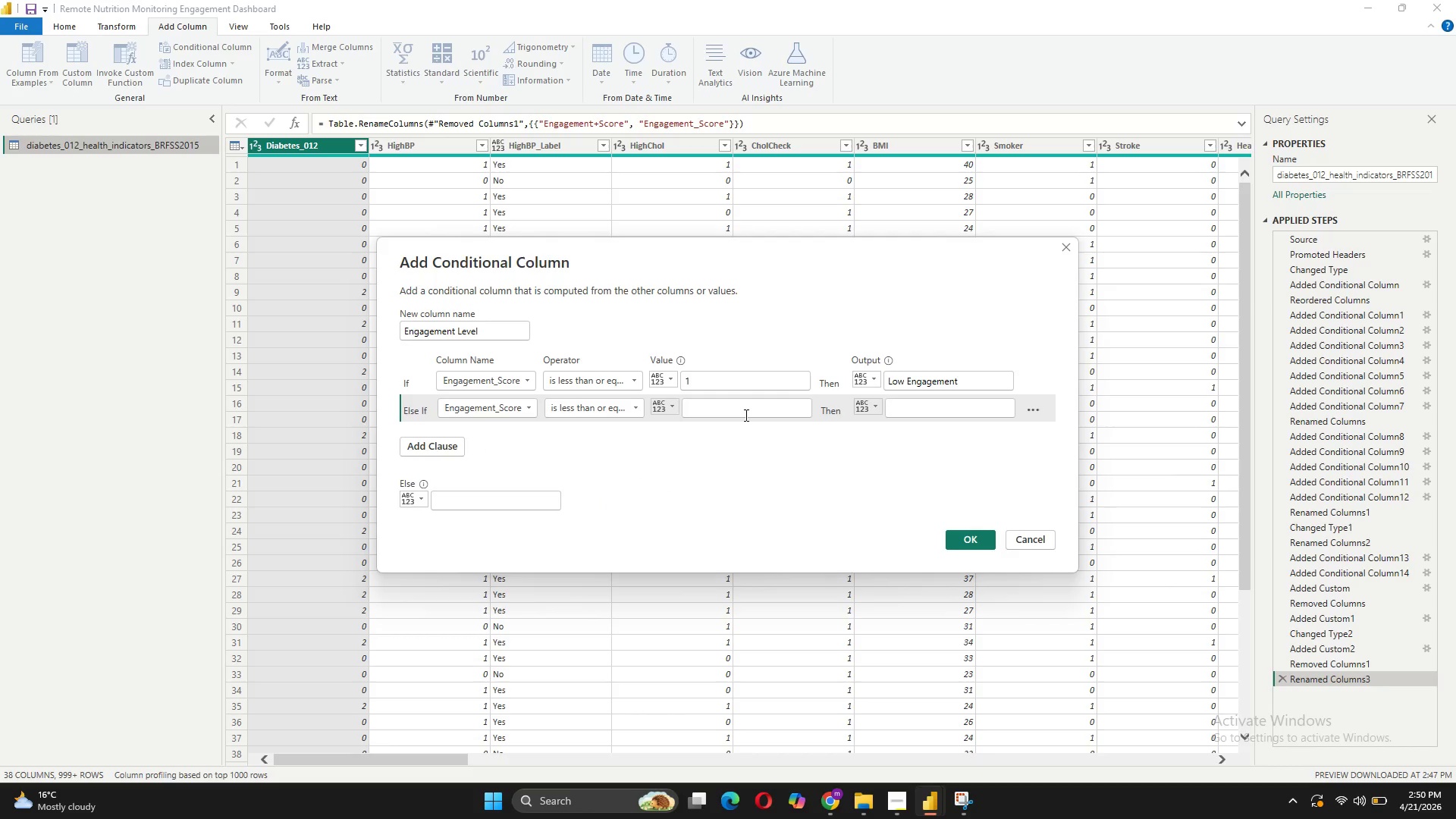 
key(2)
 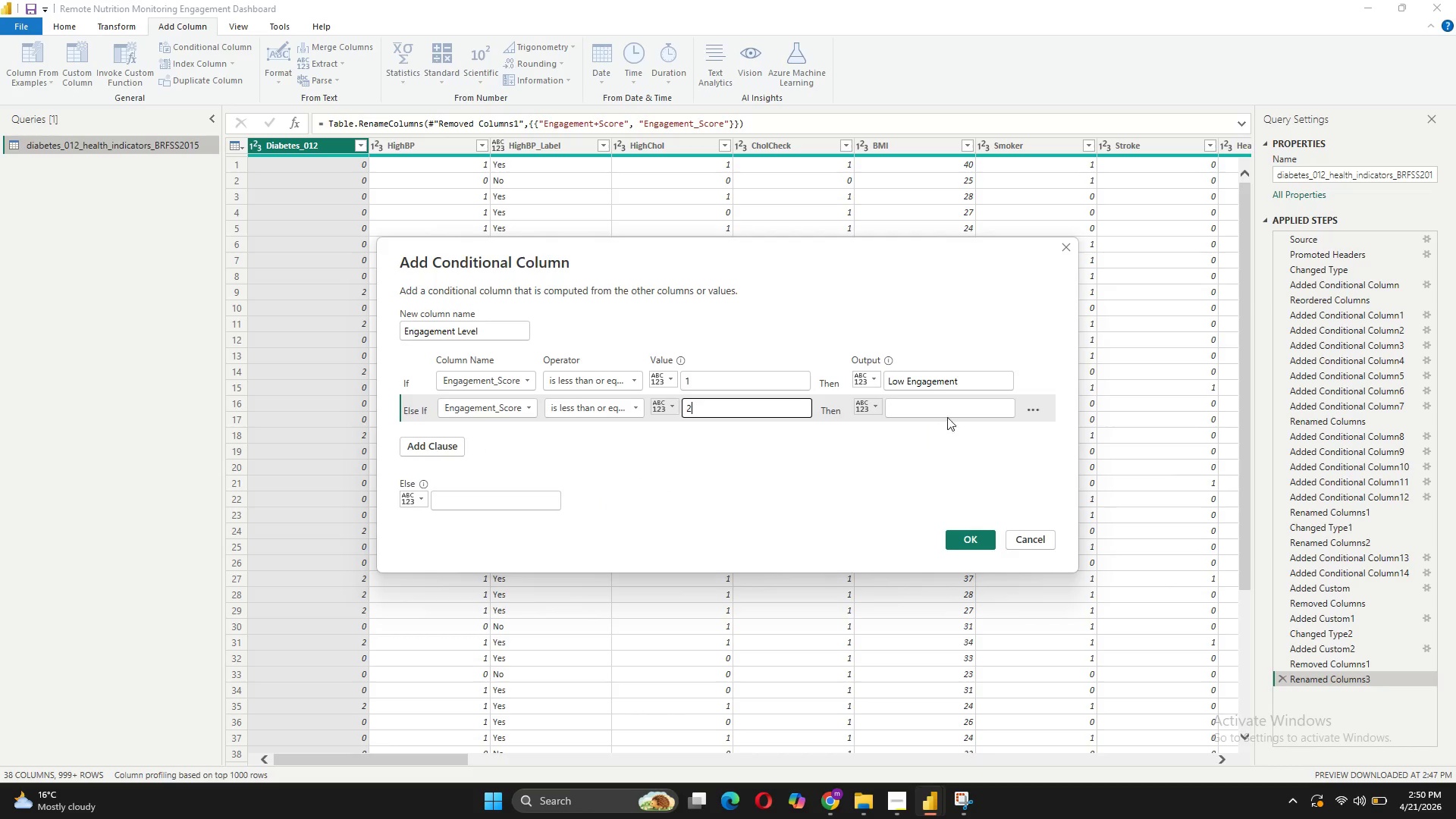 
left_click([949, 409])
 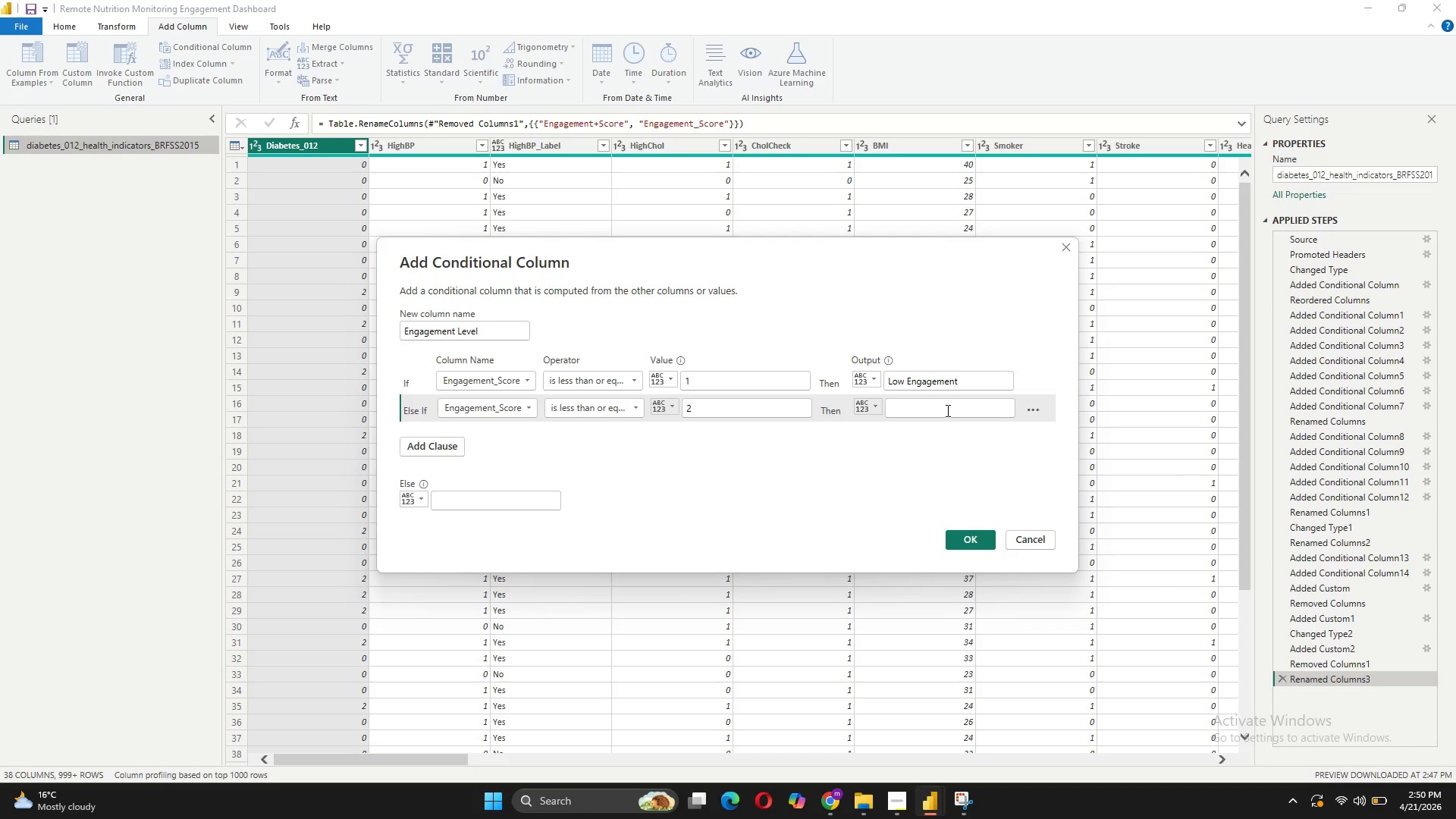 
type(Medium Engagement)
 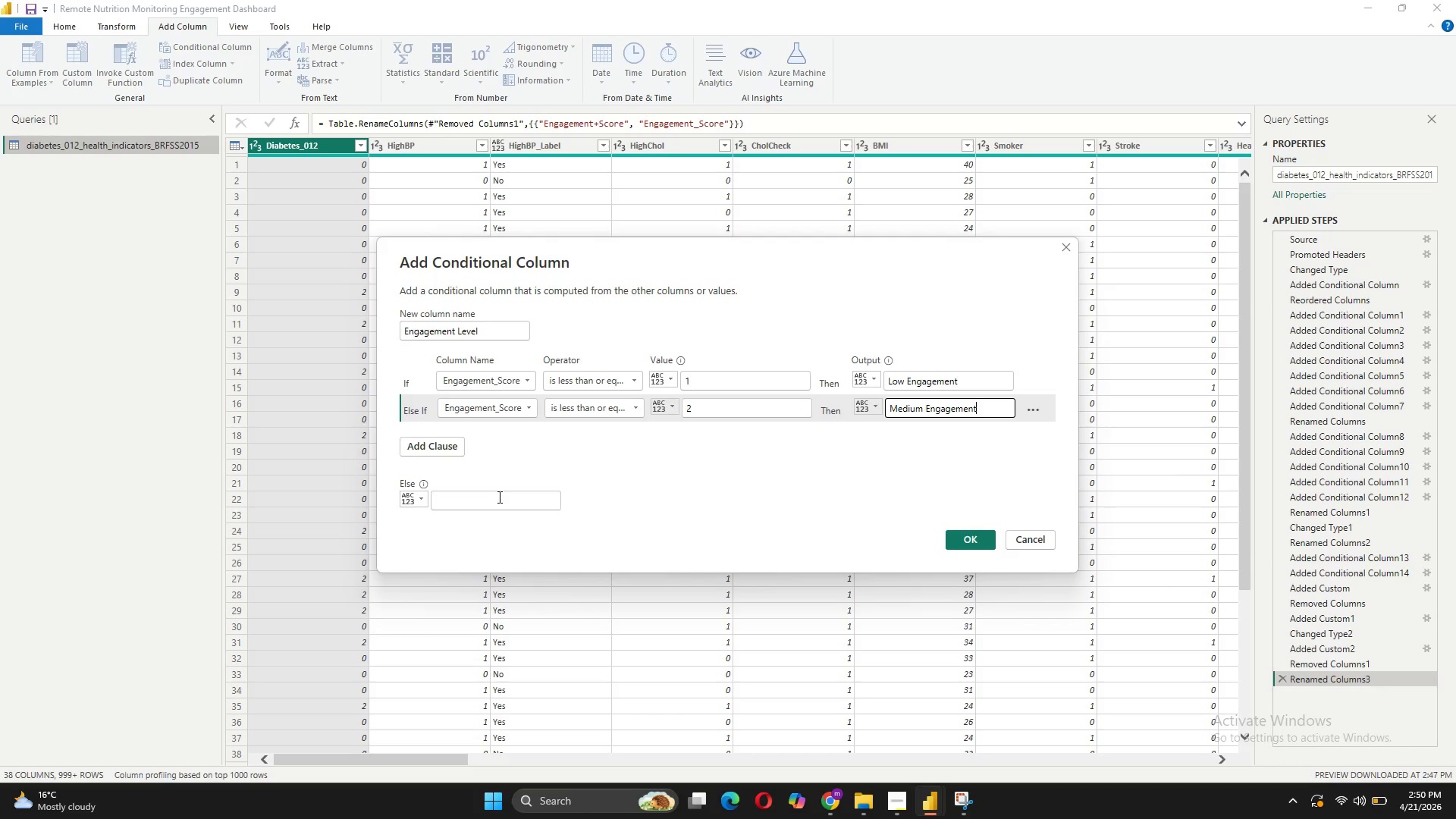 
left_click([497, 499])
 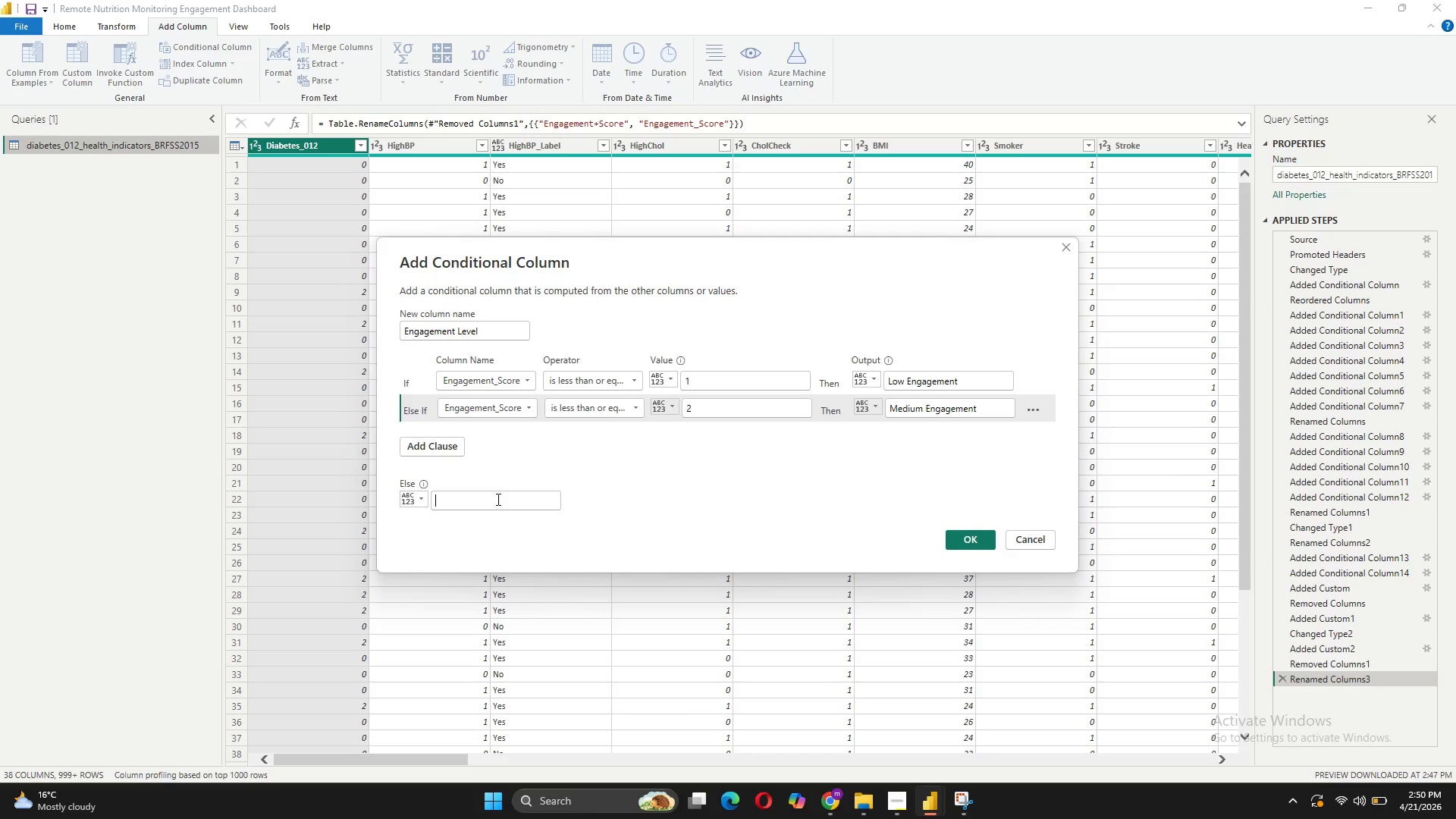 
type(High Engagement)
 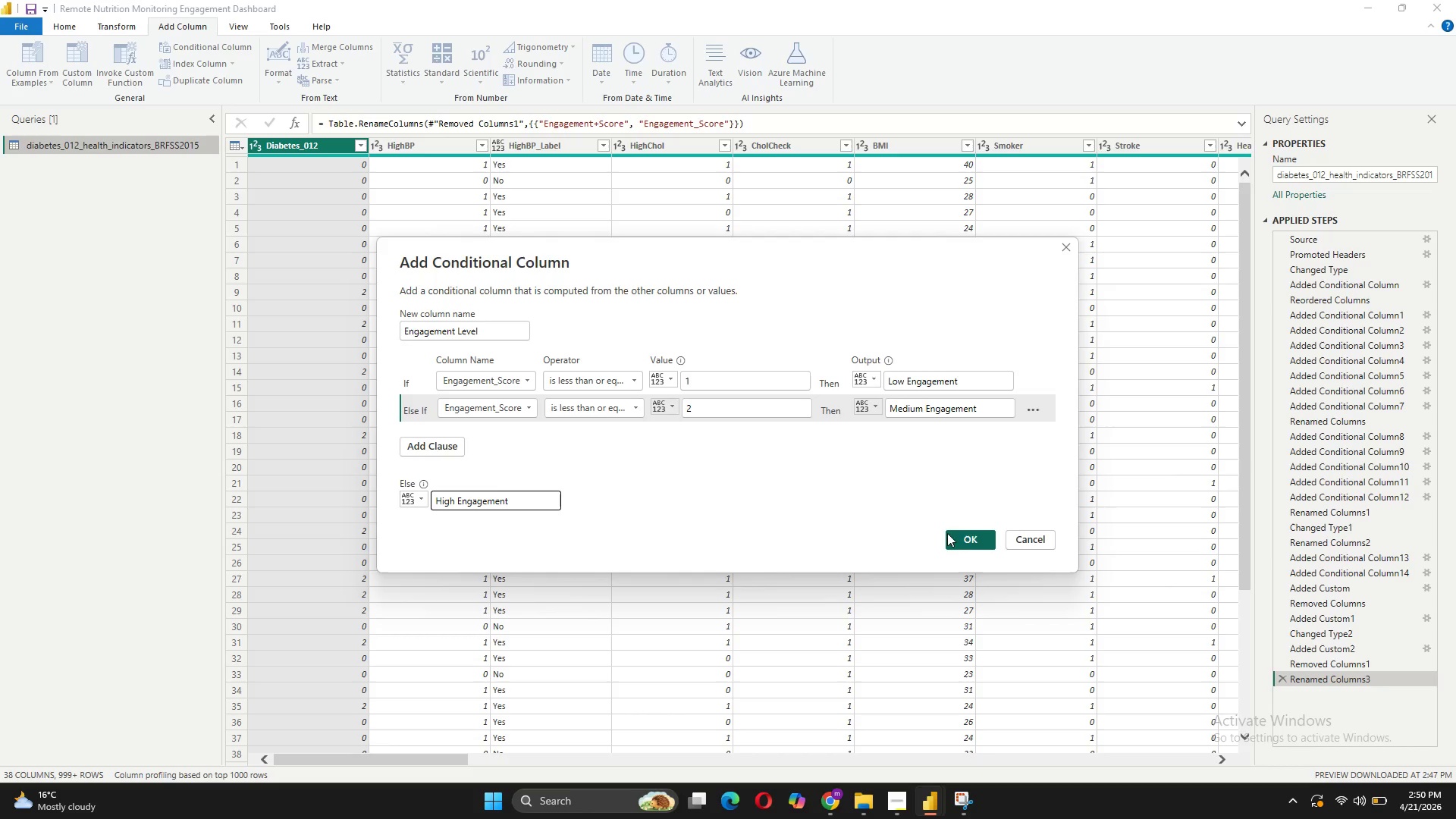 
left_click([968, 537])
 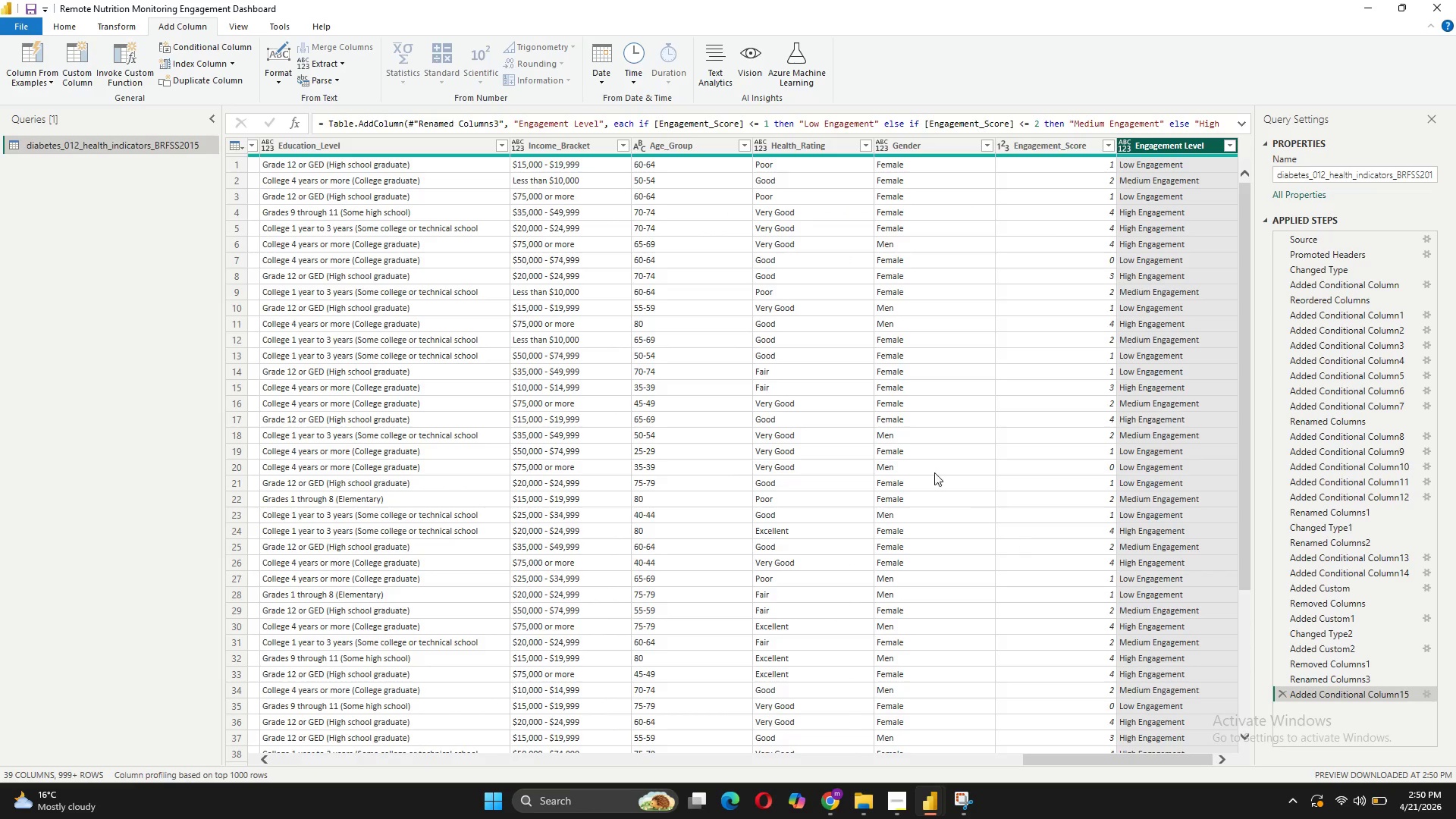 
wait(7.19)
 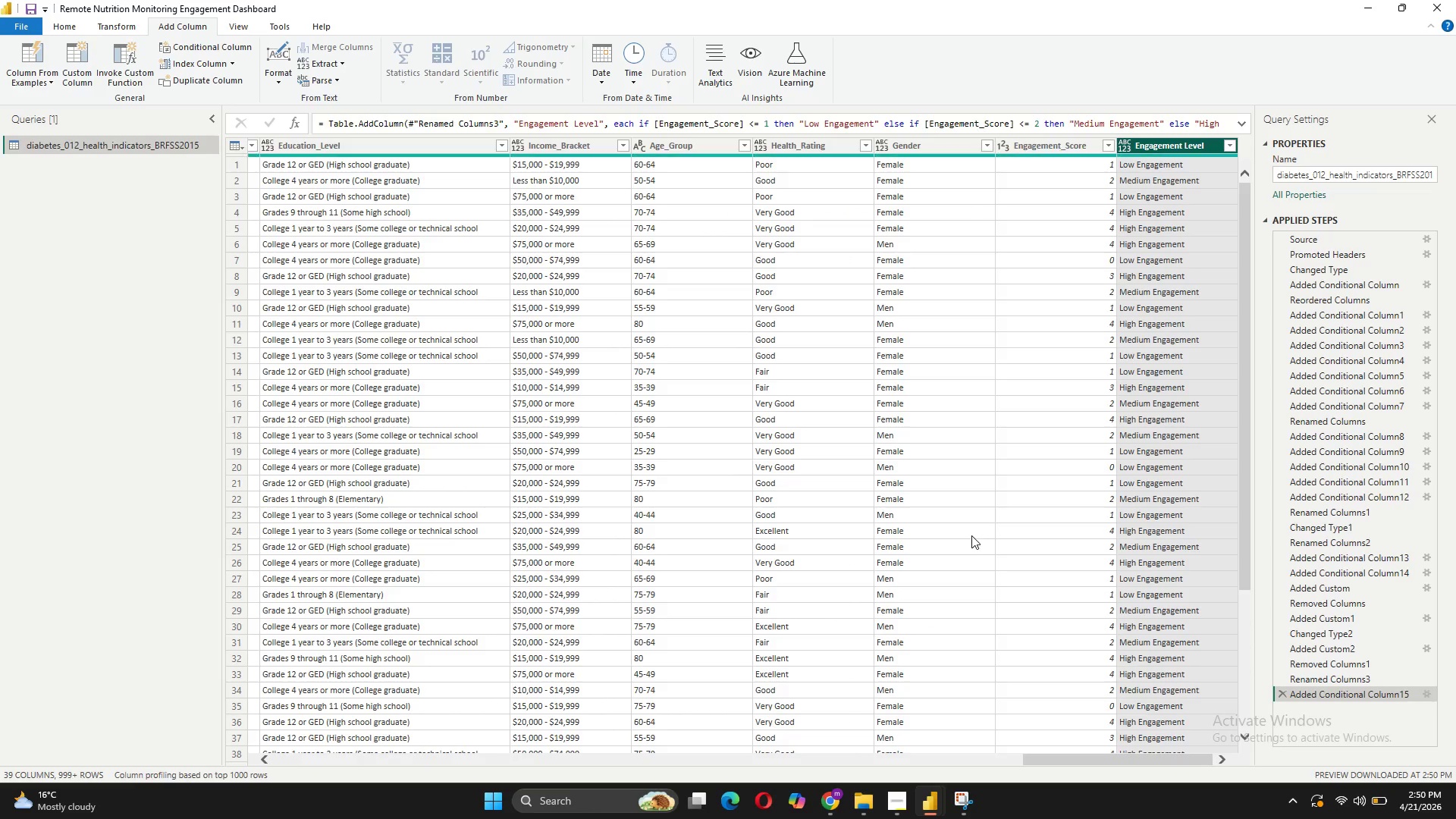 
left_click([1120, 147])
 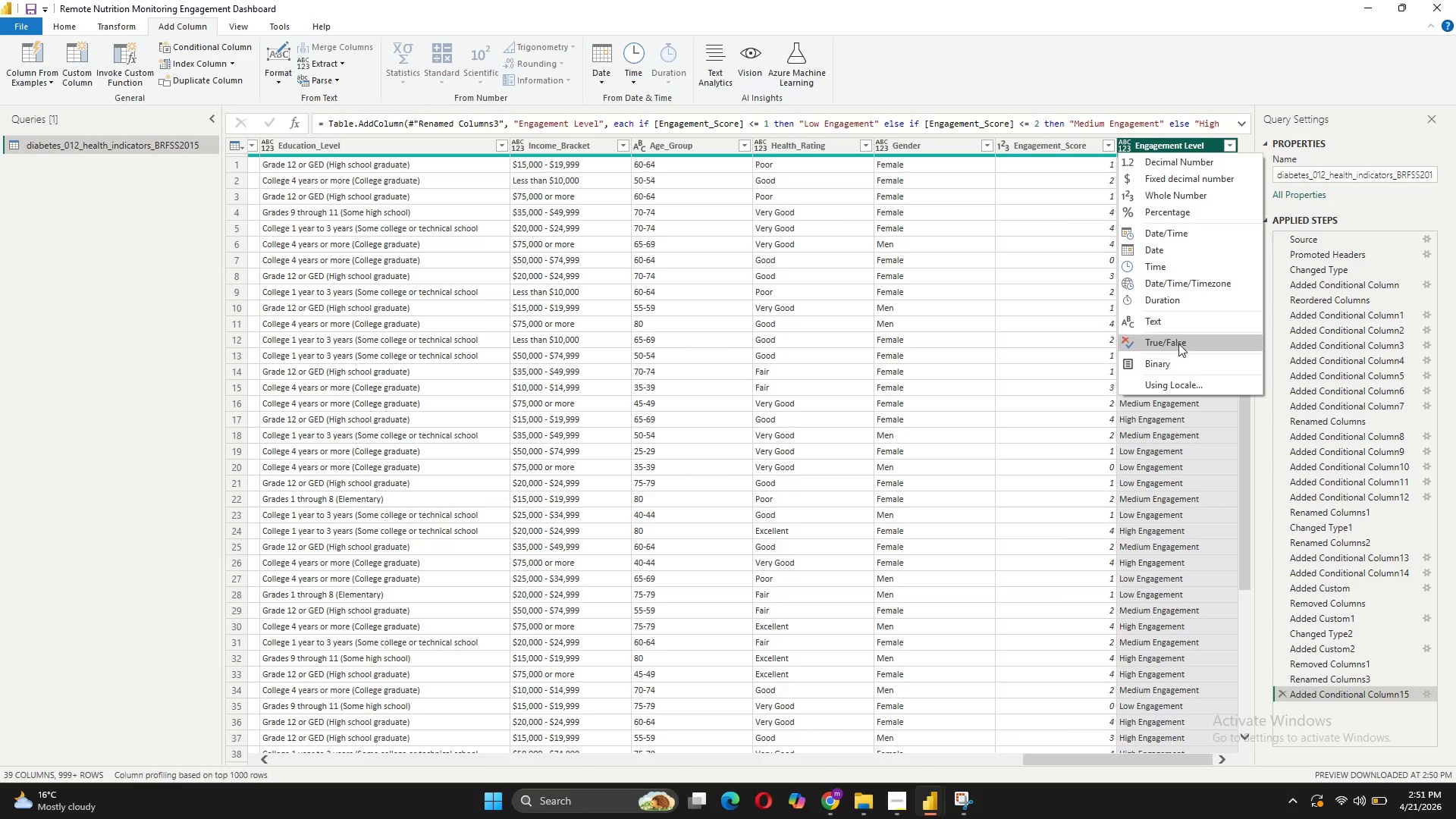 
left_click([1169, 313])
 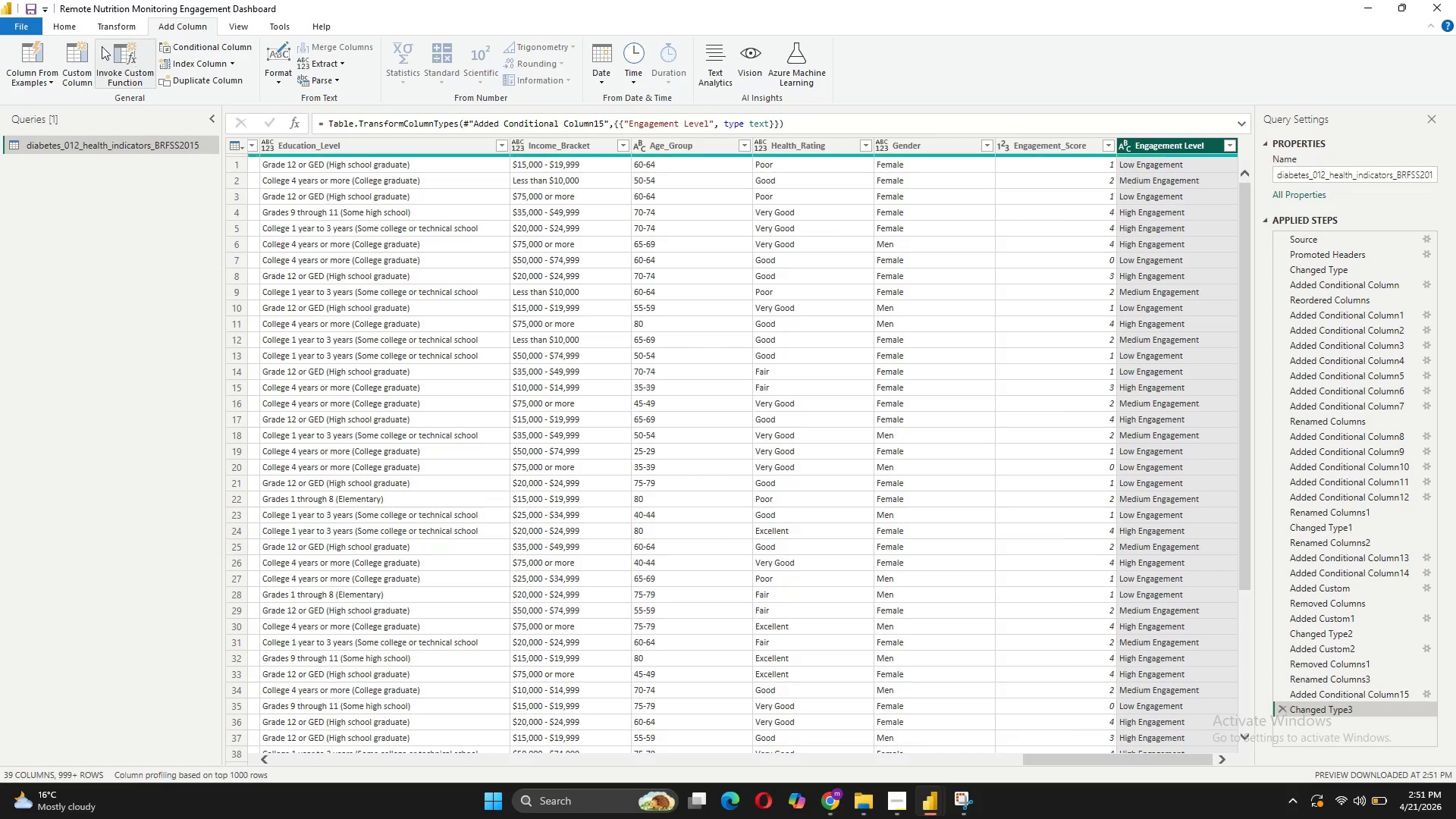 
left_click([65, 27])
 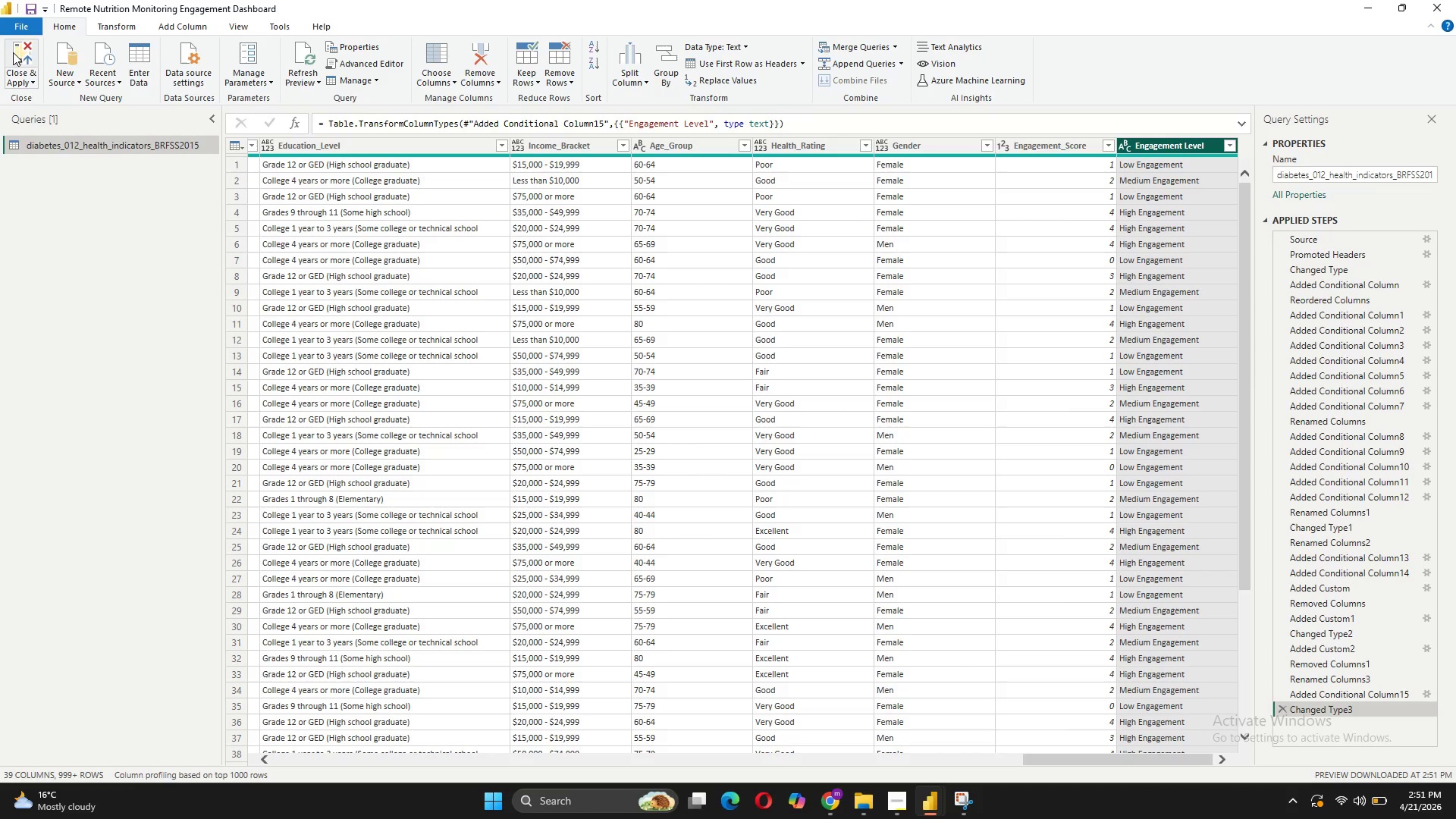 
left_click([18, 51])
 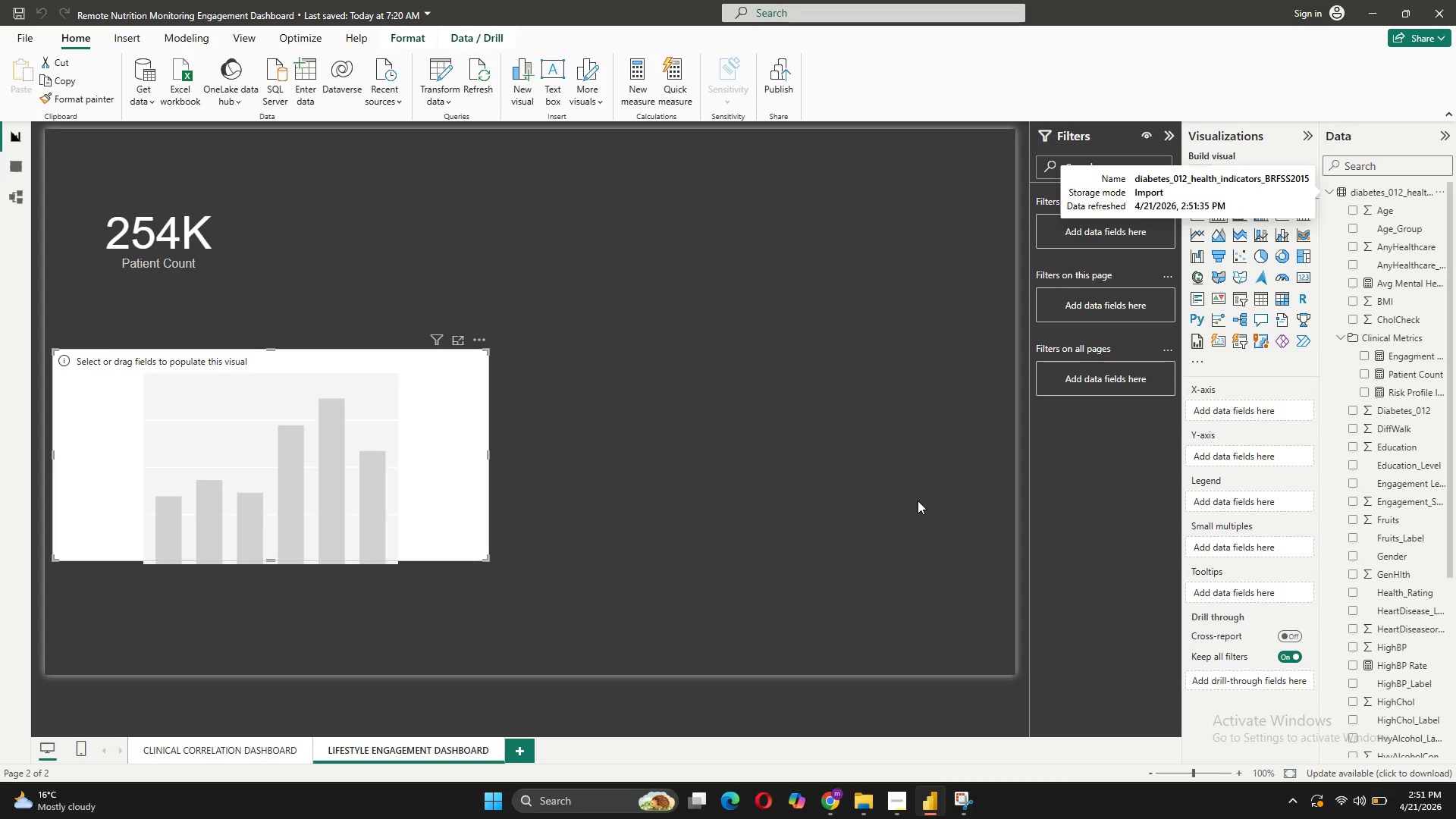 
wait(37.83)
 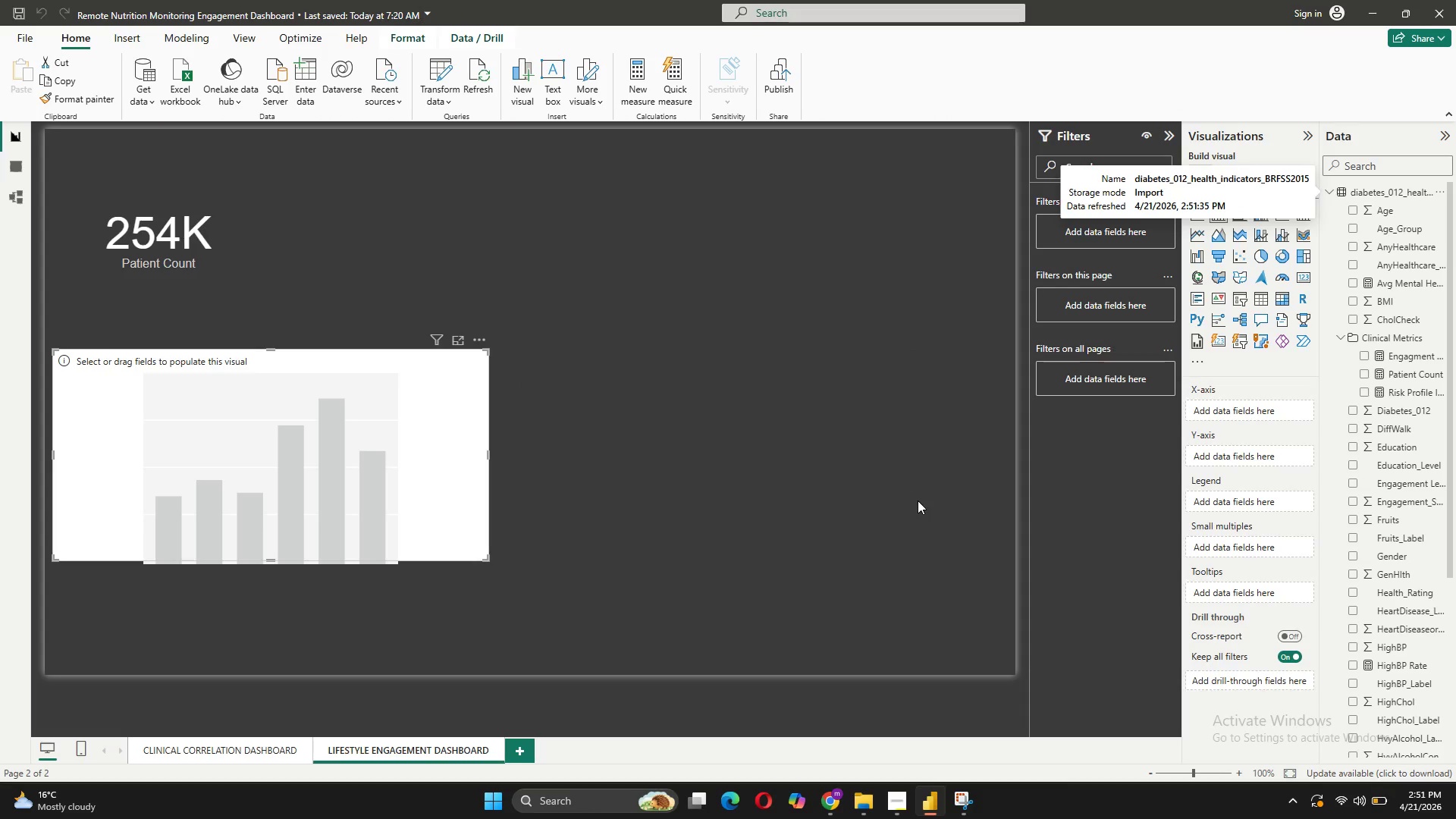 
mouse_move([1407, 585])
 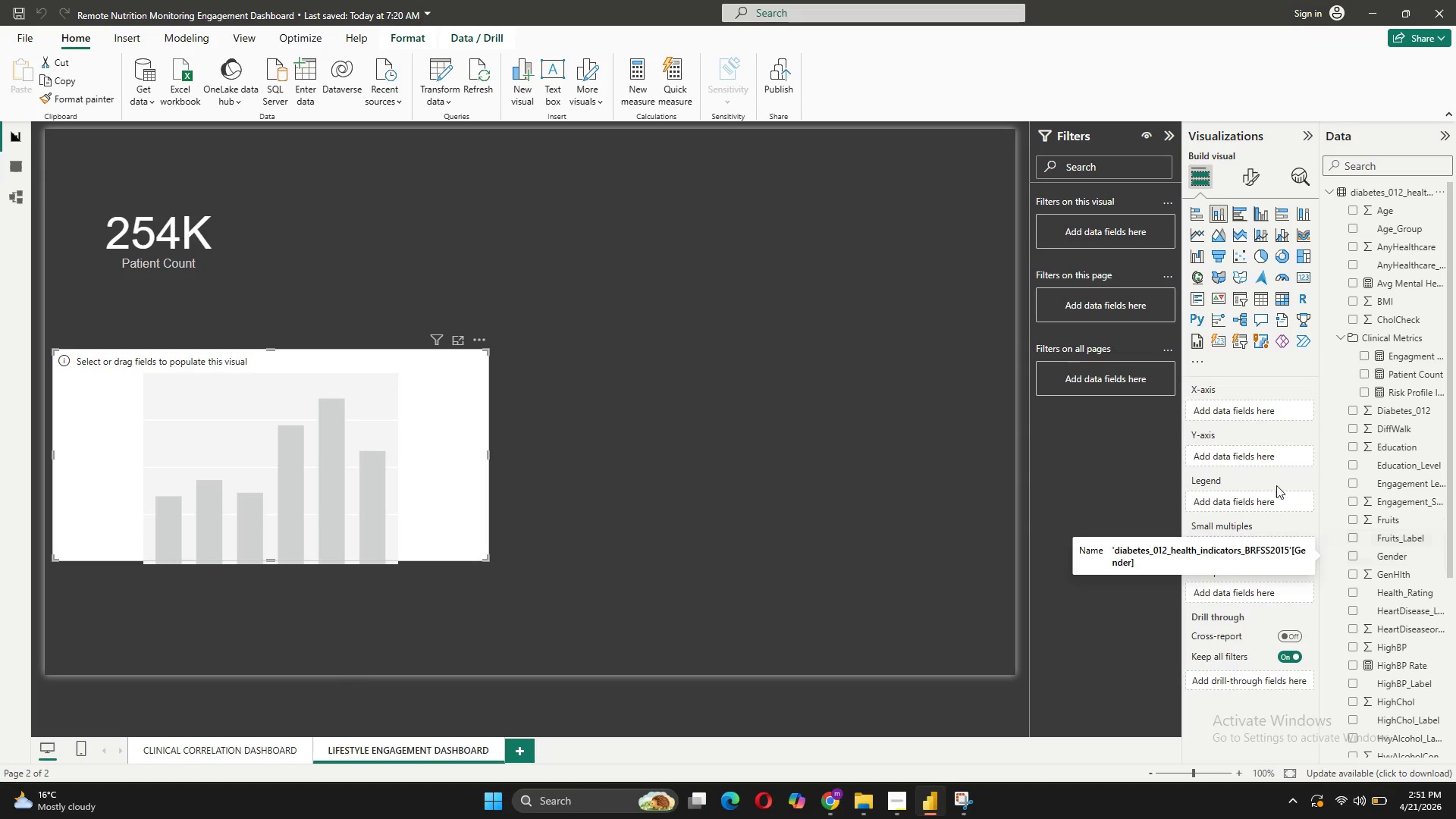 
wait(6.13)
 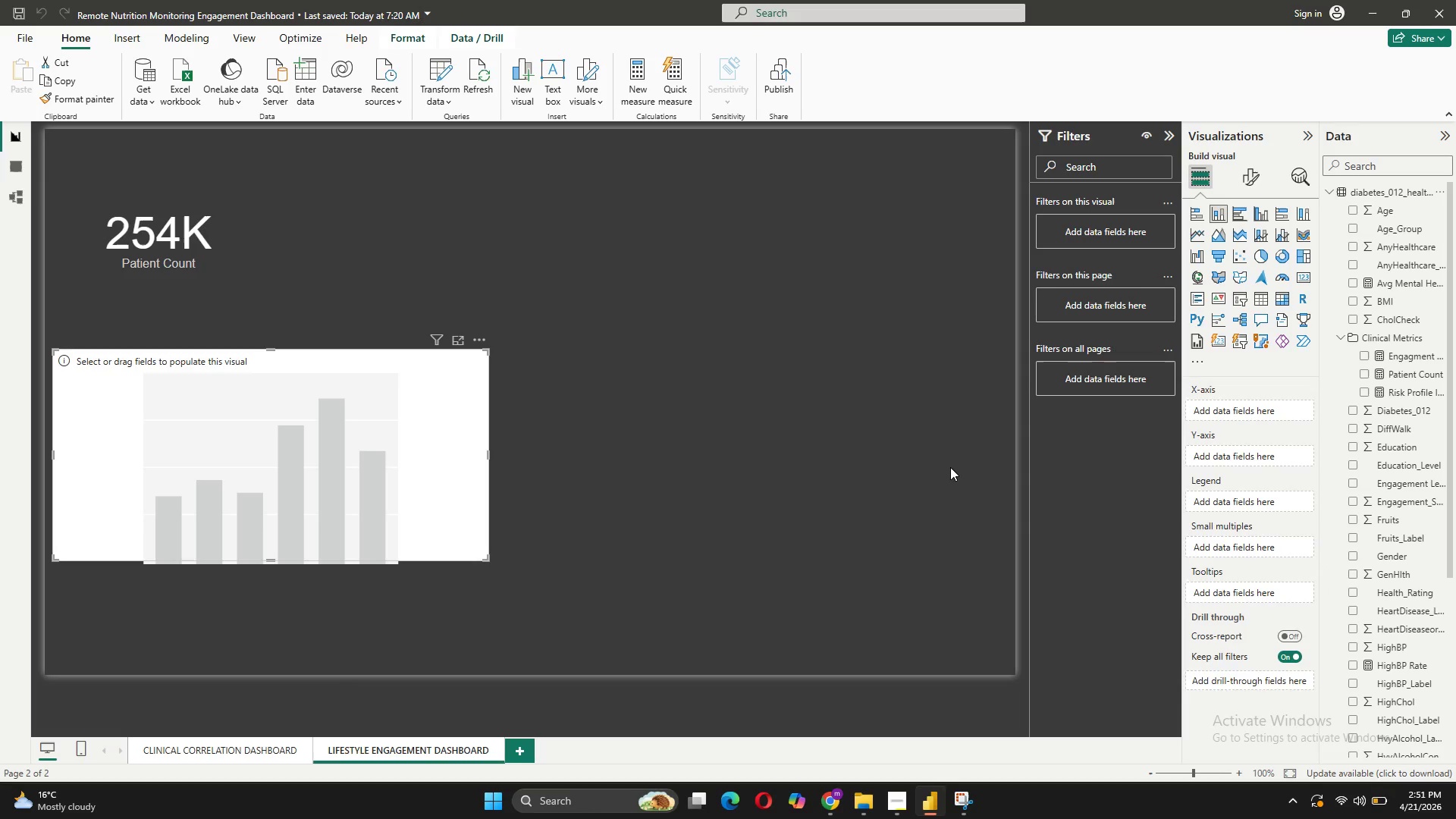 
scroll: coordinate [1402, 610], scroll_direction: down, amount: 5.0
 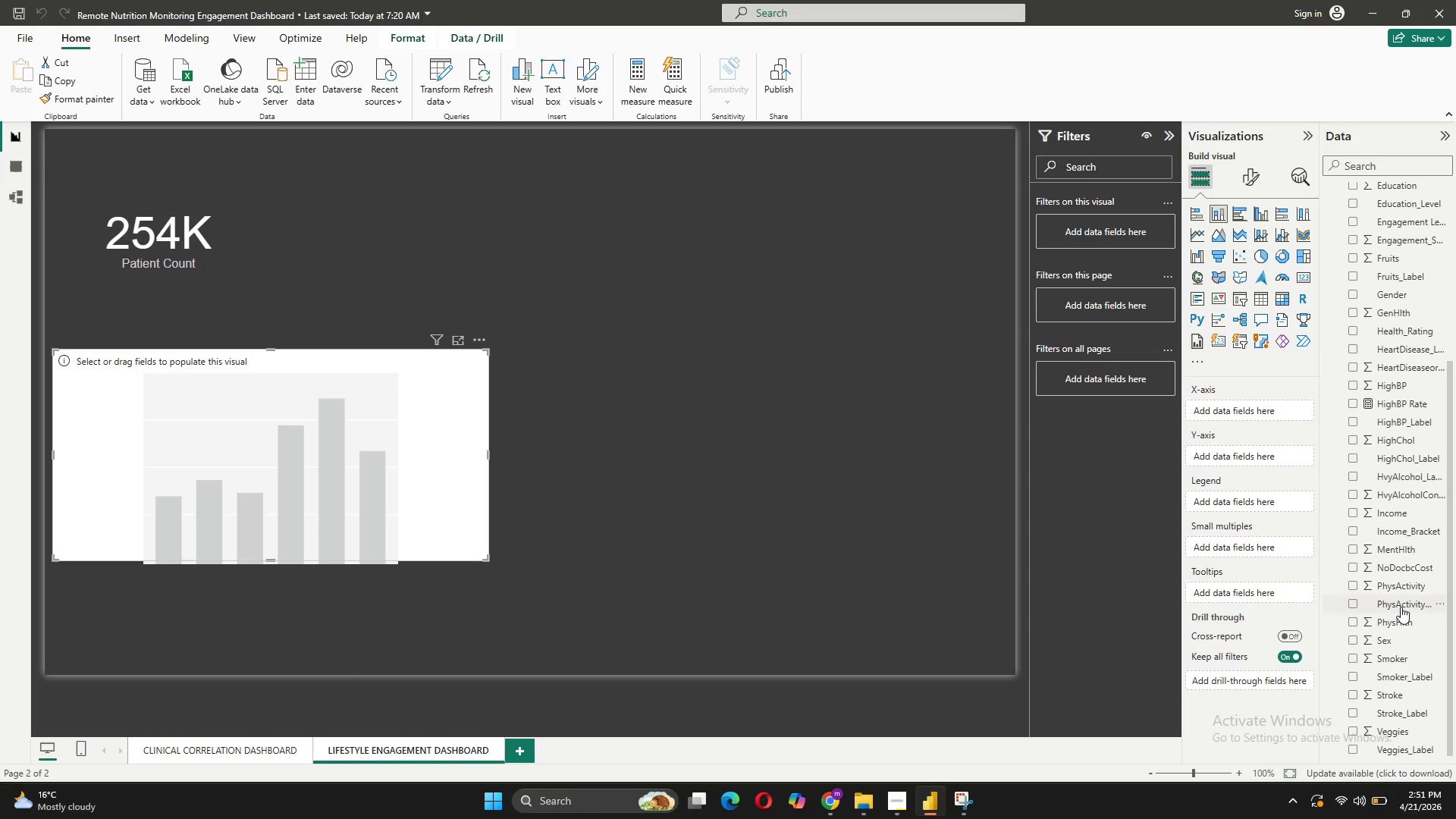 
scroll: coordinate [1399, 601], scroll_direction: up, amount: 1.0
 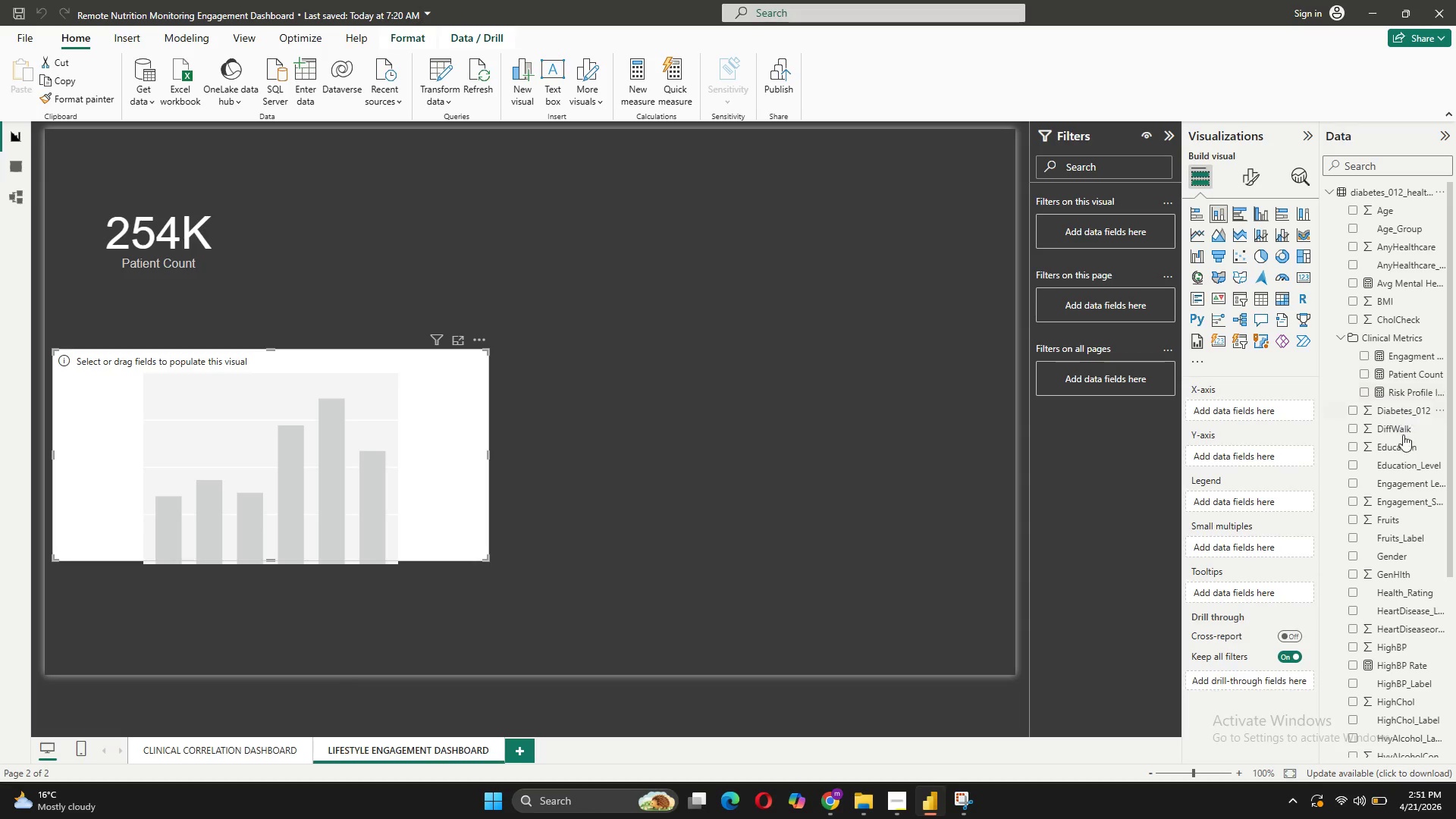 
left_click_drag(start_coordinate=[1406, 486], to_coordinate=[1240, 413])
 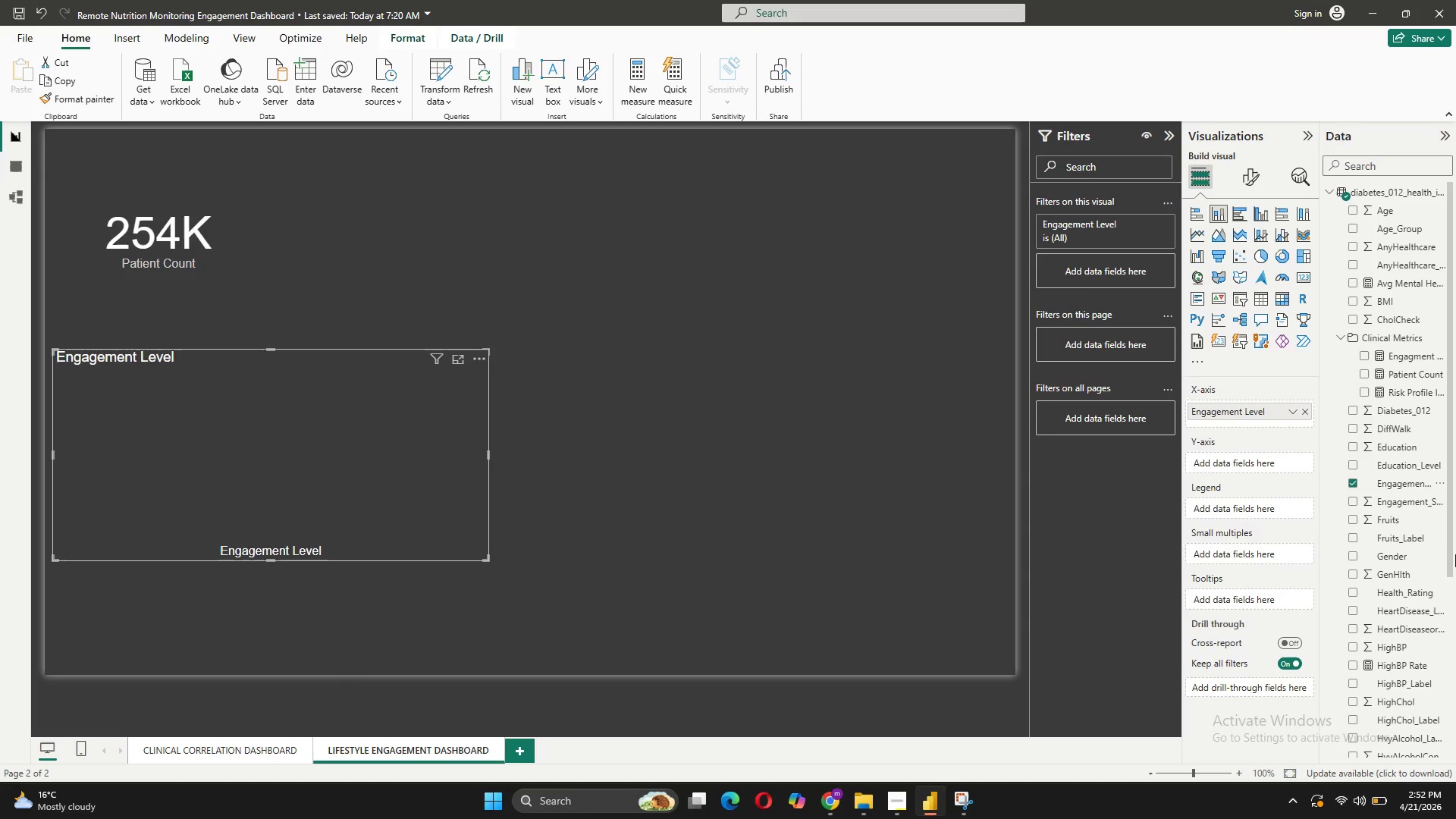 
wait(9.06)
 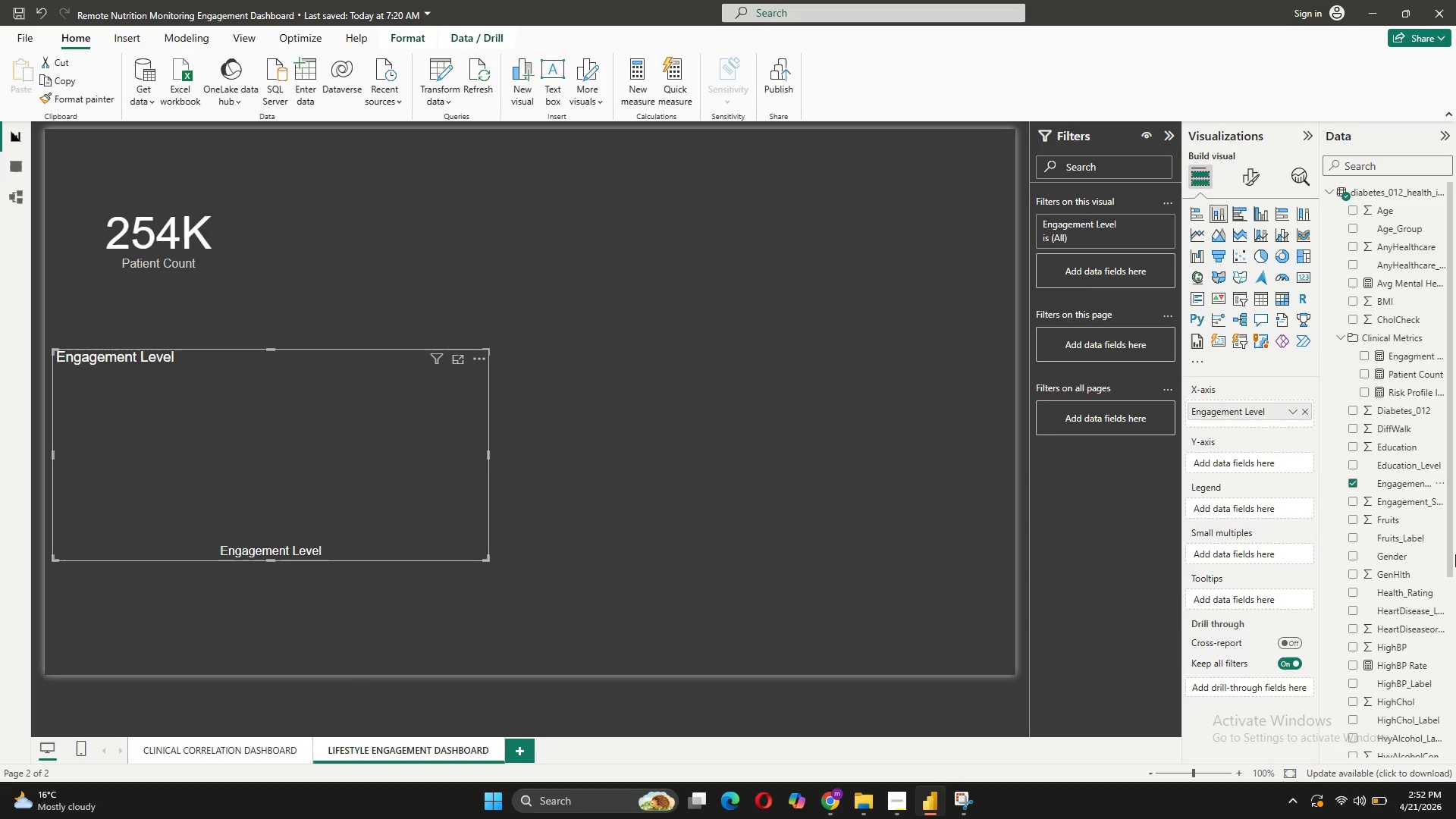 
left_click_drag(start_coordinate=[1402, 596], to_coordinate=[1225, 505])
 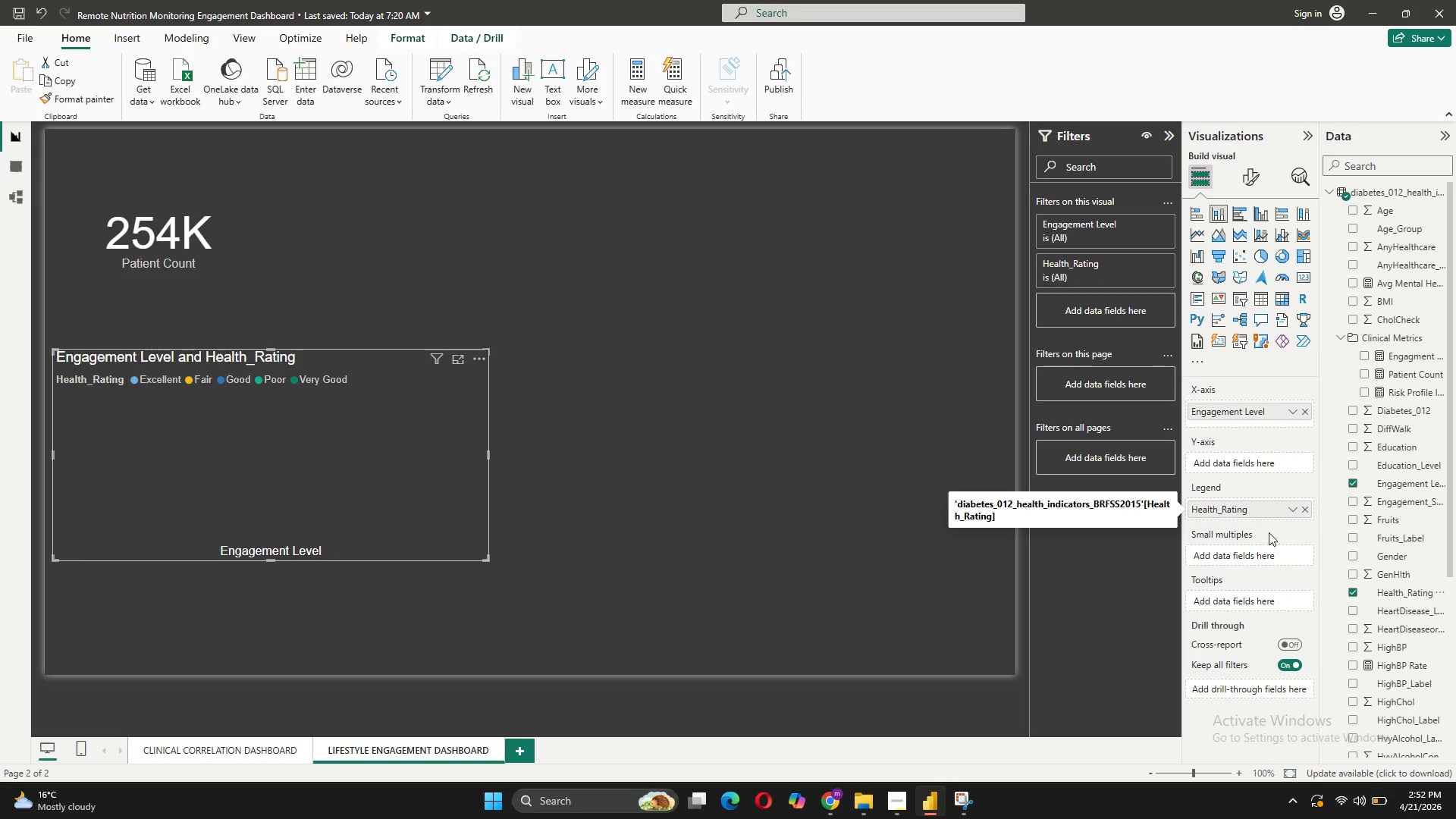 
left_click_drag(start_coordinate=[1408, 378], to_coordinate=[1242, 469])
 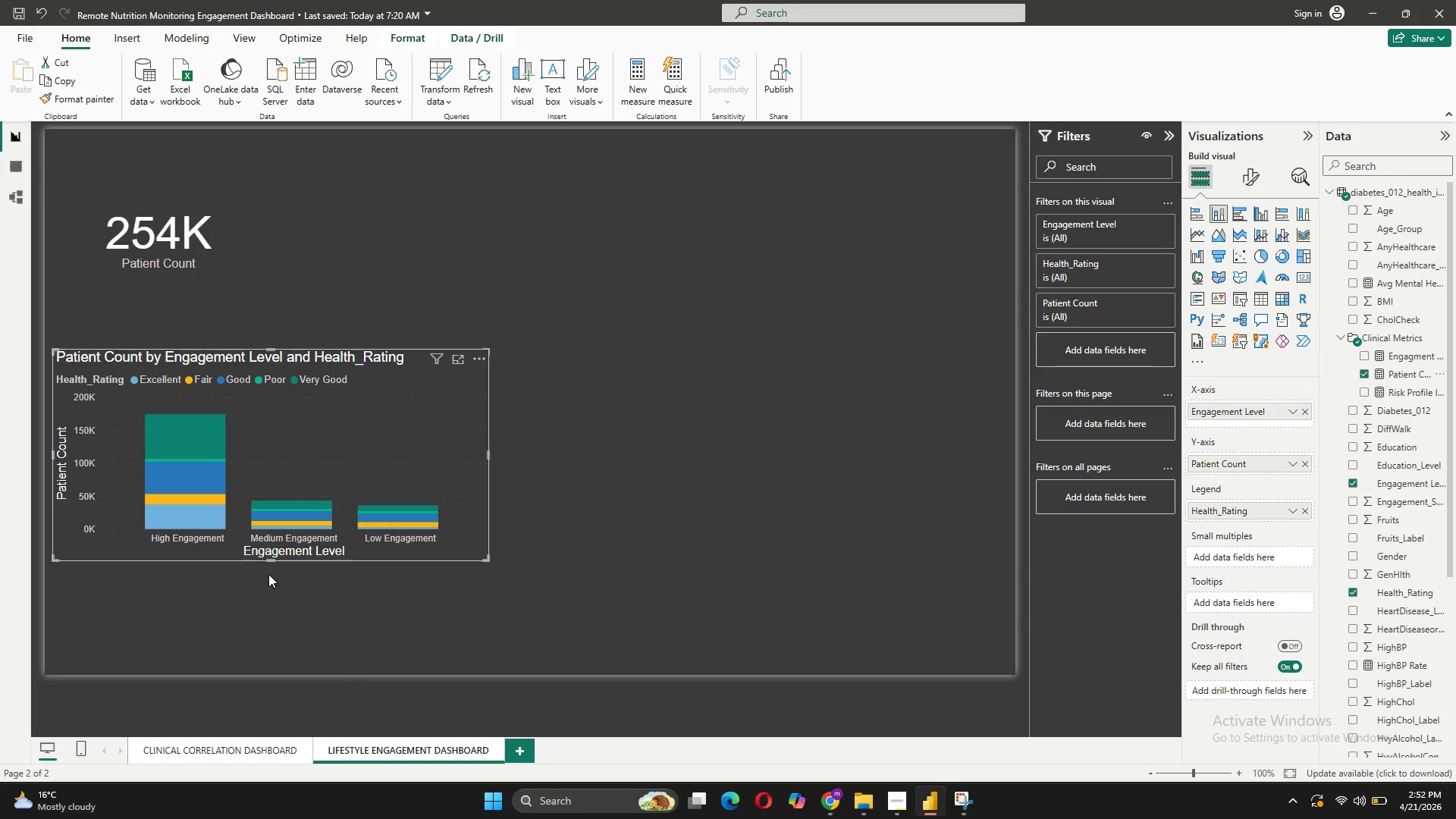 
left_click_drag(start_coordinate=[271, 559], to_coordinate=[263, 589])
 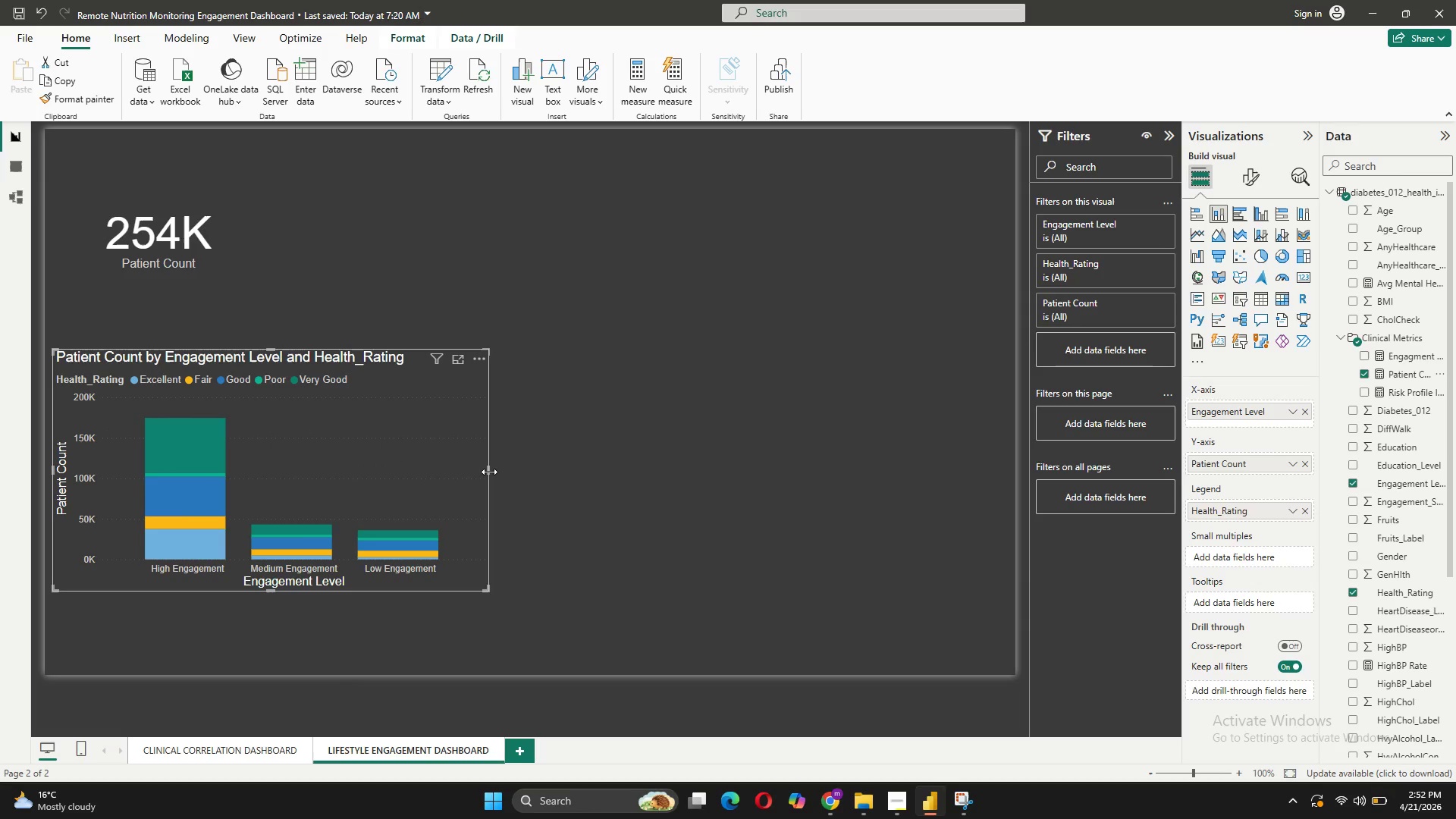 
left_click_drag(start_coordinate=[489, 472], to_coordinate=[515, 470])
 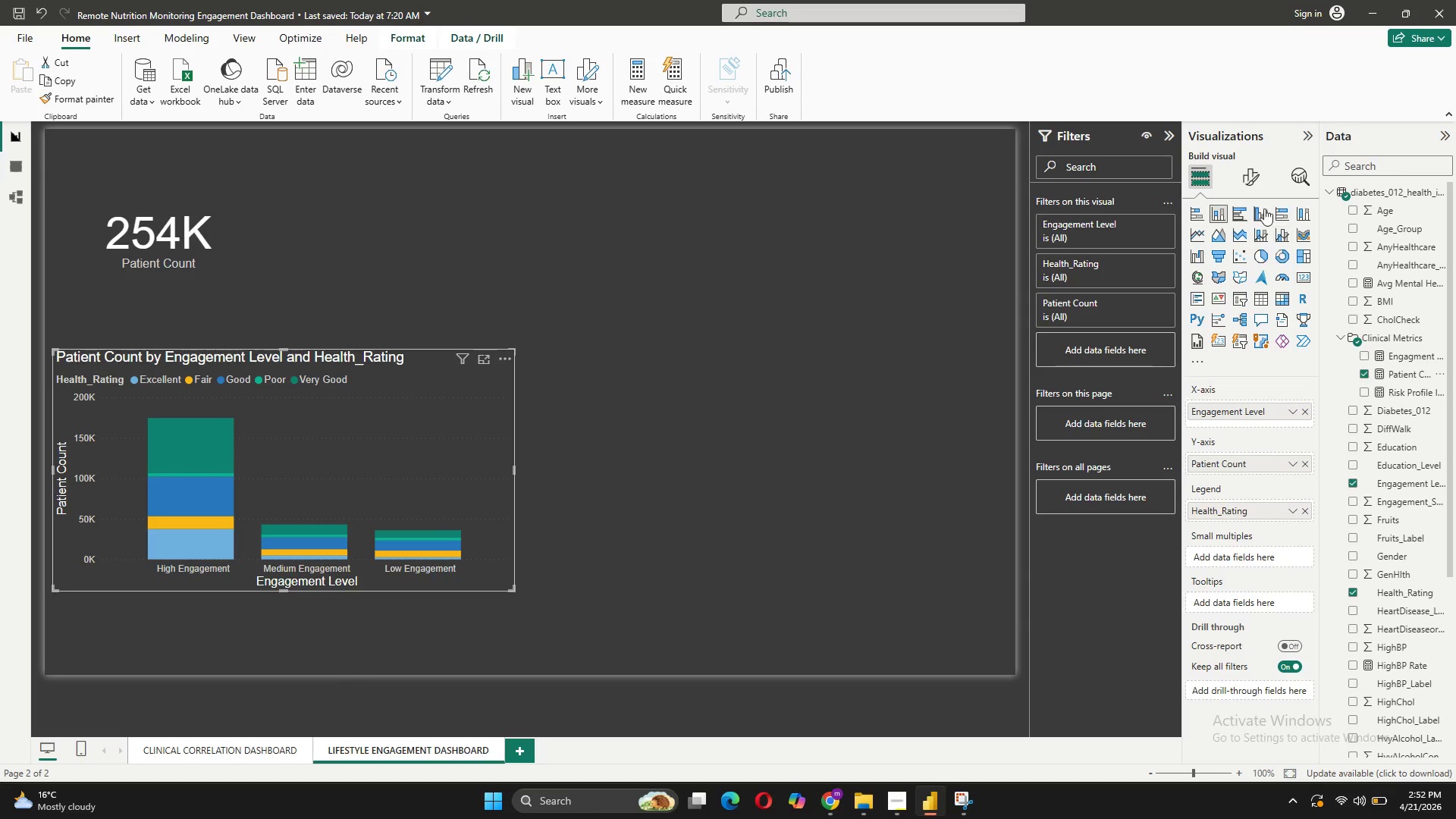 
left_click([1259, 177])
 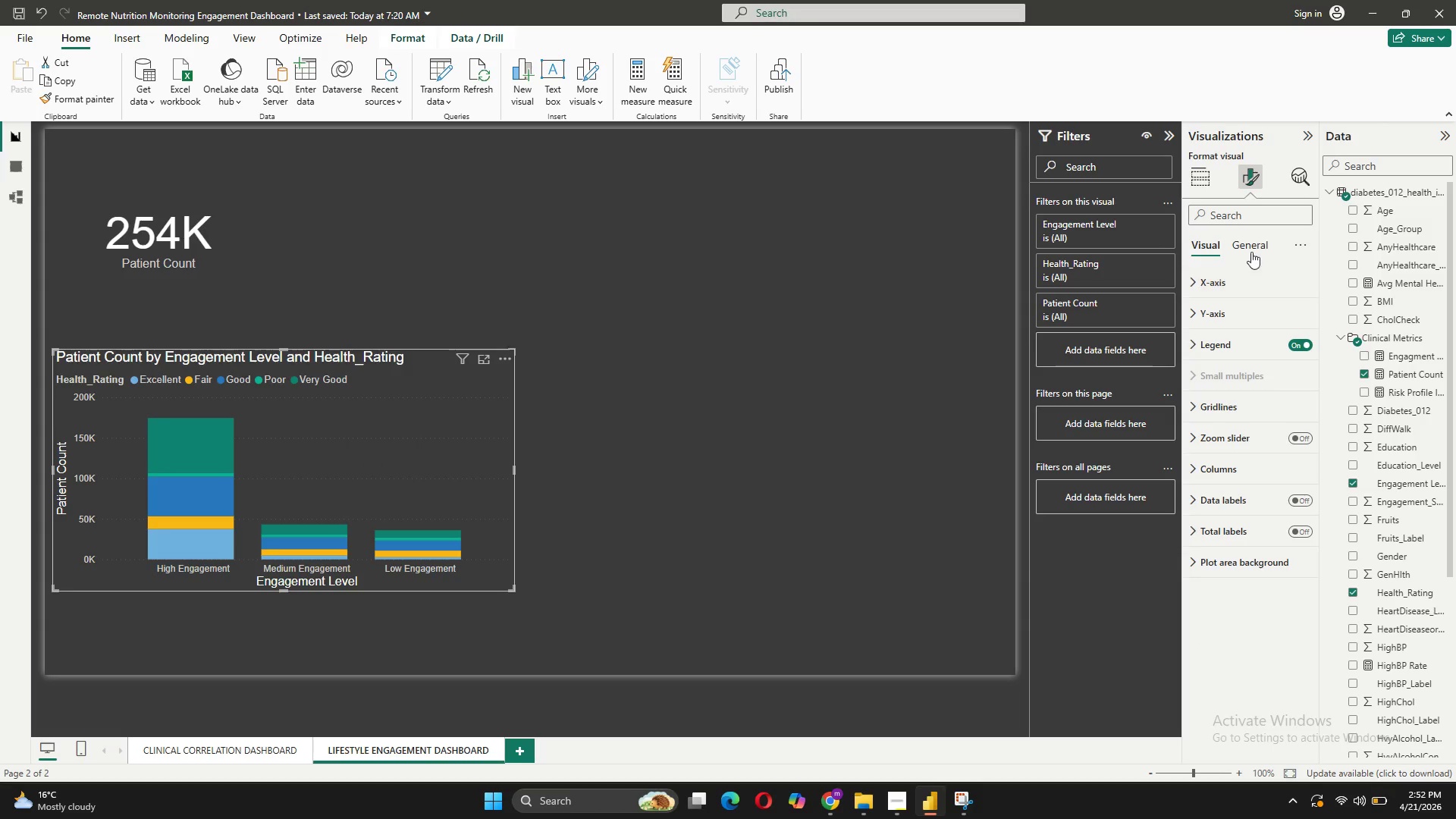 
left_click([1252, 240])
 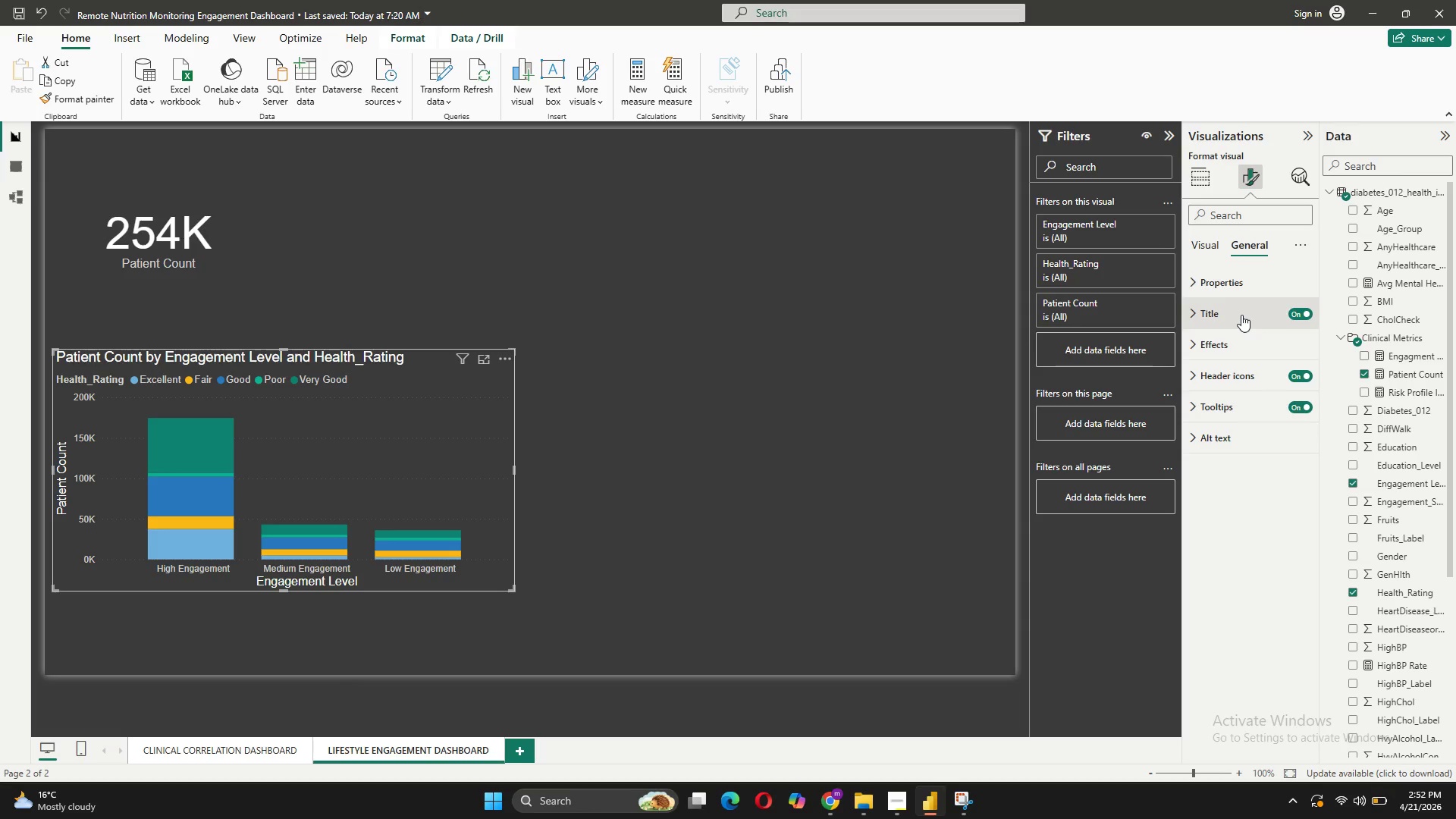 
left_click([1241, 314])
 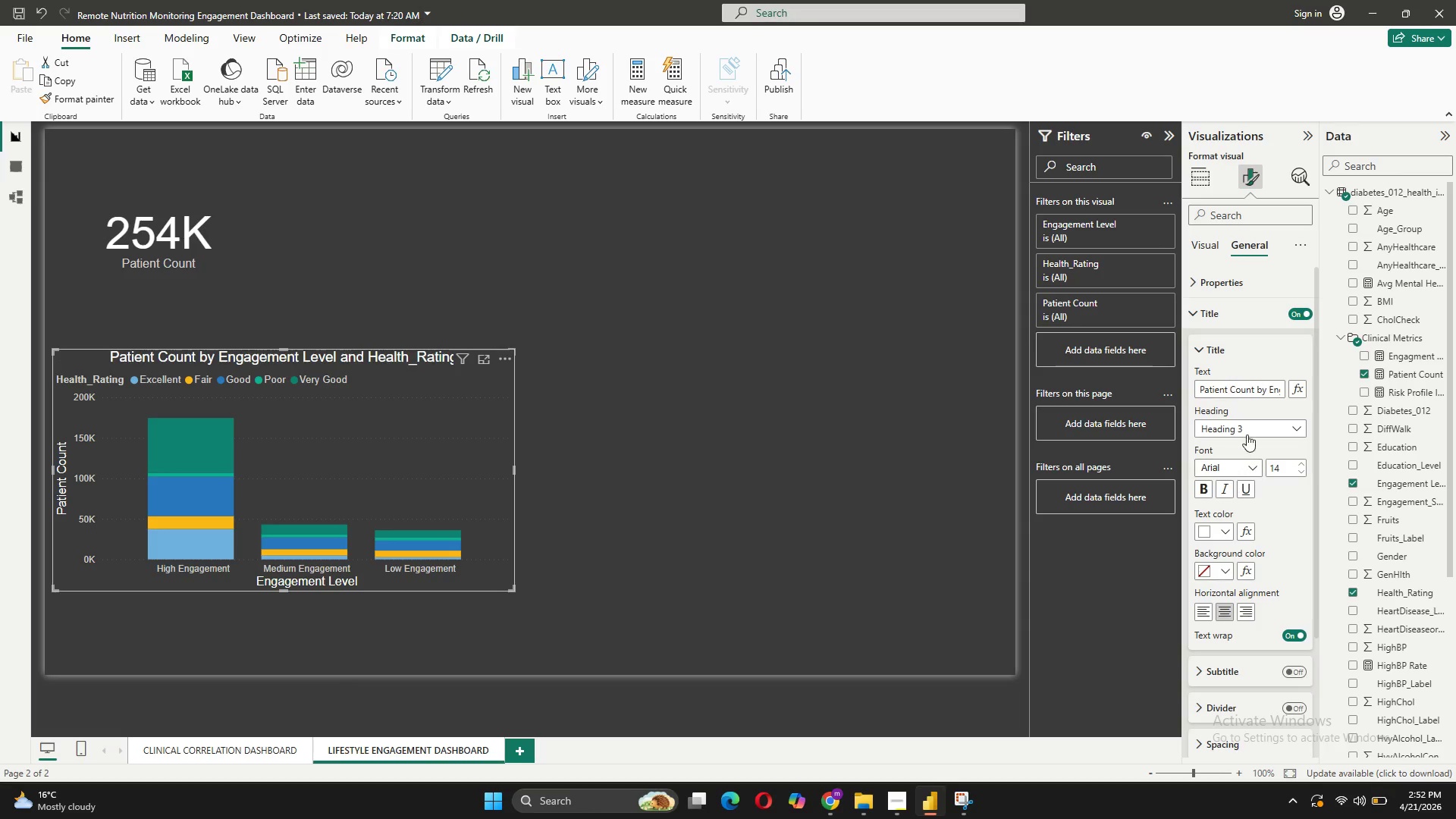 
left_click([1267, 391])
 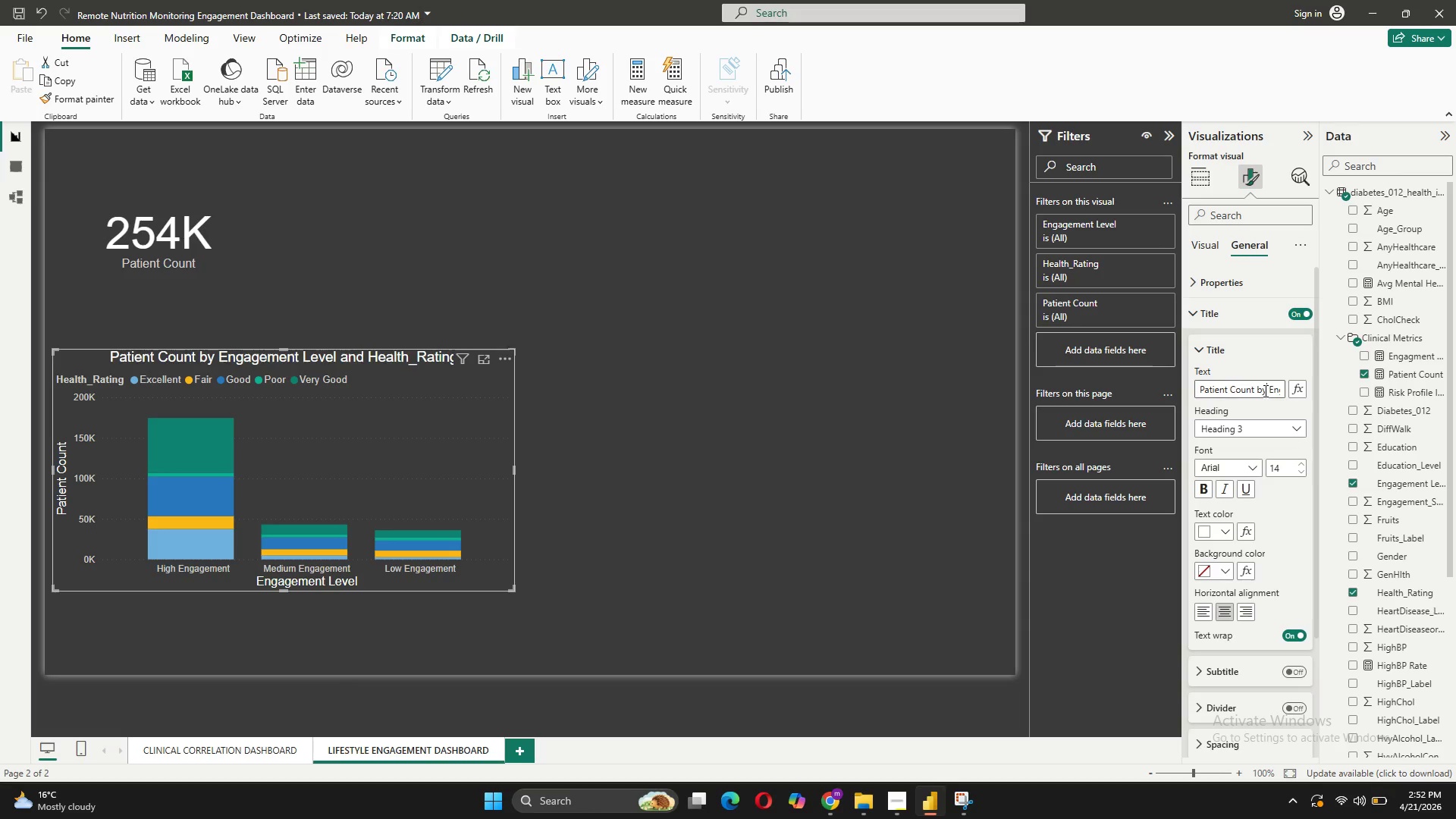 
hold_key(key=ArrowRight, duration=0.88)
 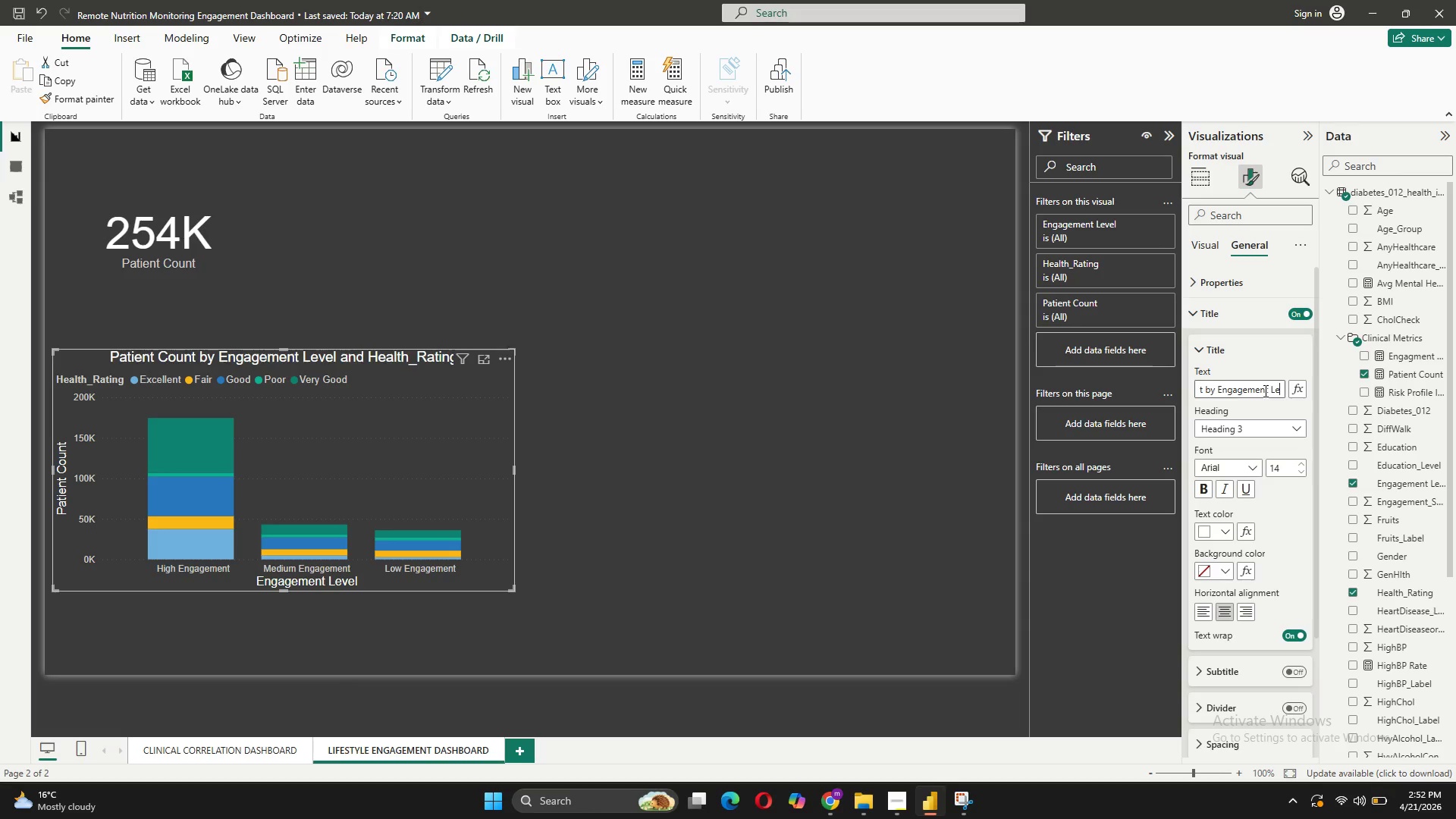 
key(ArrowRight)
 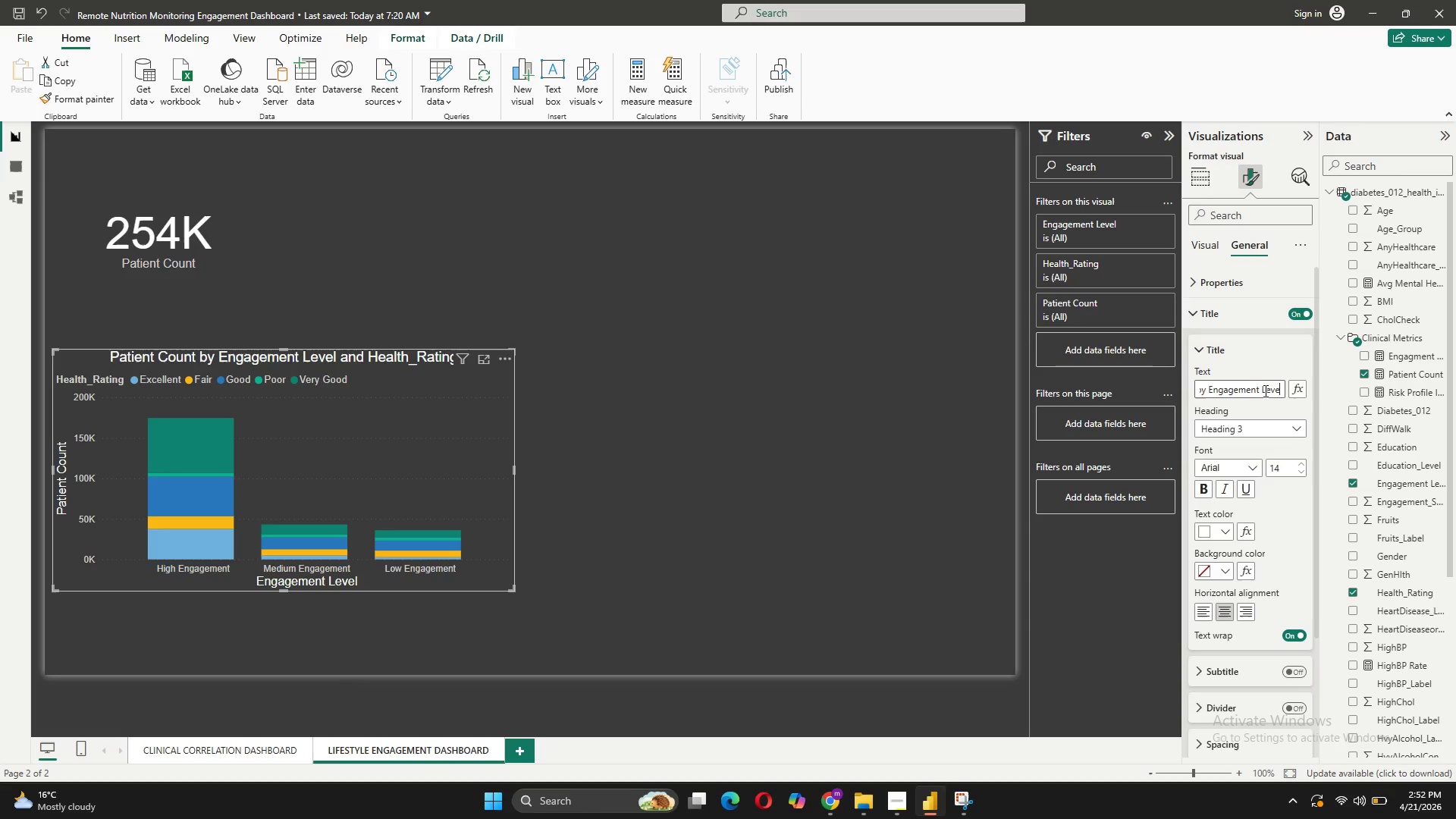 
hold_key(key=ArrowRight, duration=0.78)
 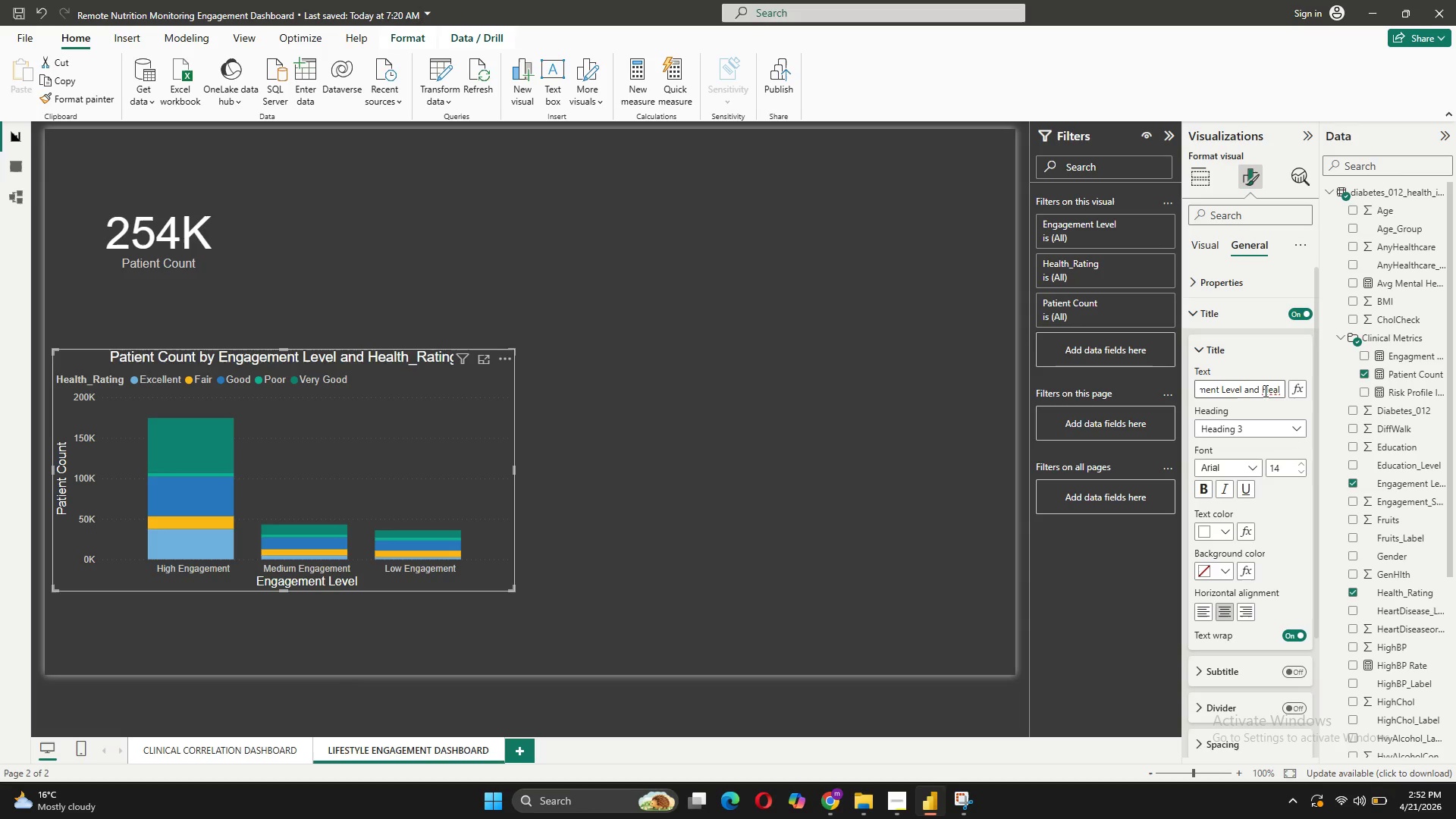 
key(ArrowRight)
 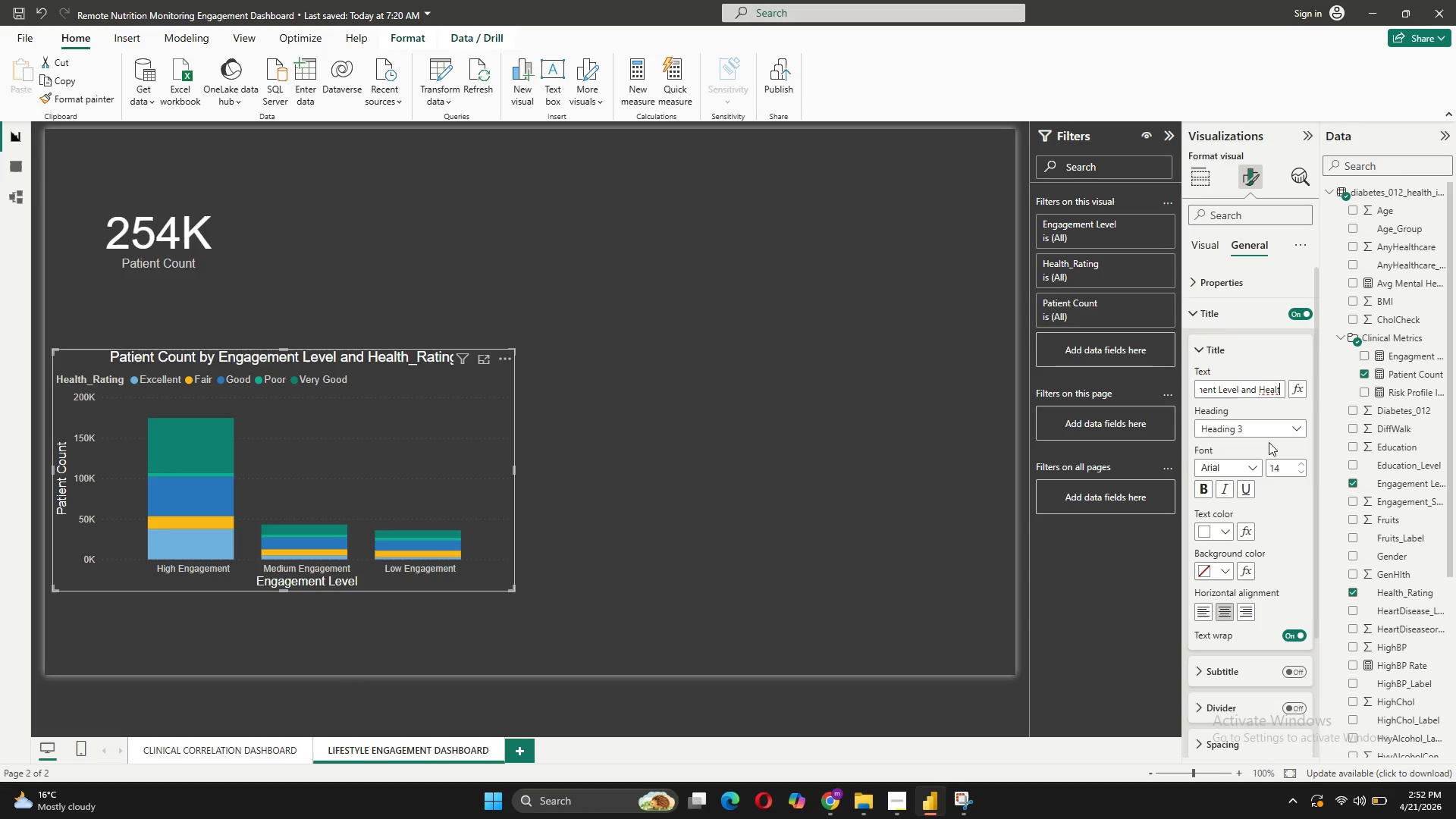 
key(ArrowRight)
 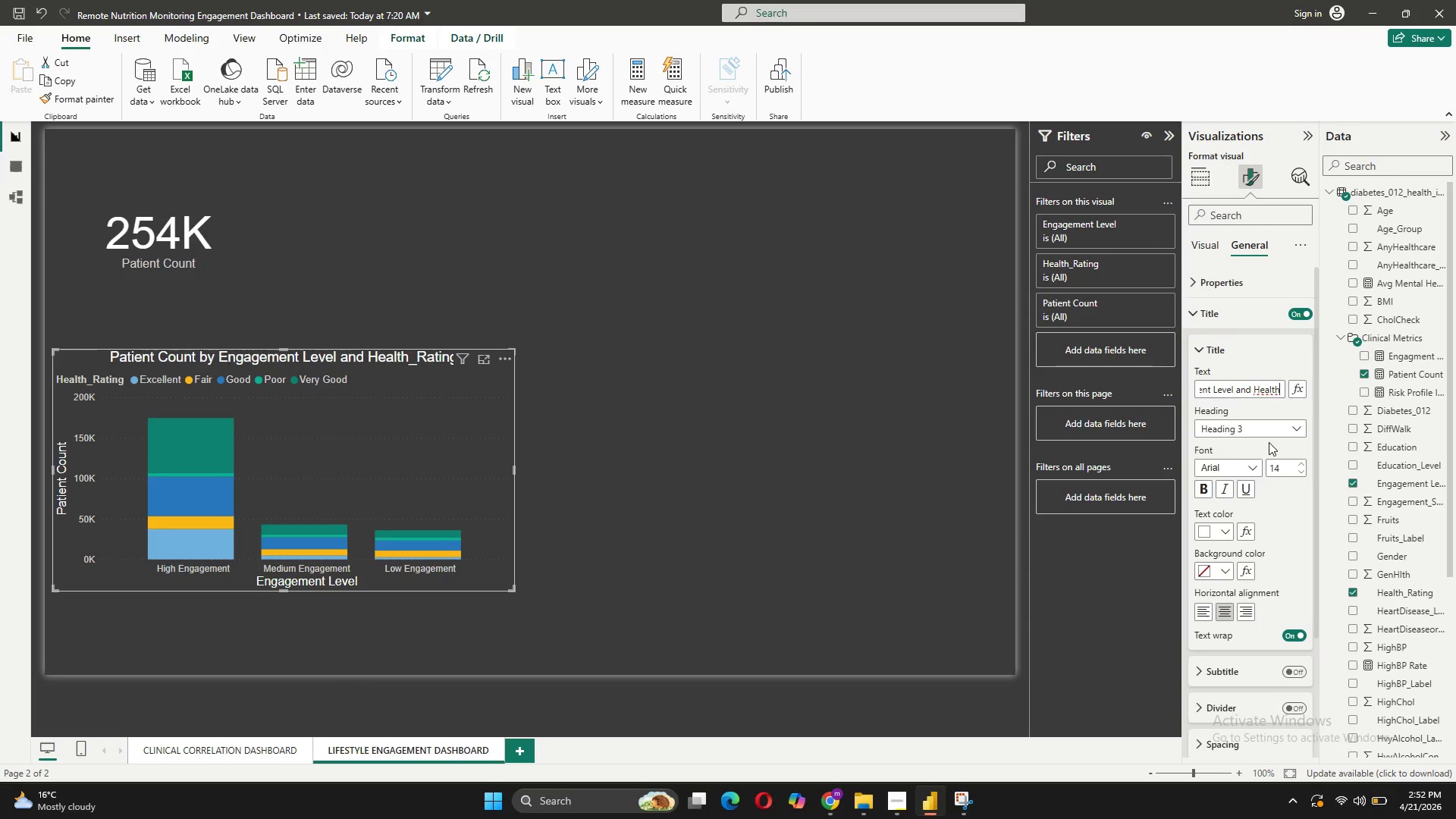 
key(ArrowRight)
 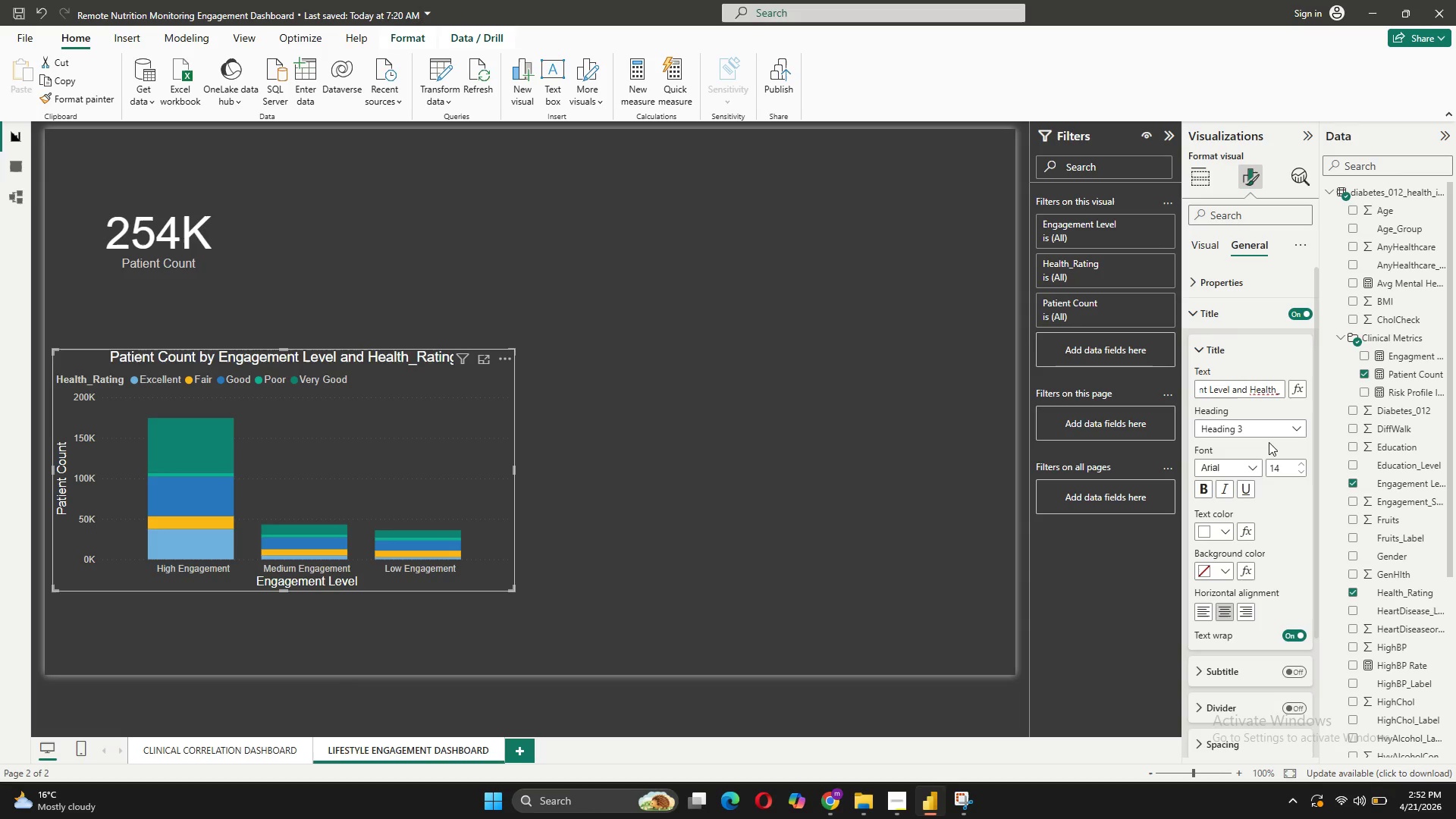 
key(Backspace)
 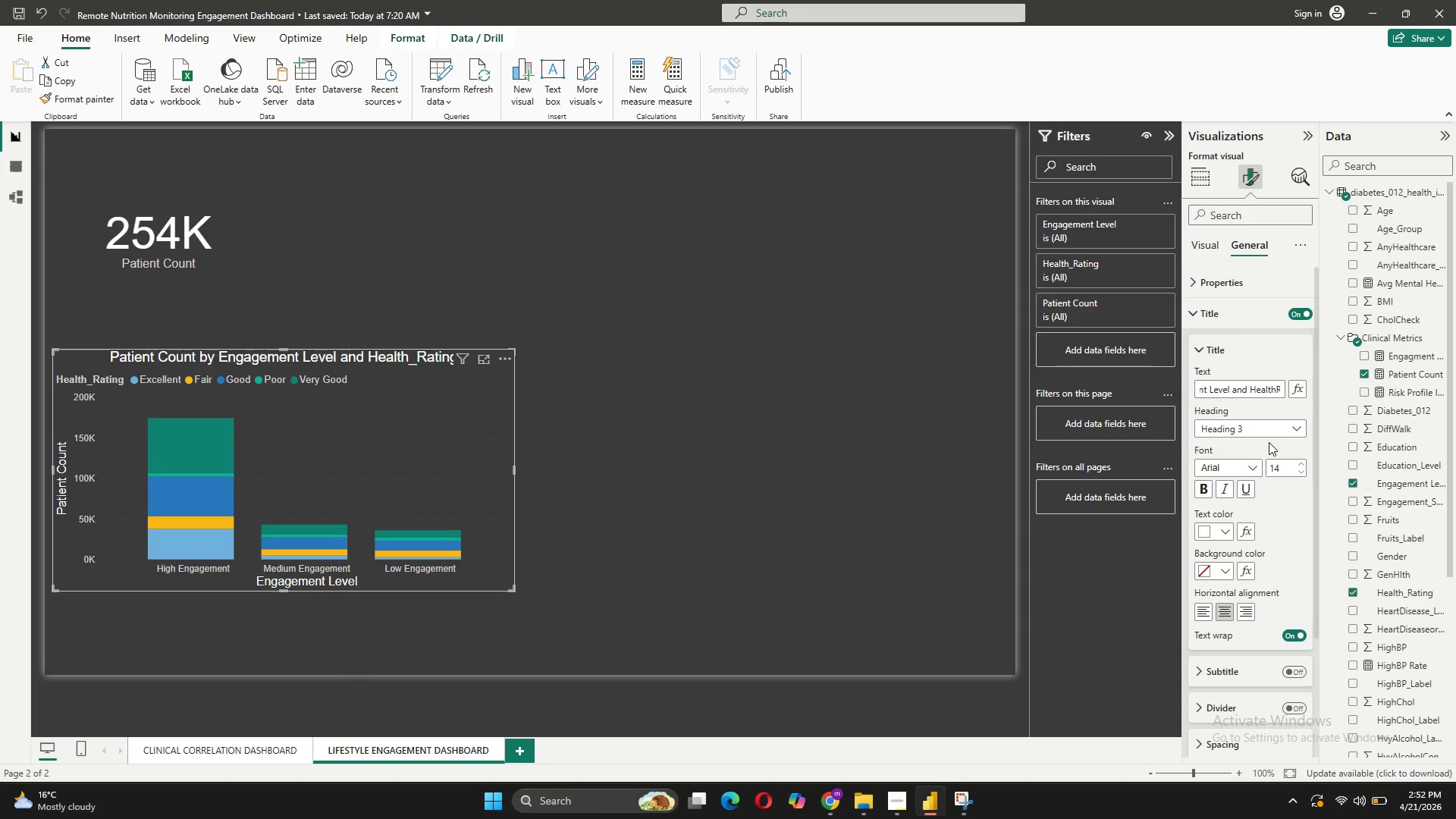 
key(Space)
 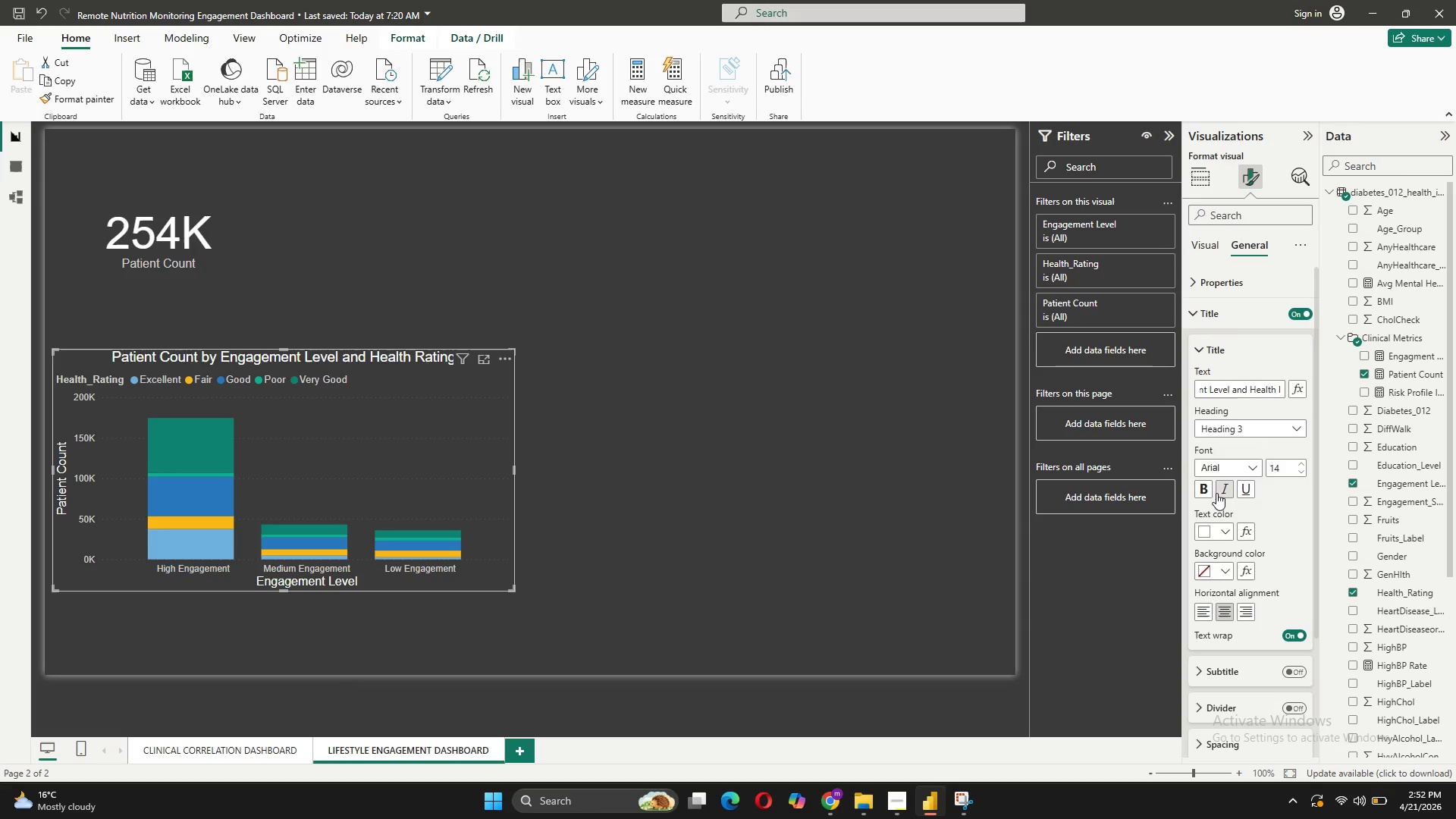 
left_click([1205, 490])
 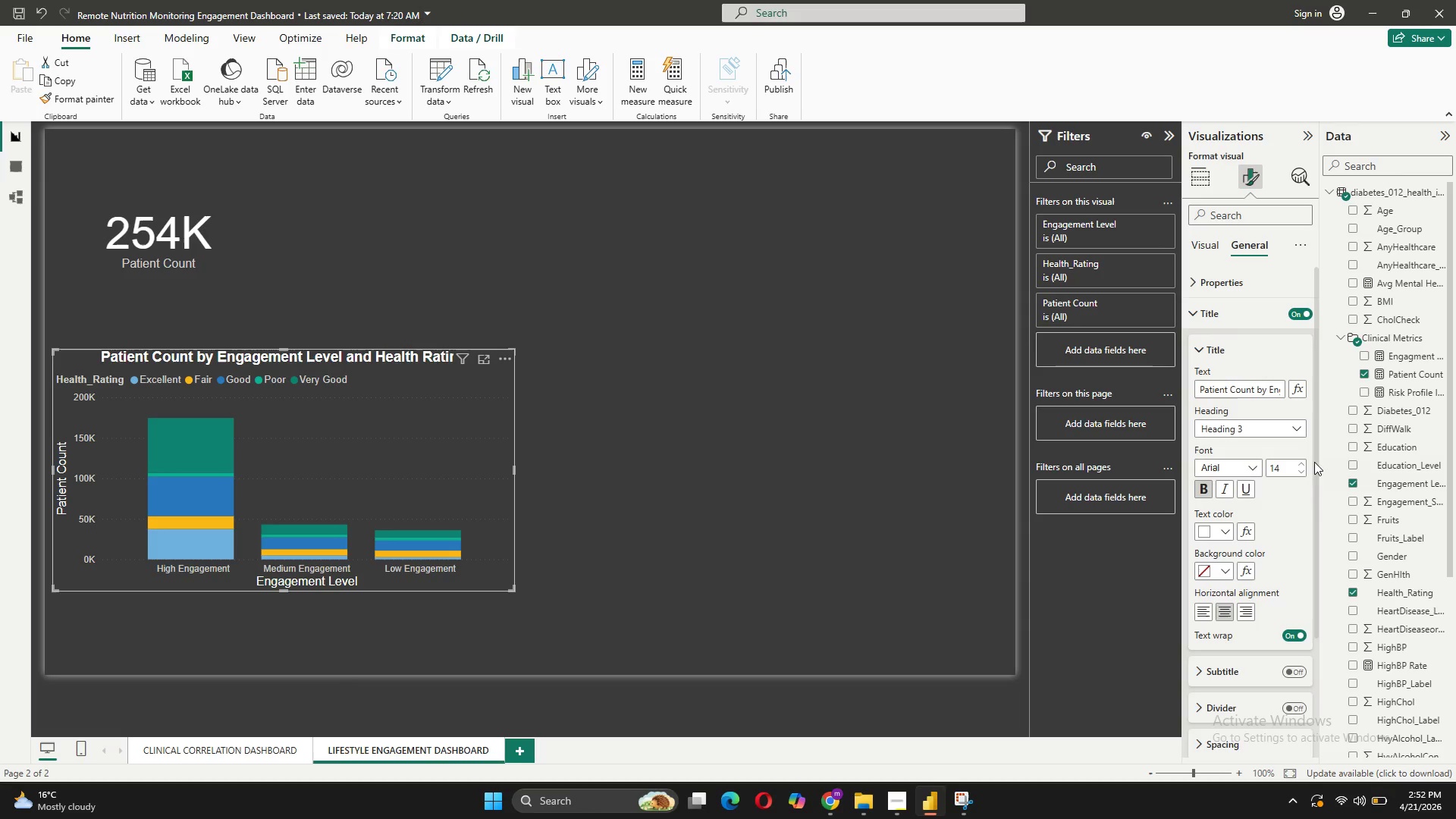 
left_click([1304, 463])
 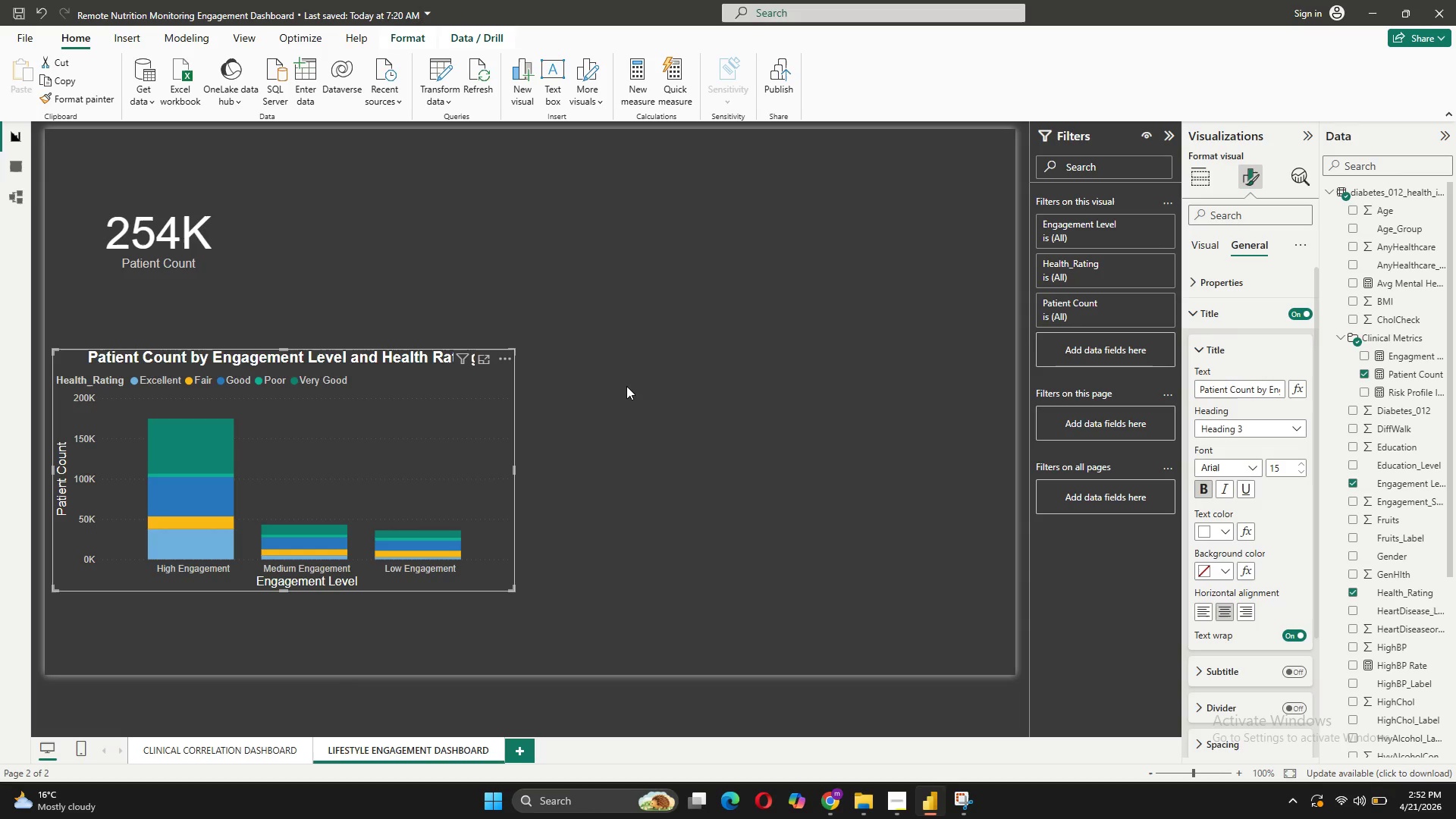 
left_click([626, 386])
 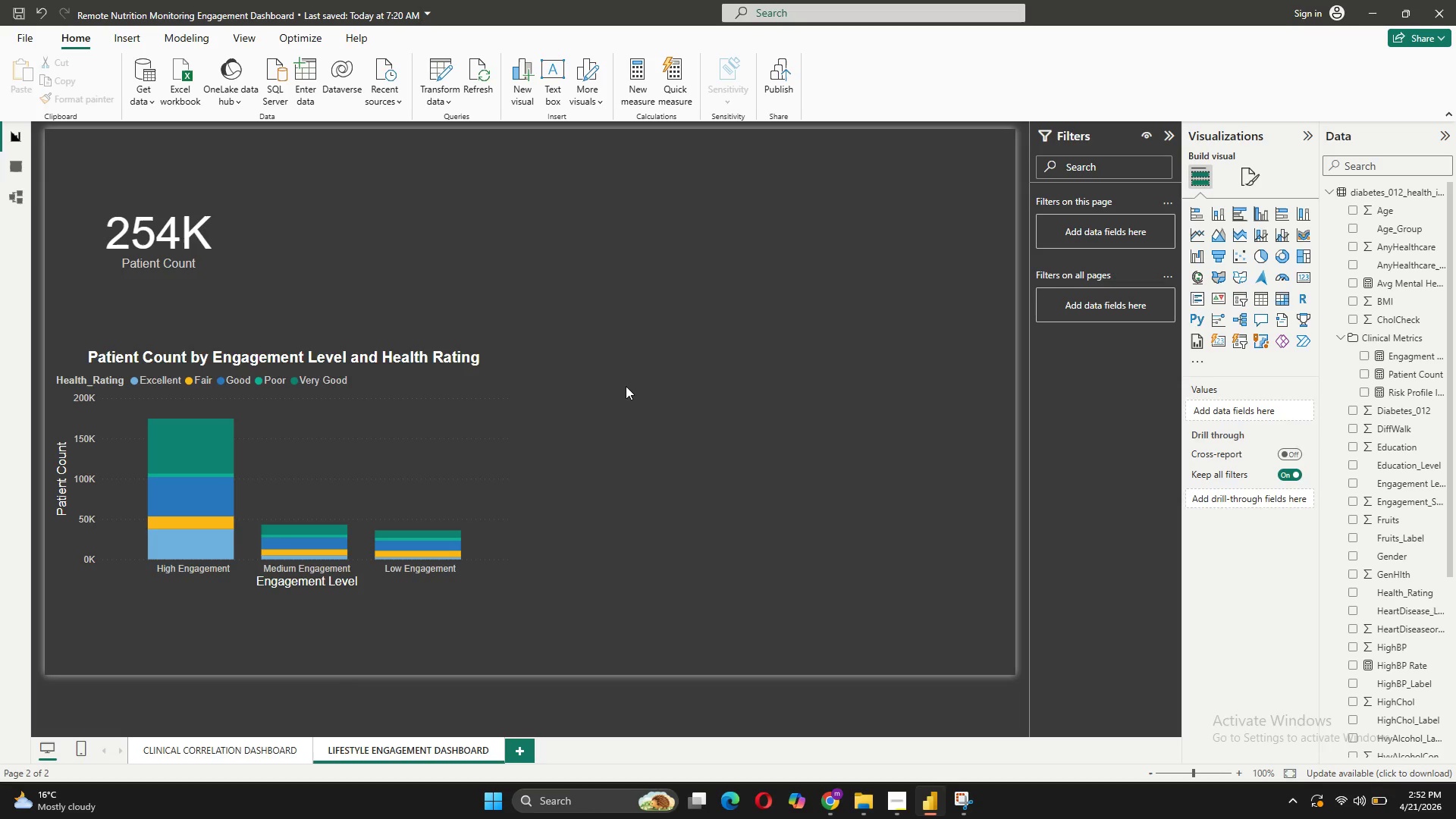 
wait(8.66)
 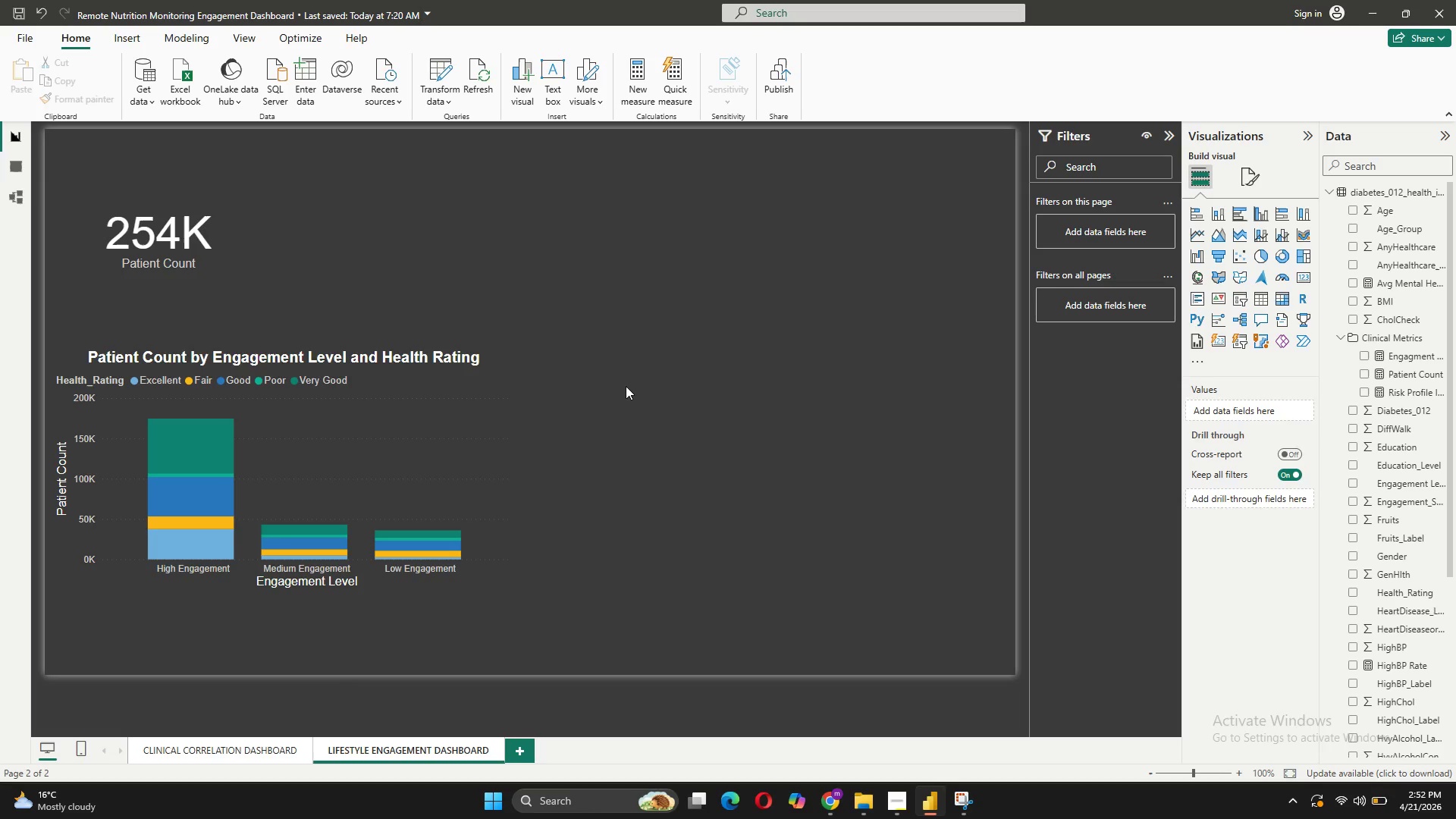 
left_click([8, 199])
 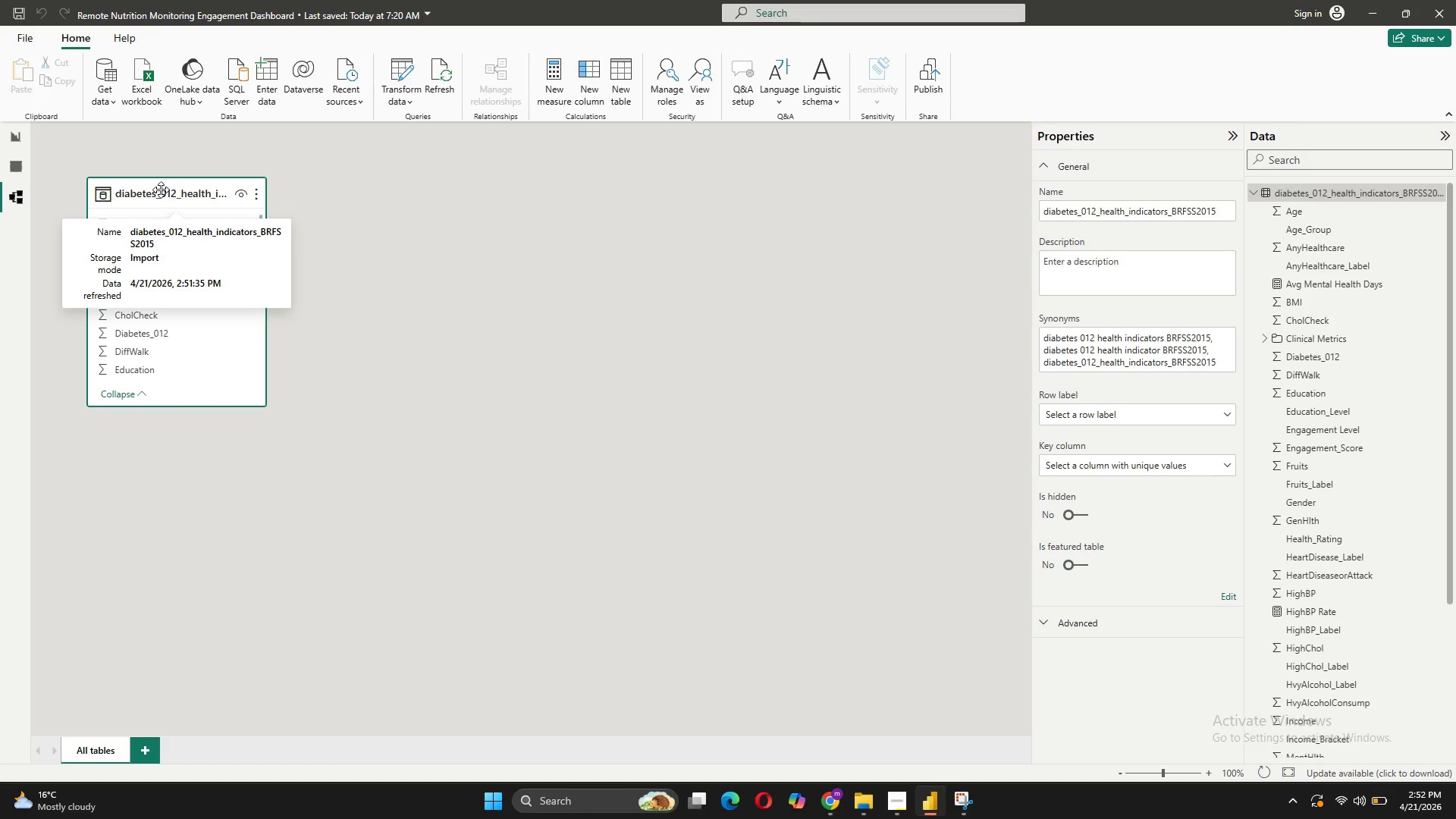 
right_click([161, 187])
 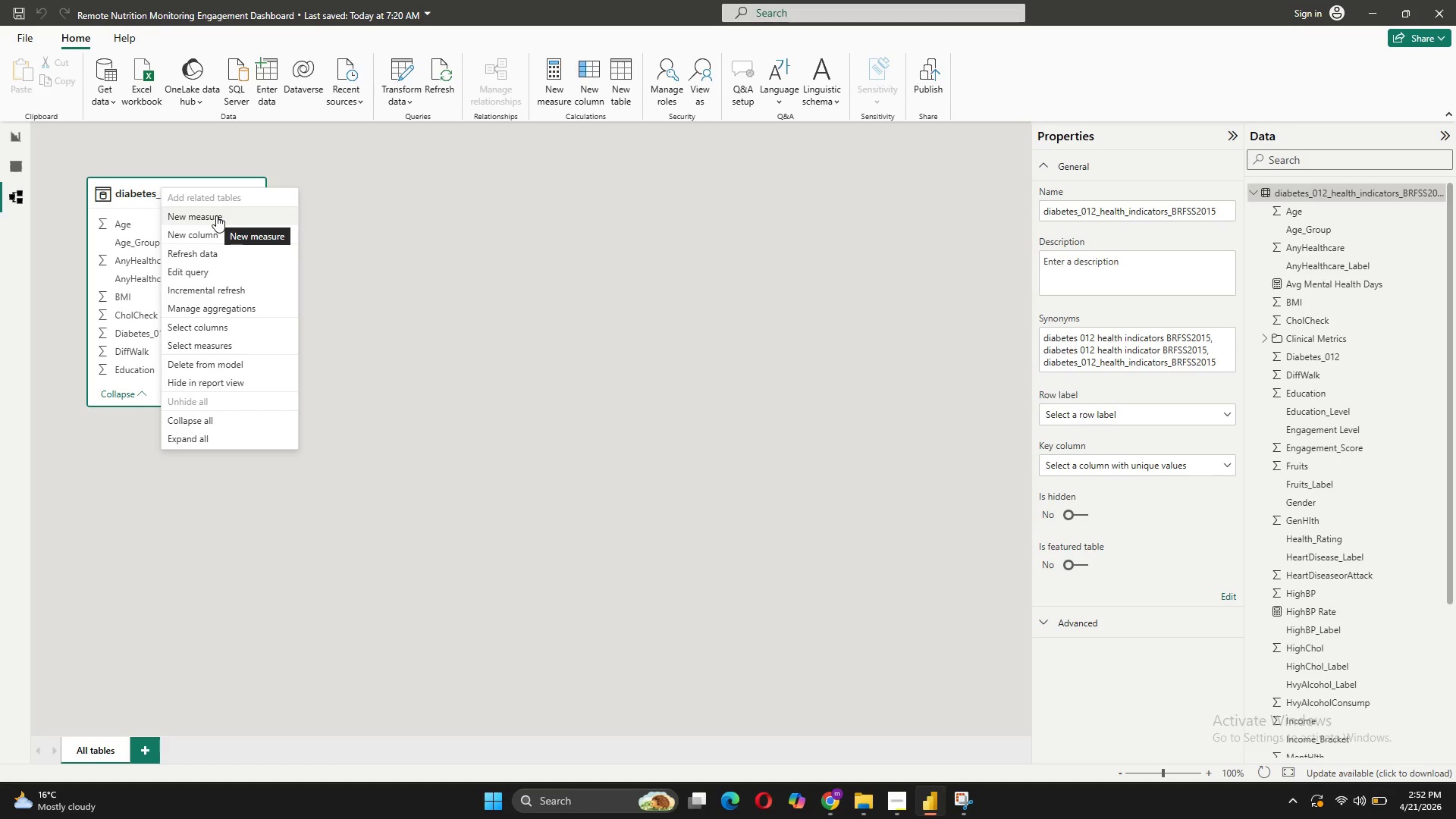 
left_click([216, 215])
 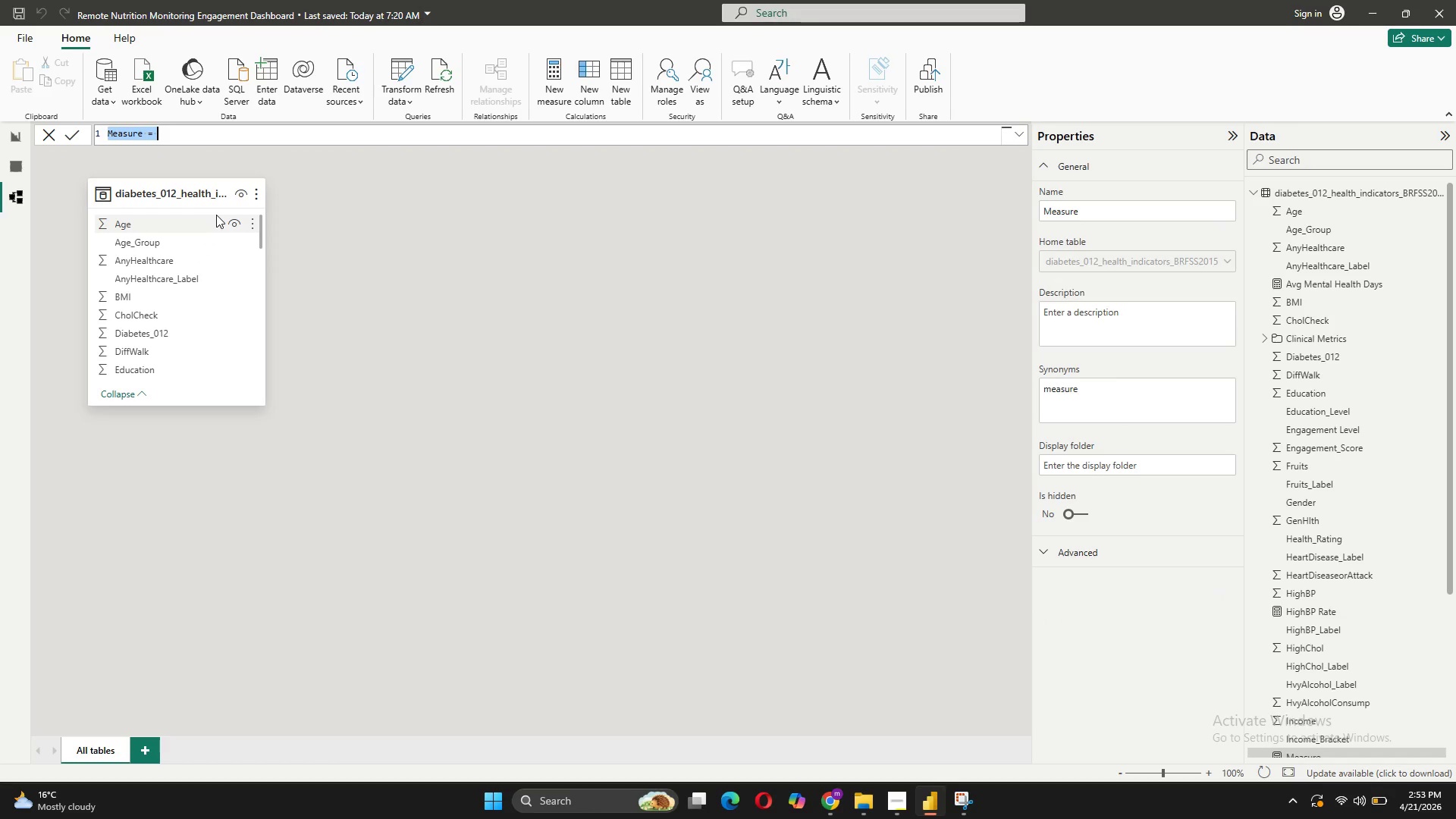 
wait(5.25)
 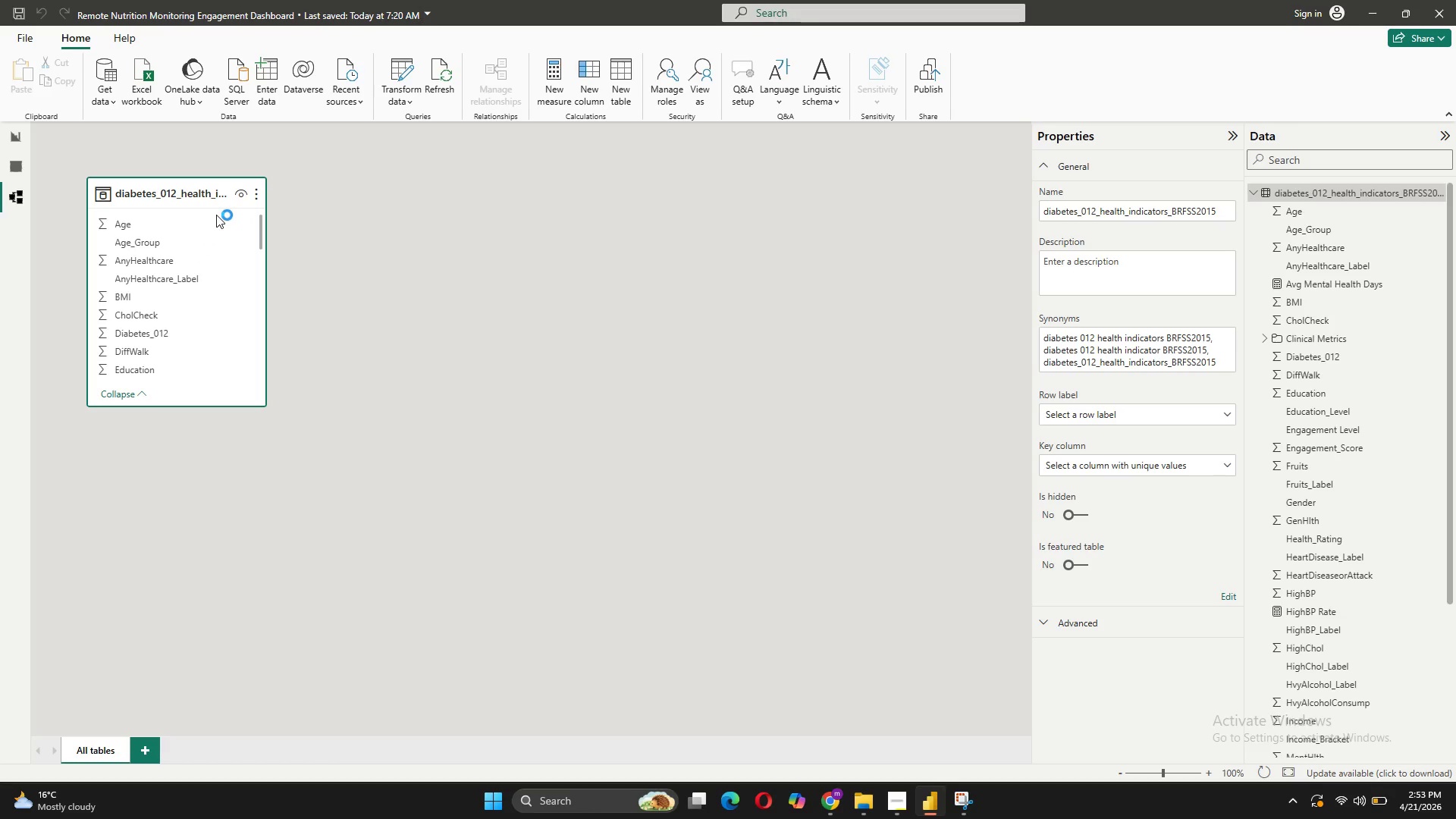 
type(FR)
key(Backspace)
type(ruit Consumption % = )
 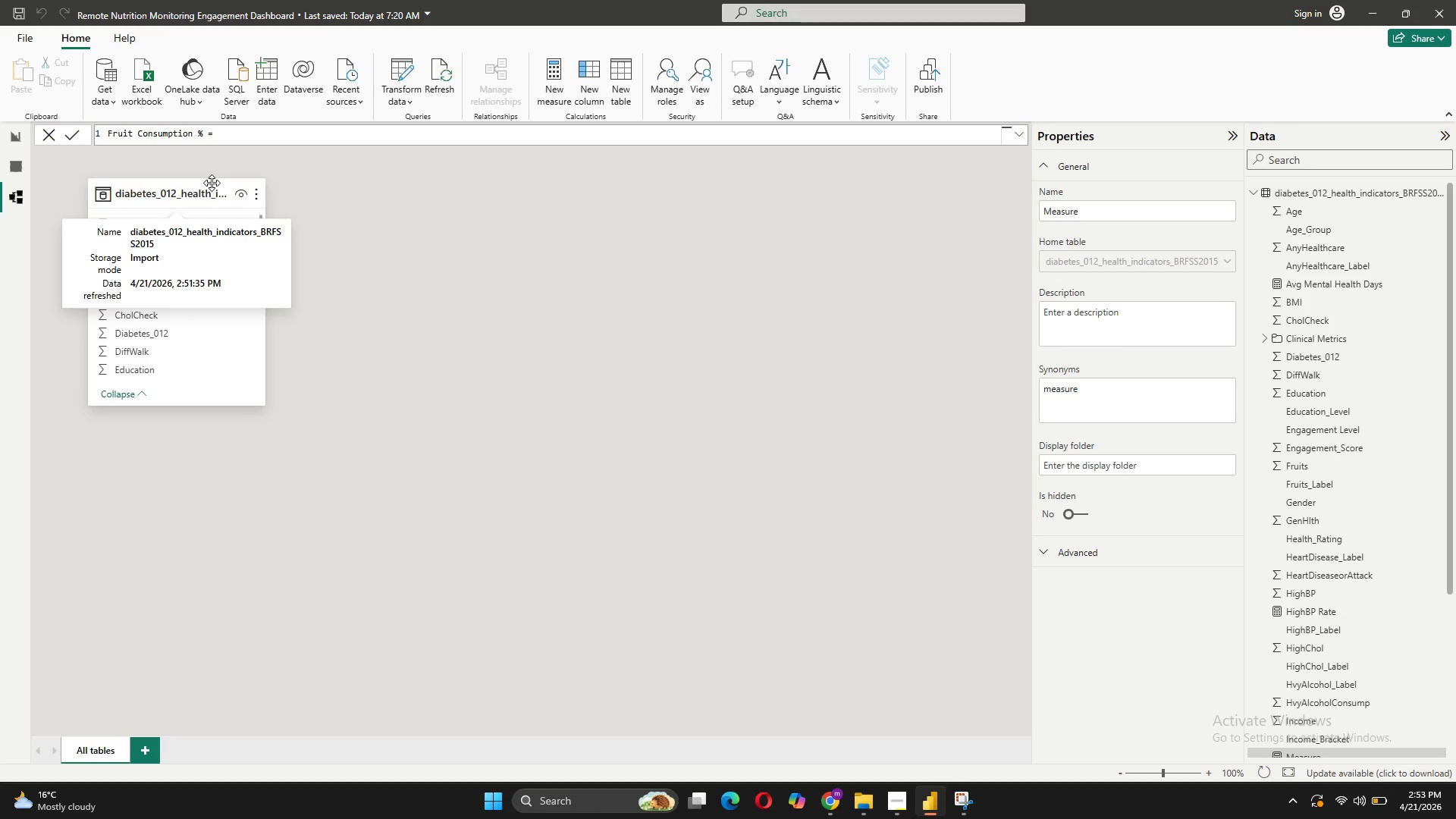 
key(Shift+Enter)
 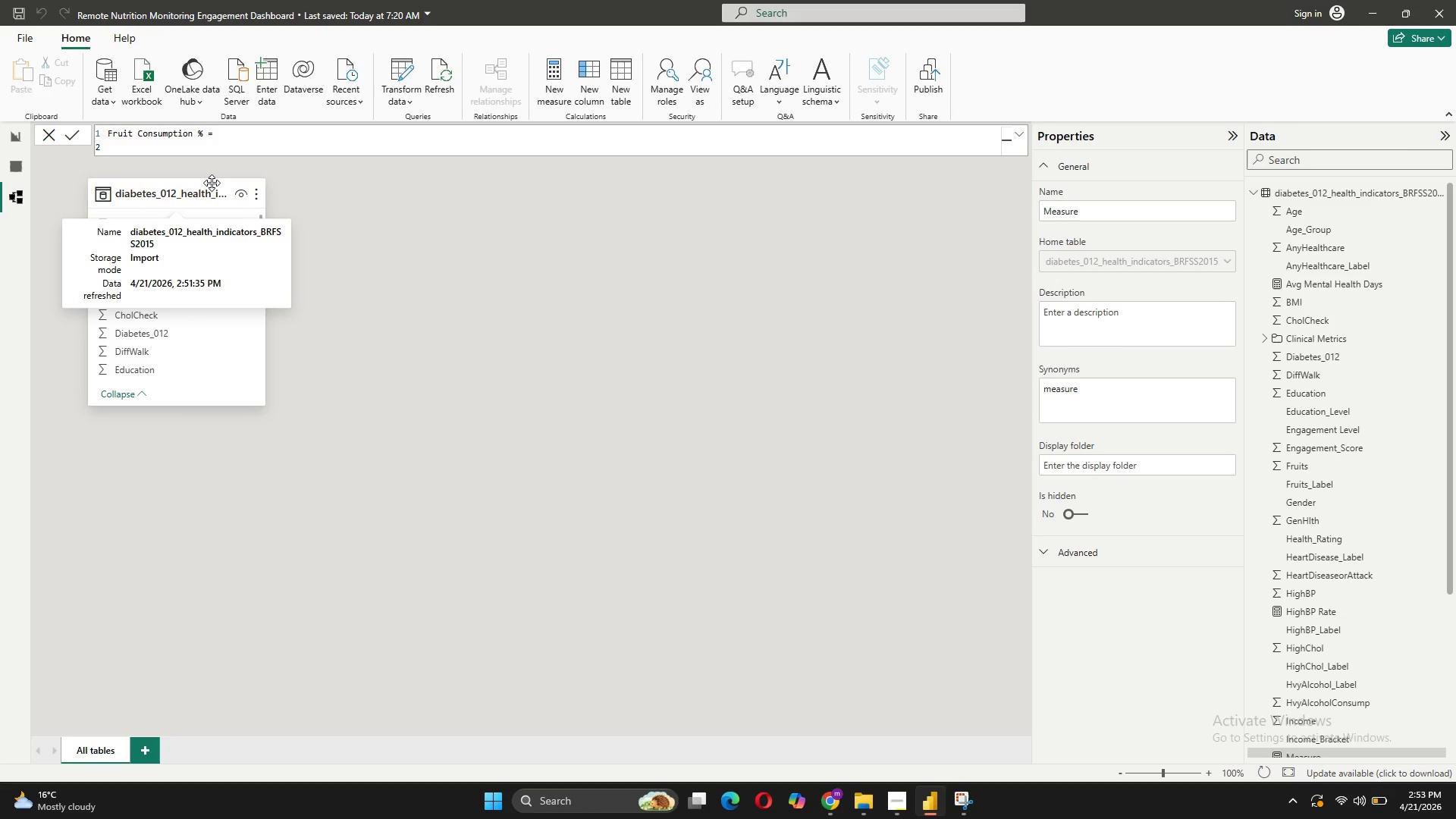 
type(IVIE())
 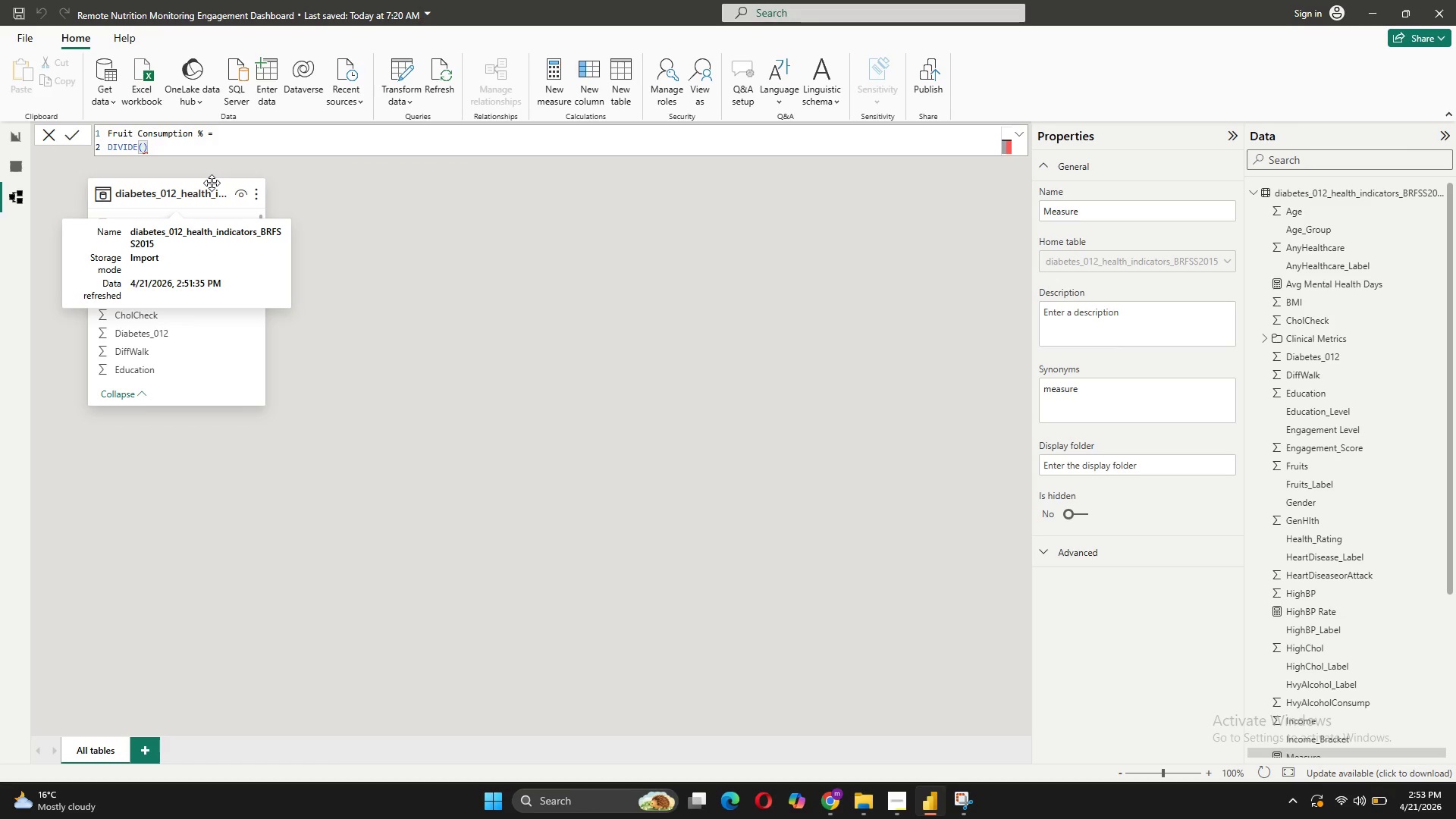 
hold_key(key=D, duration=1.38)
 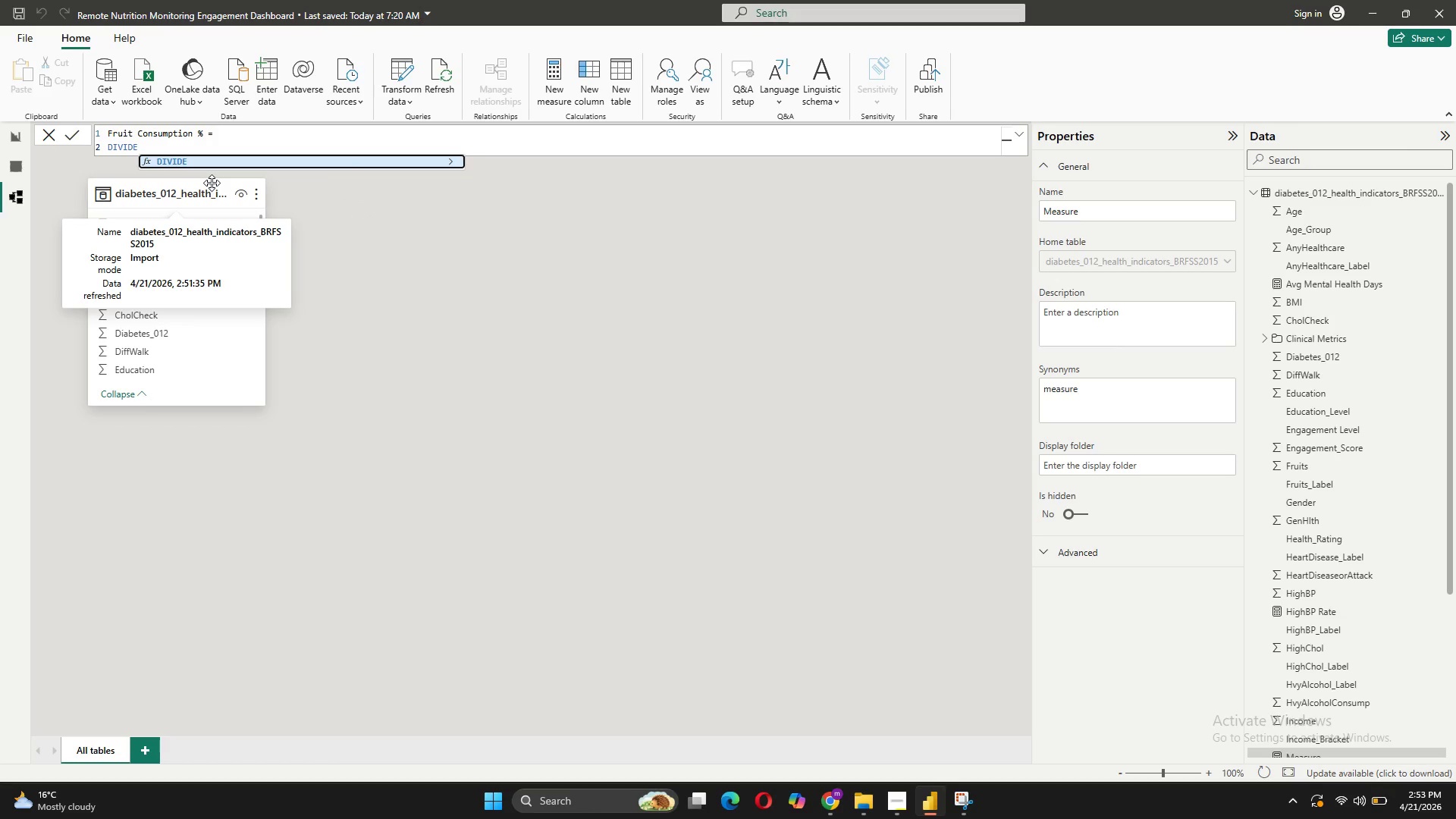 
key(ArrowLeft)
 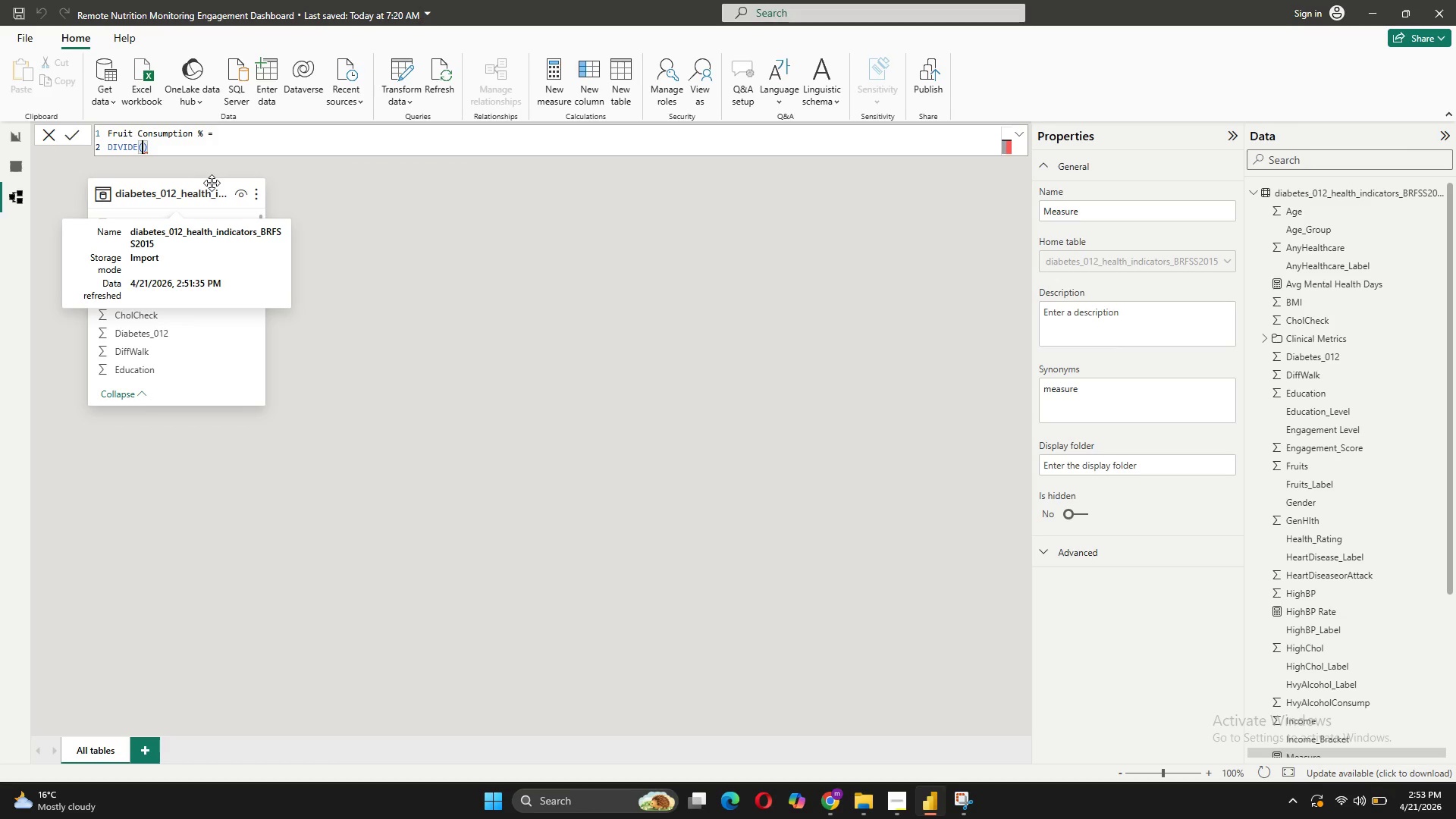 
key(Shift+ShiftRight)
 